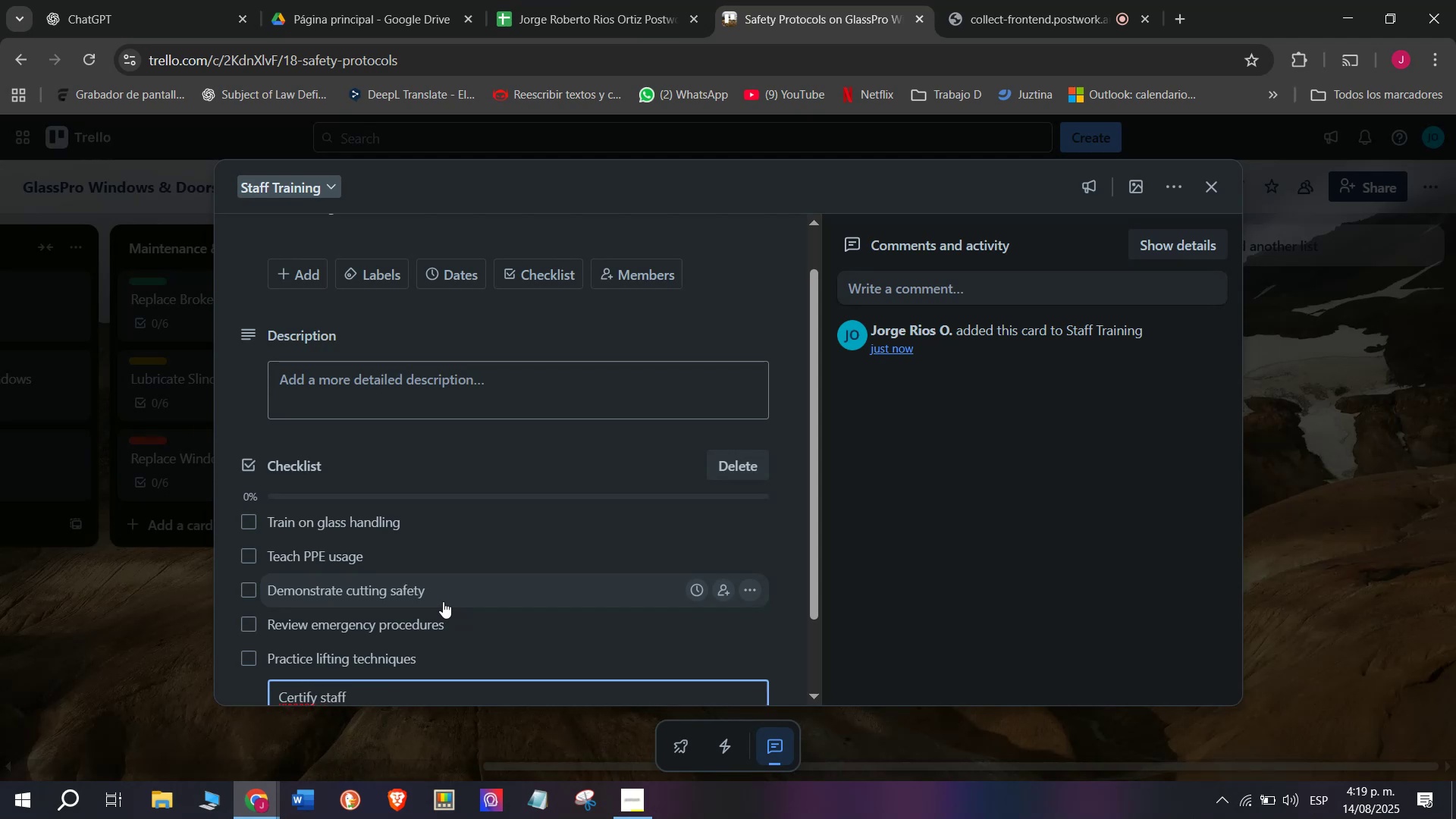 
key(Enter)
 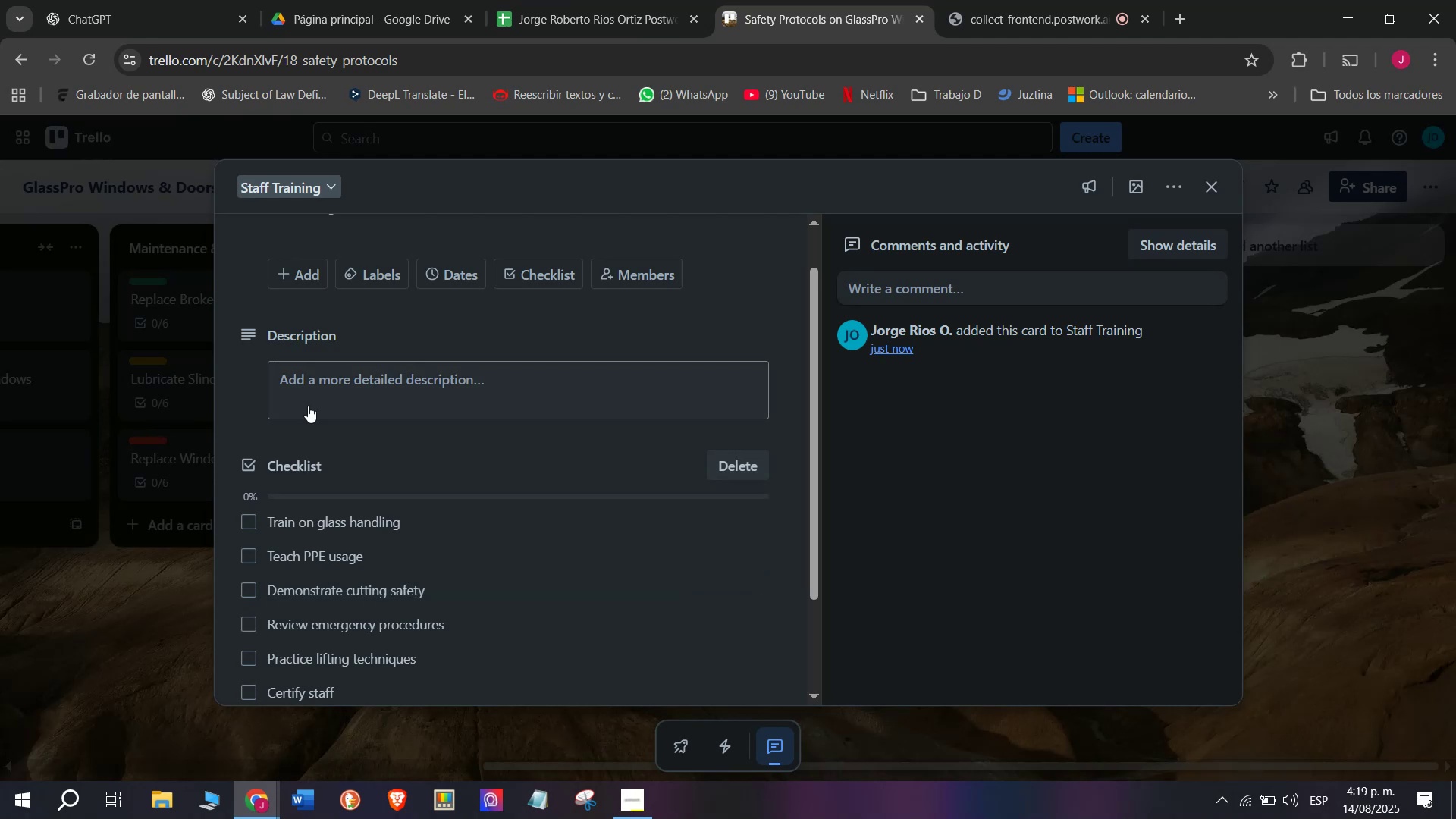 
left_click([356, 269])
 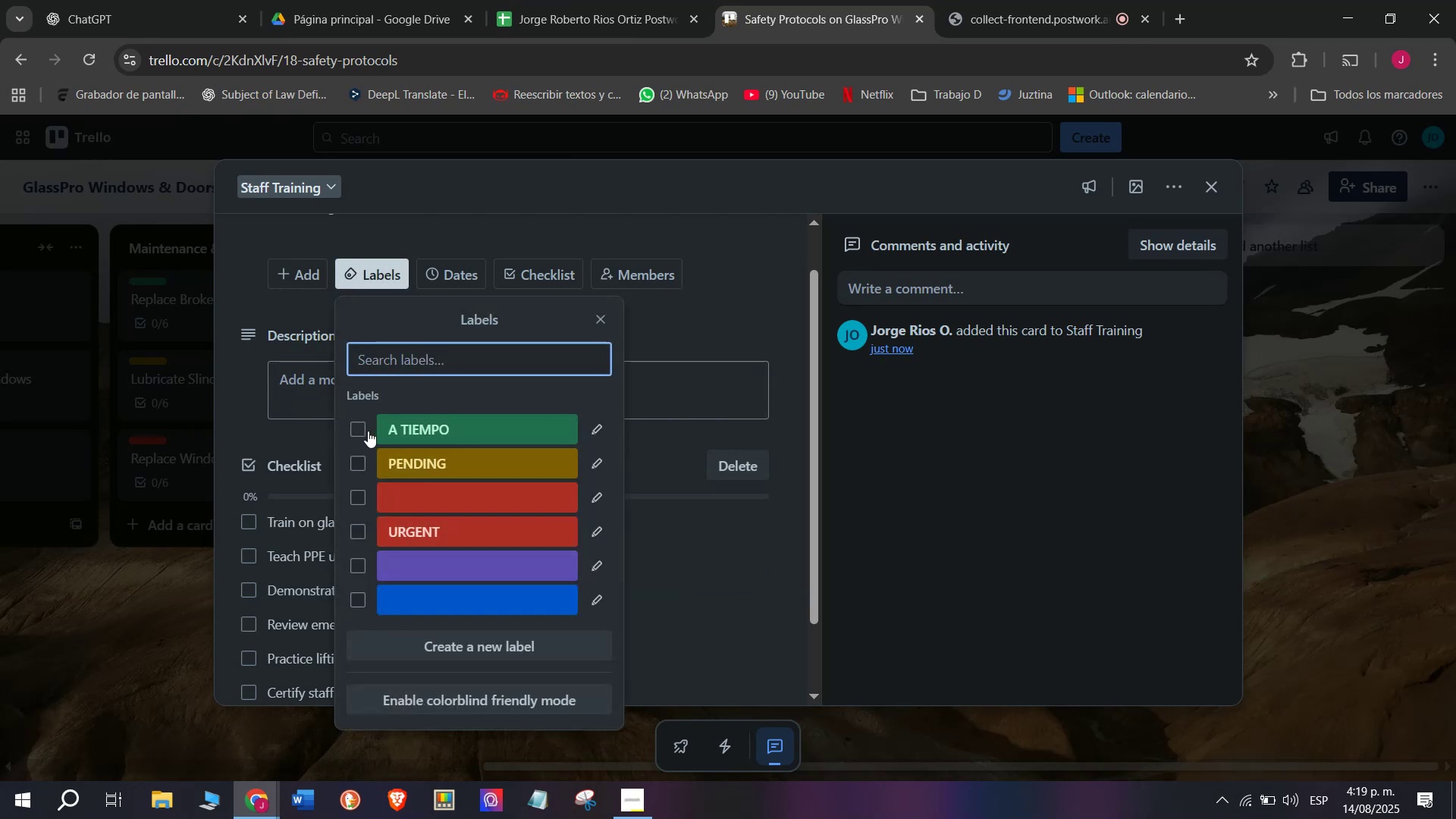 
left_click([365, 431])
 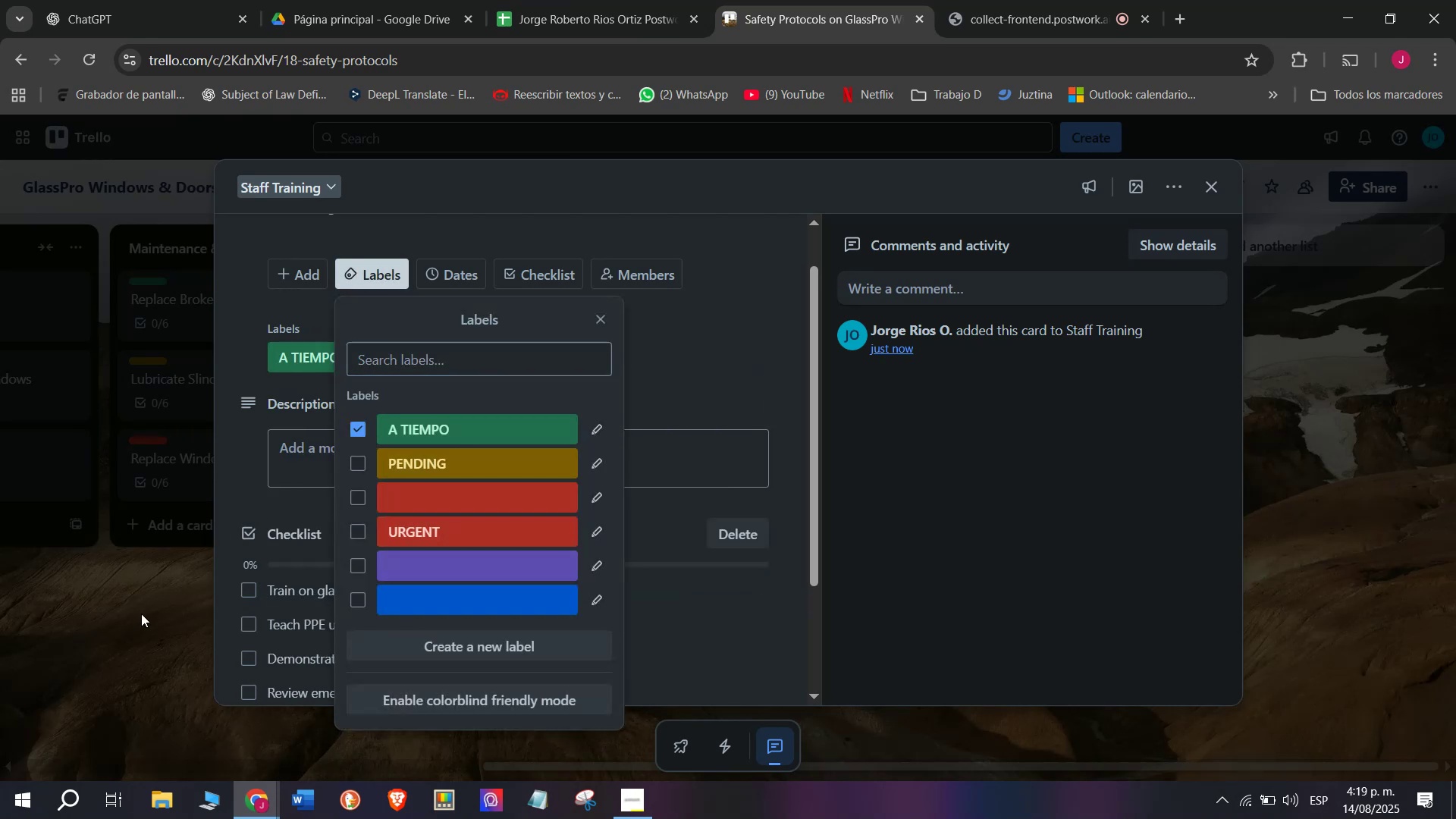 
double_click([141, 613])
 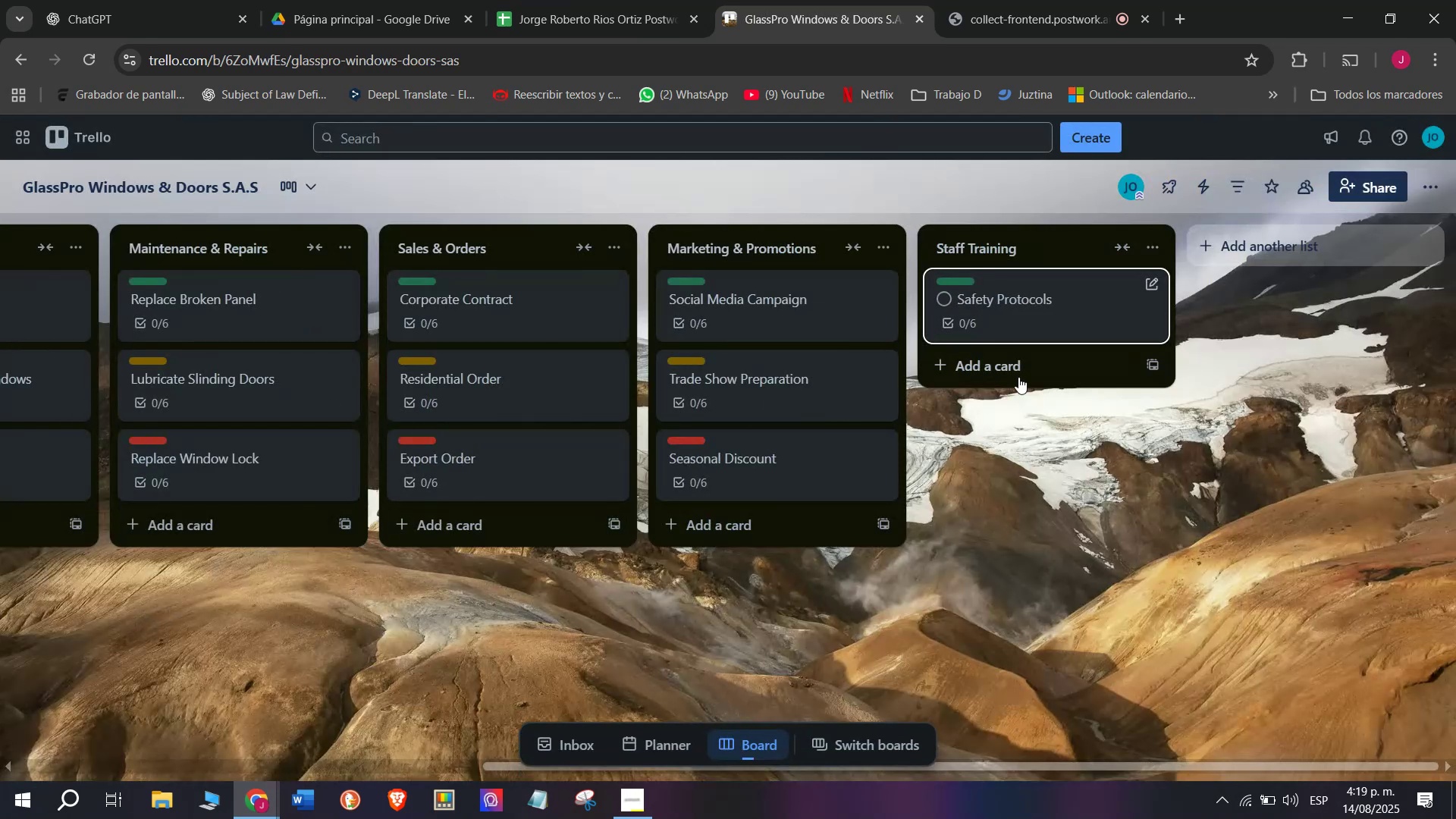 
left_click([1006, 355])
 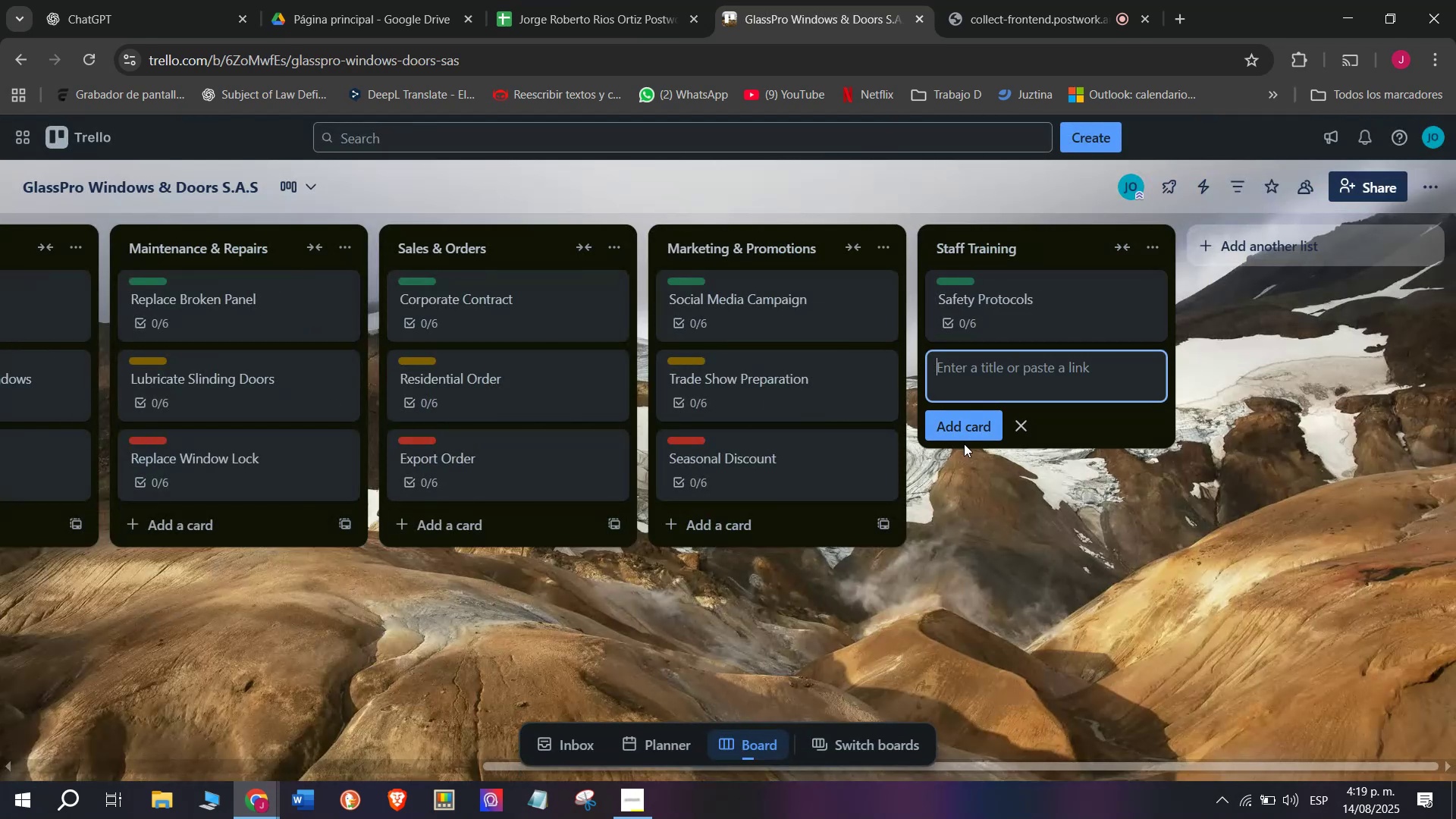 
wait(7.45)
 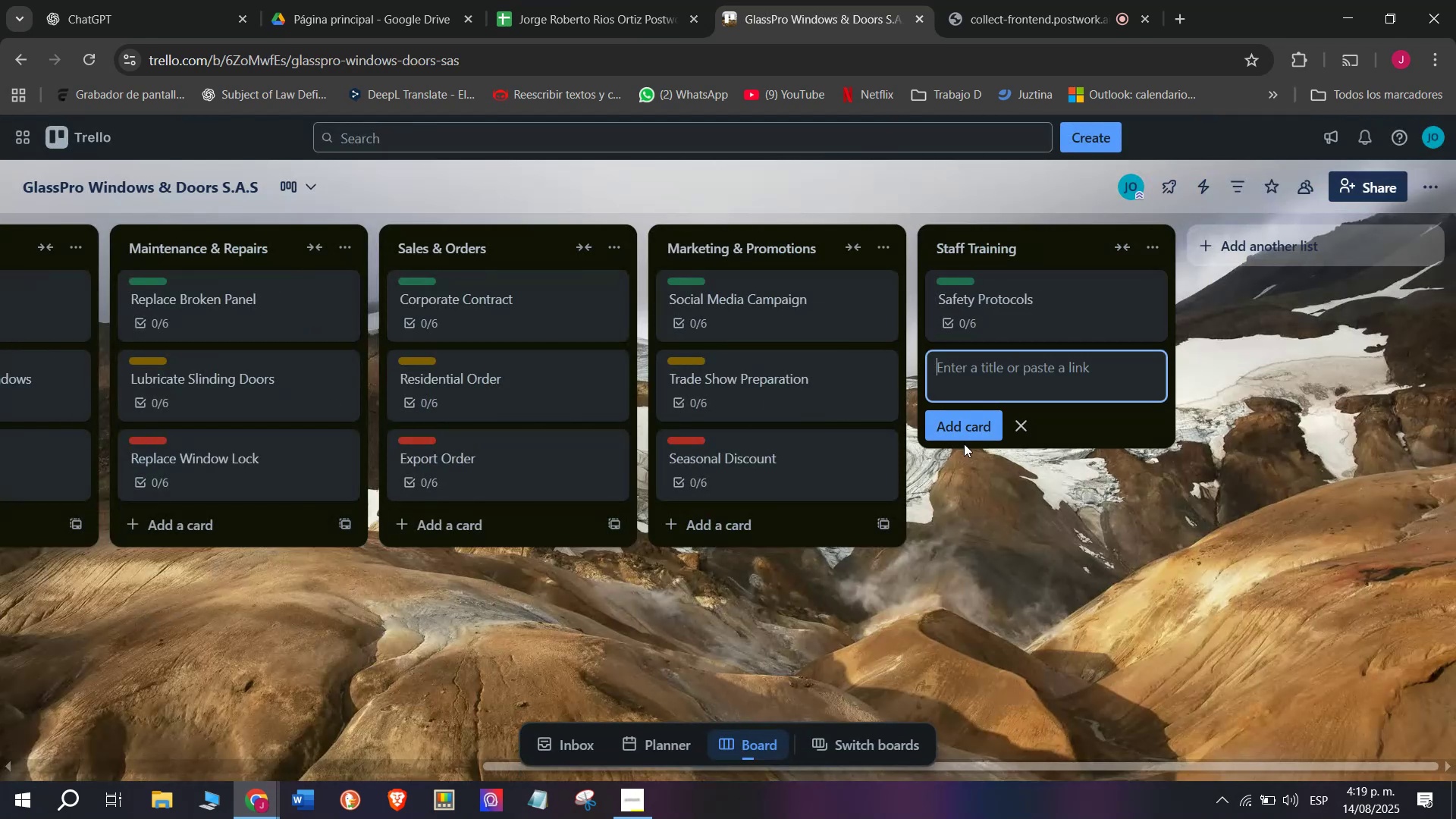 
type(Installation )
 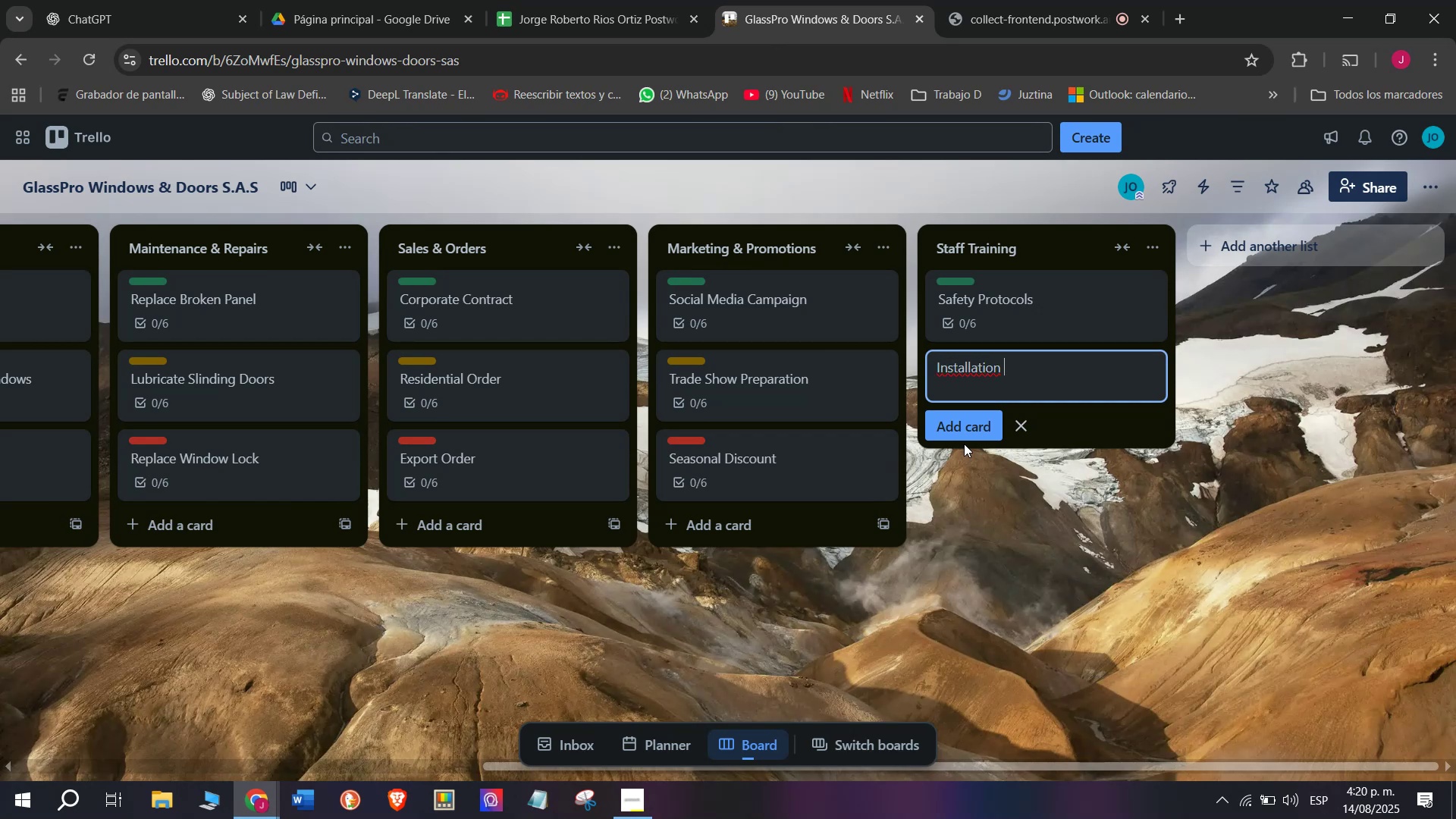 
type(Skills)
 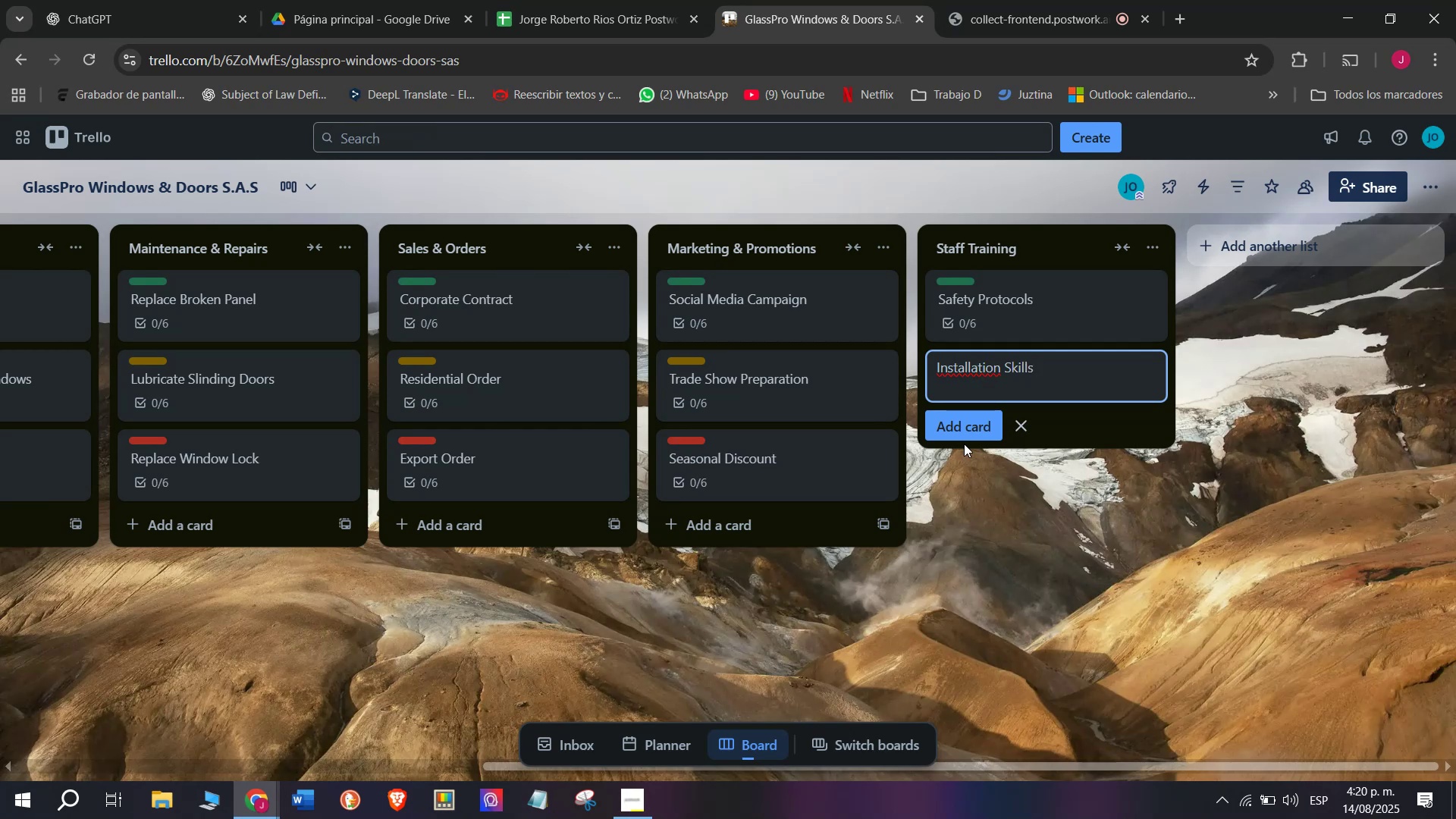 
key(Enter)
 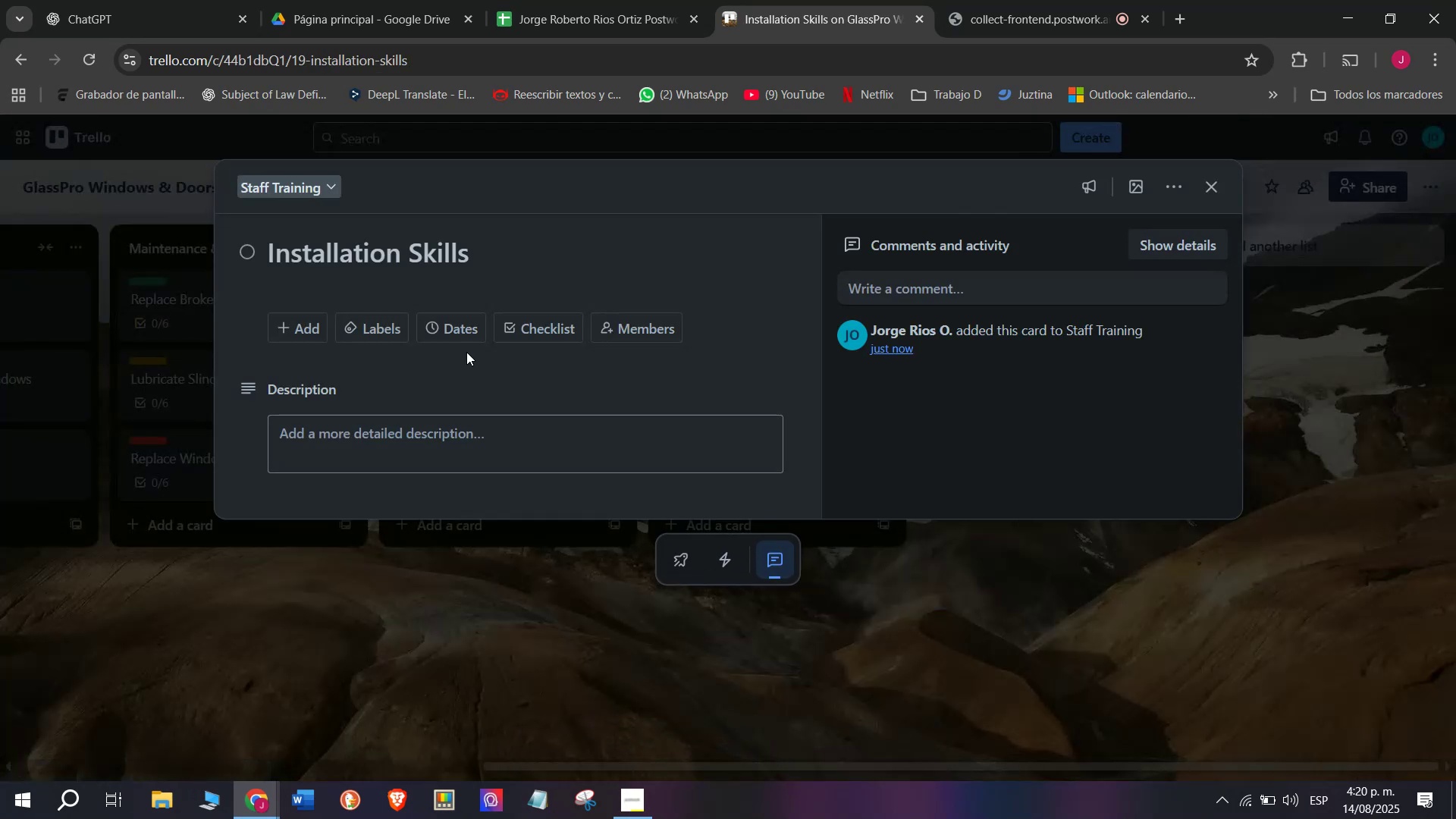 
left_click([544, 322])
 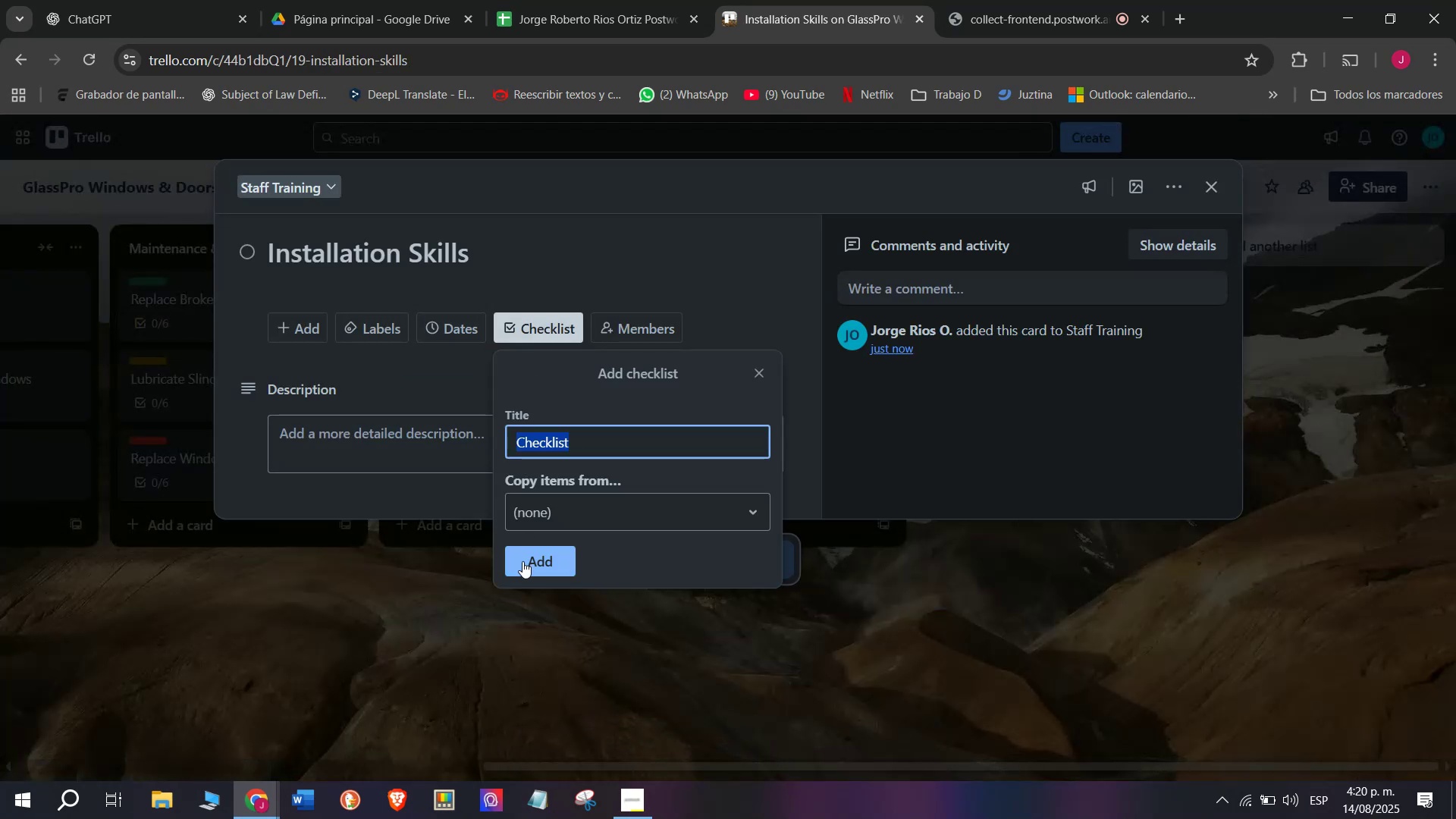 
left_click([522, 561])
 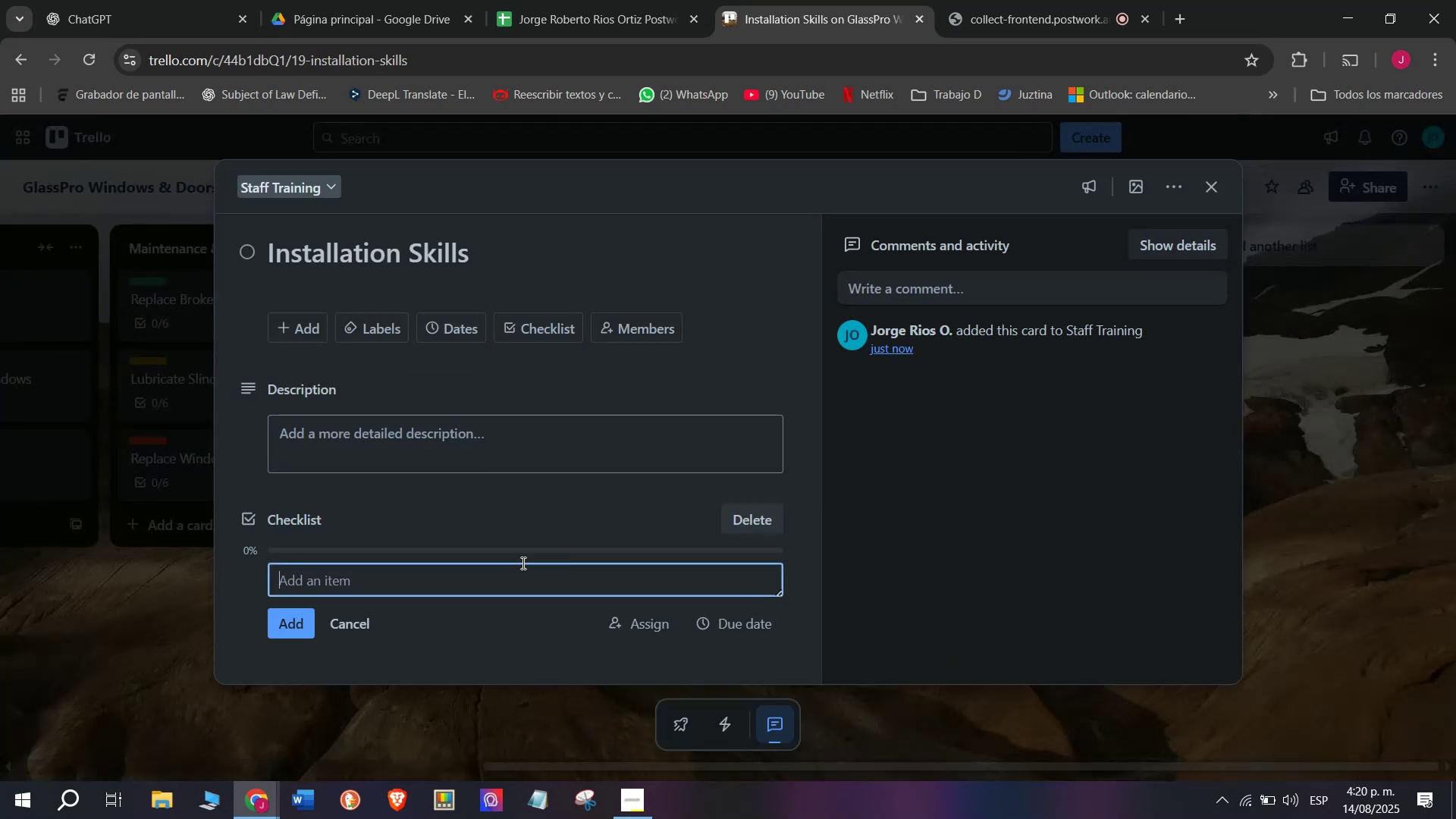 
wait(8.14)
 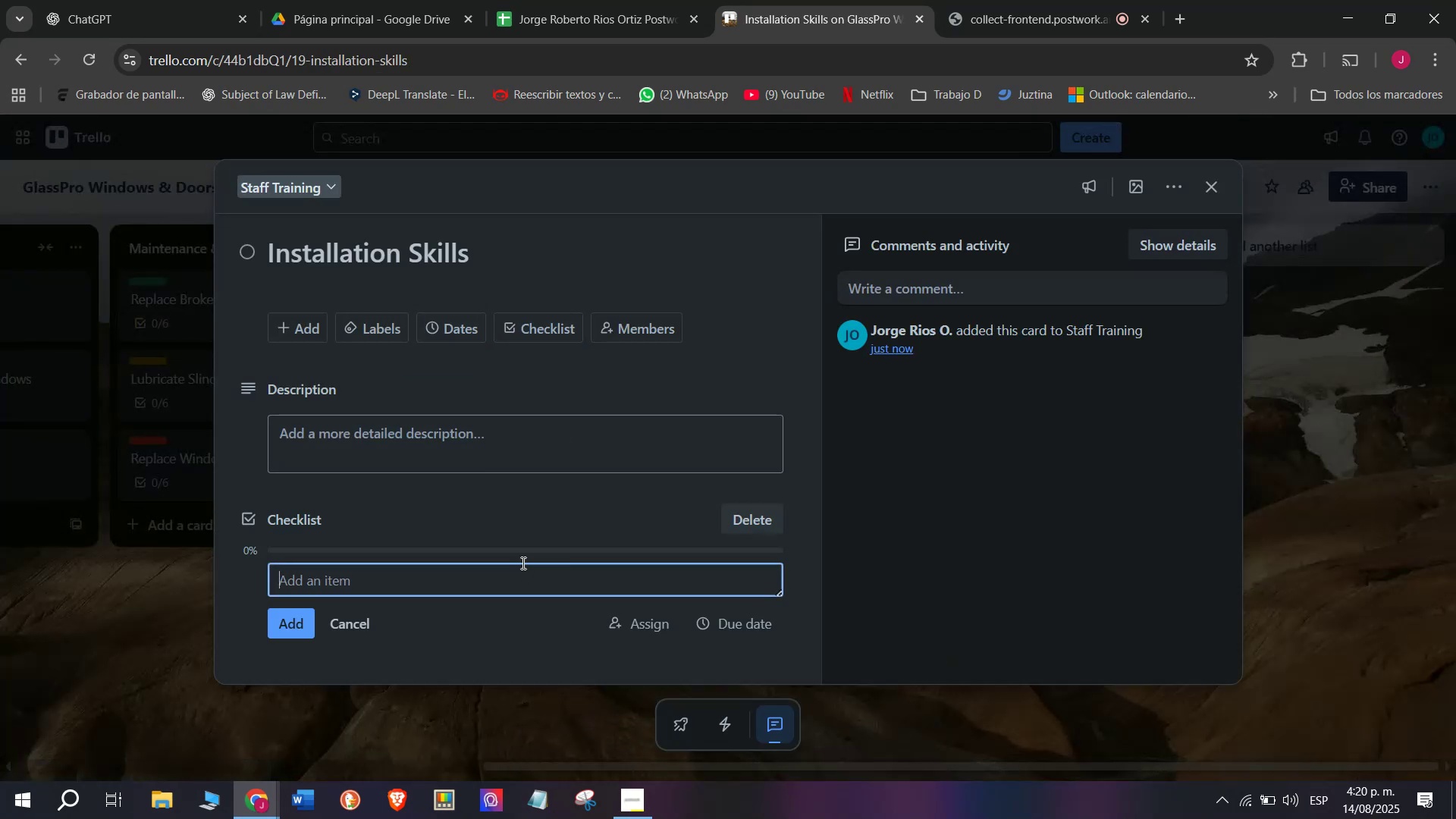 
type(Tw)
key(Backspace)
type(each frame)
 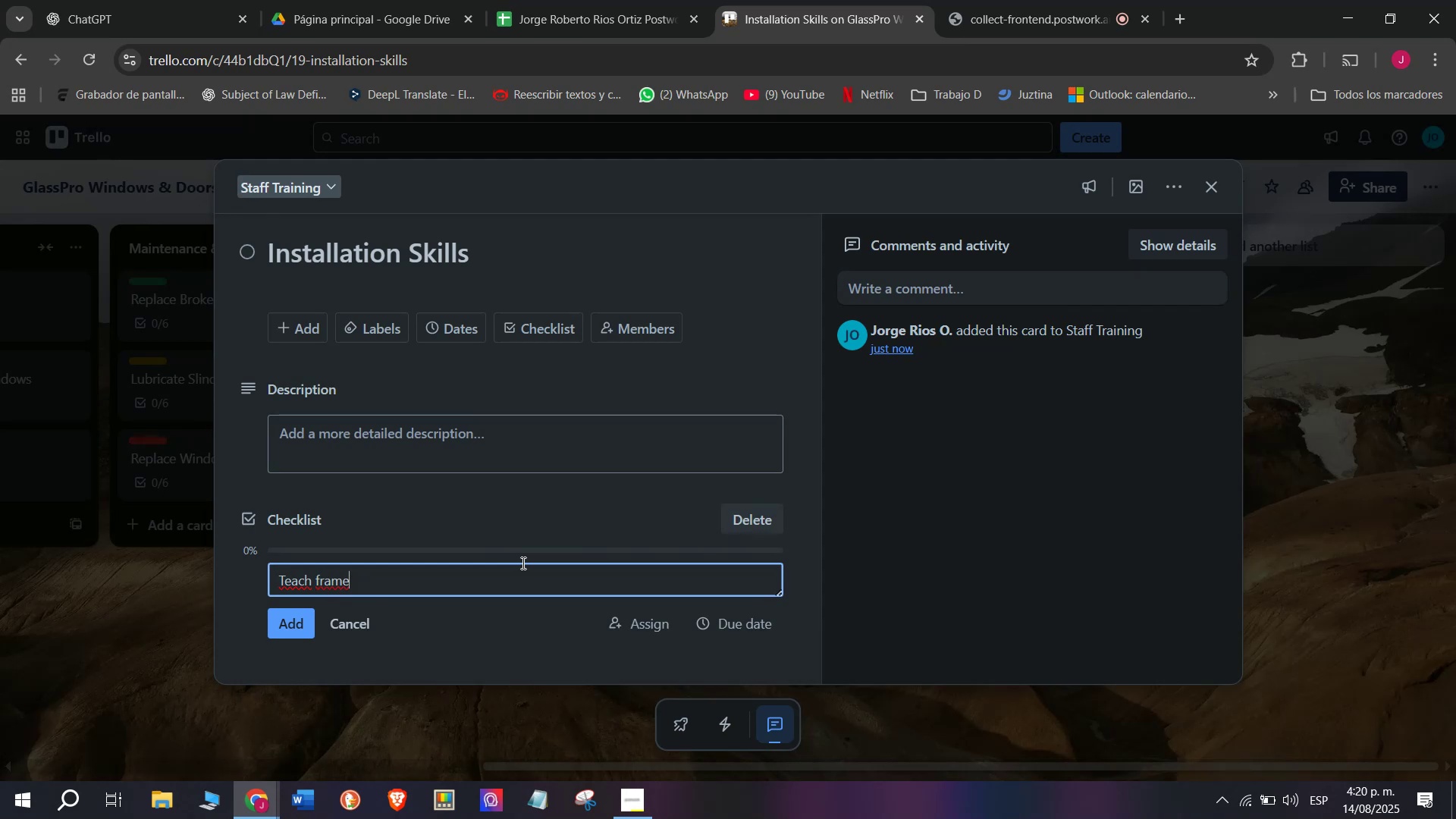 
wait(8.22)
 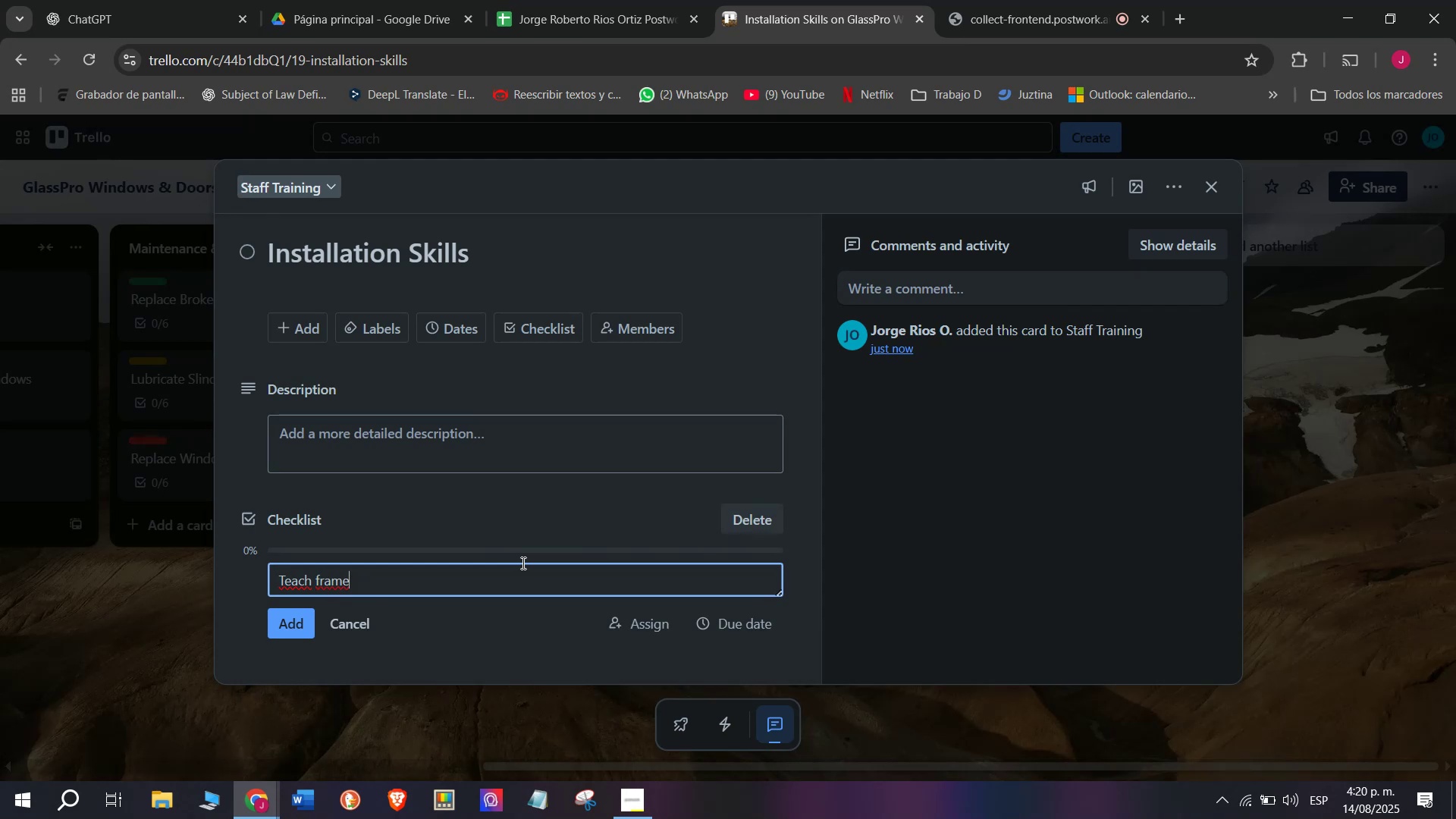 
type( assembly)
 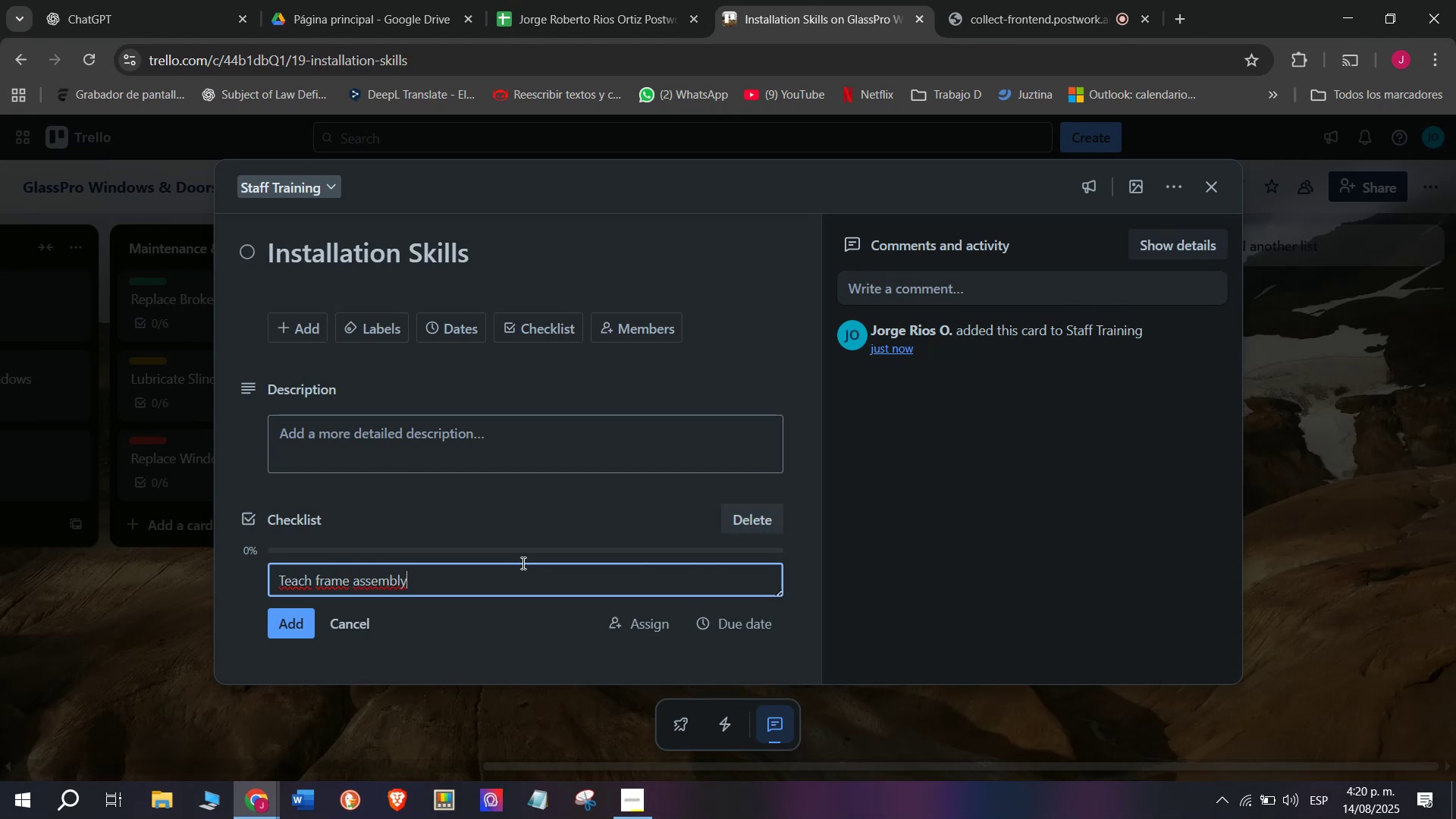 
key(Enter)
 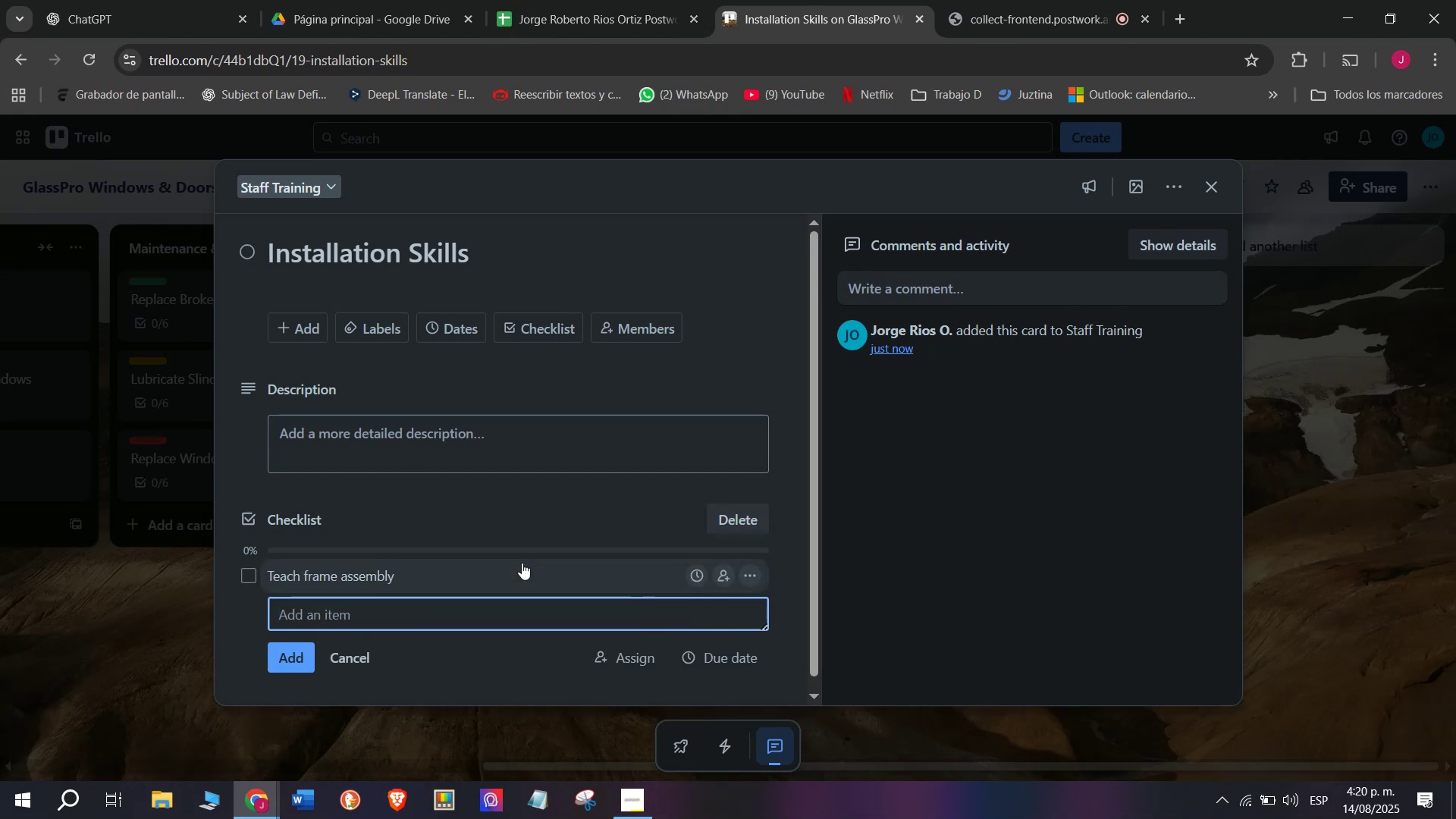 
type(train )
key(Backspace)
key(Backspace)
key(Backspace)
key(Backspace)
key(Backspace)
key(Backspace)
type(Train )
 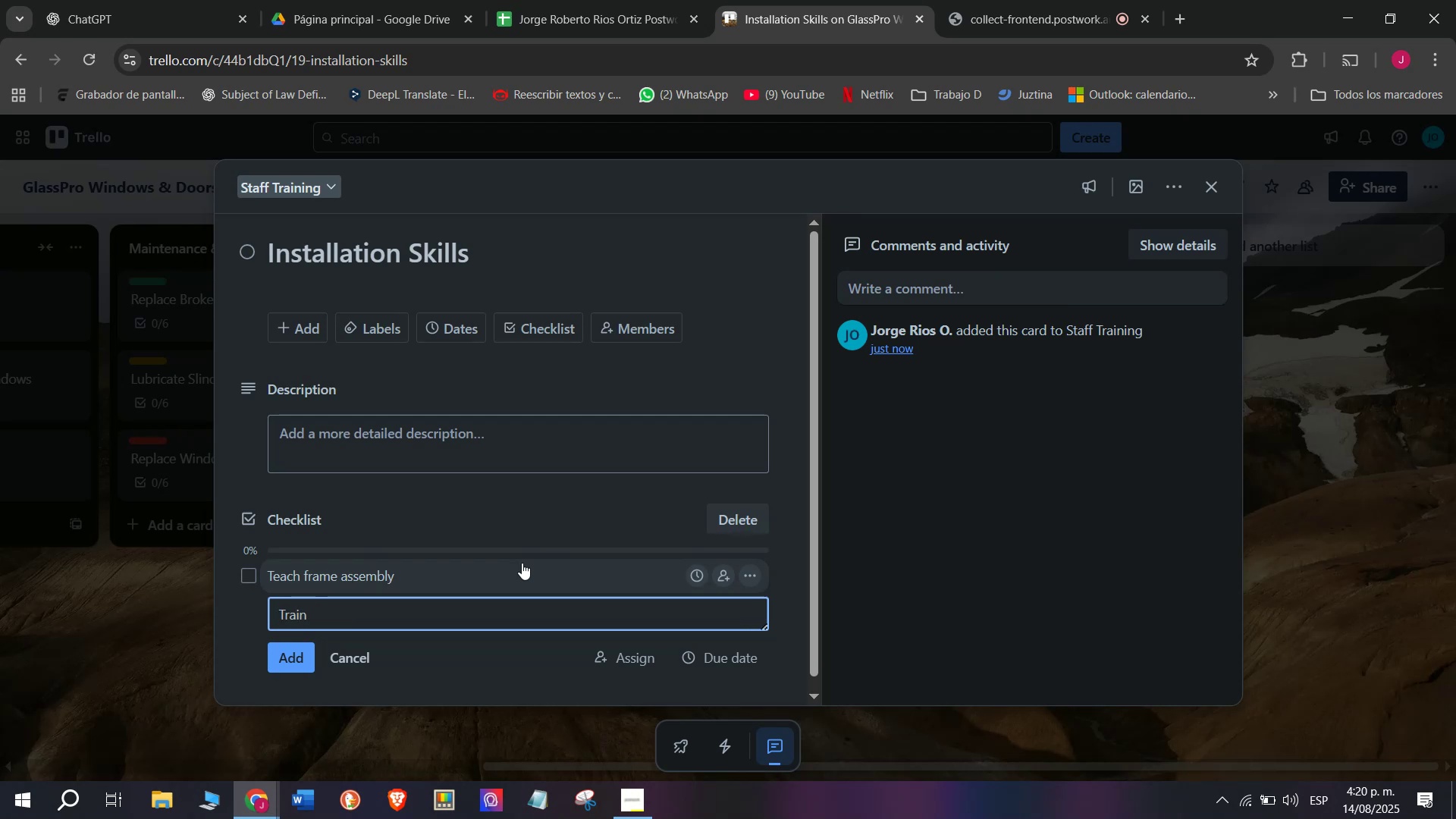 
type(sealing)
 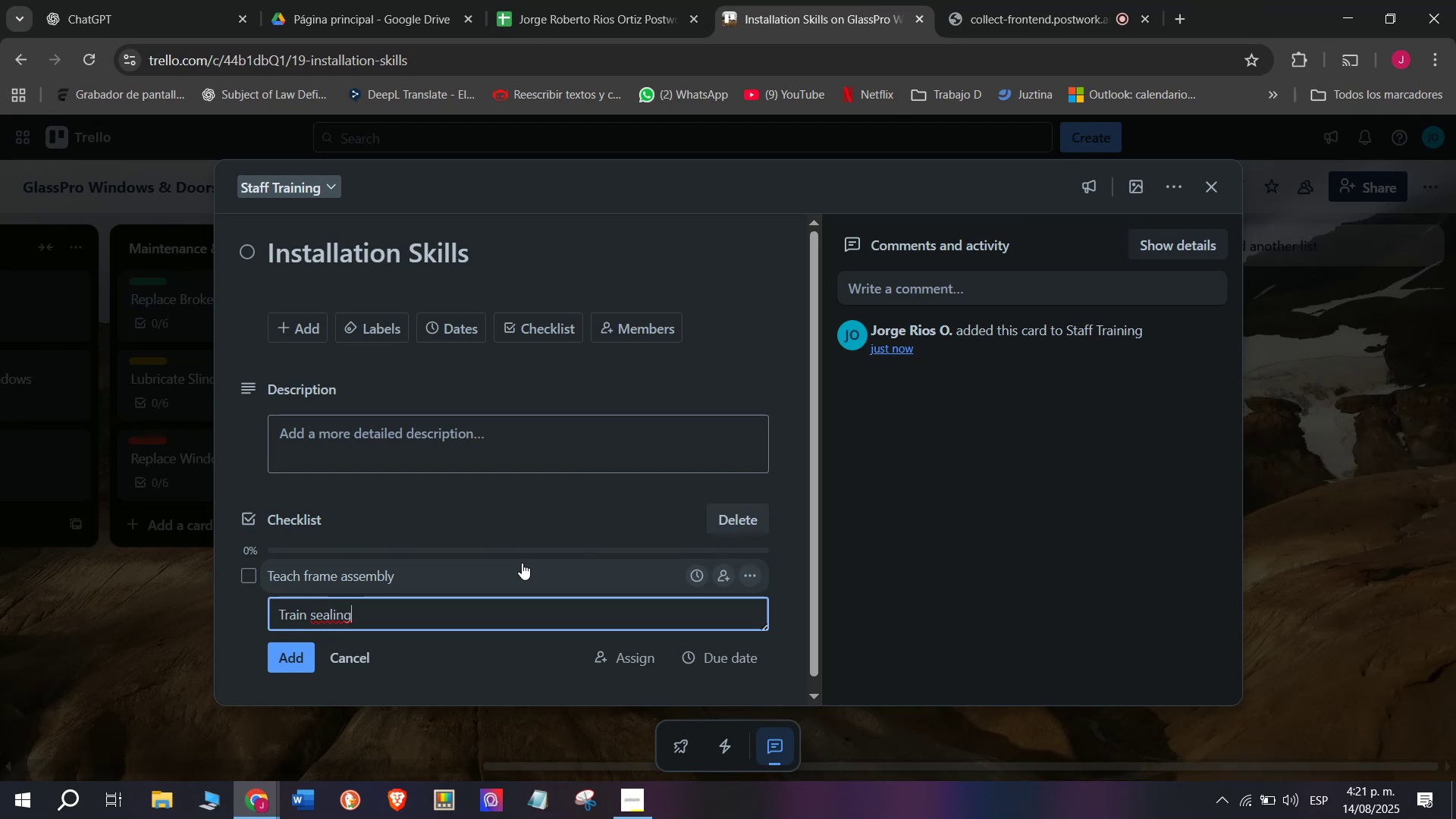 
key(Space)
 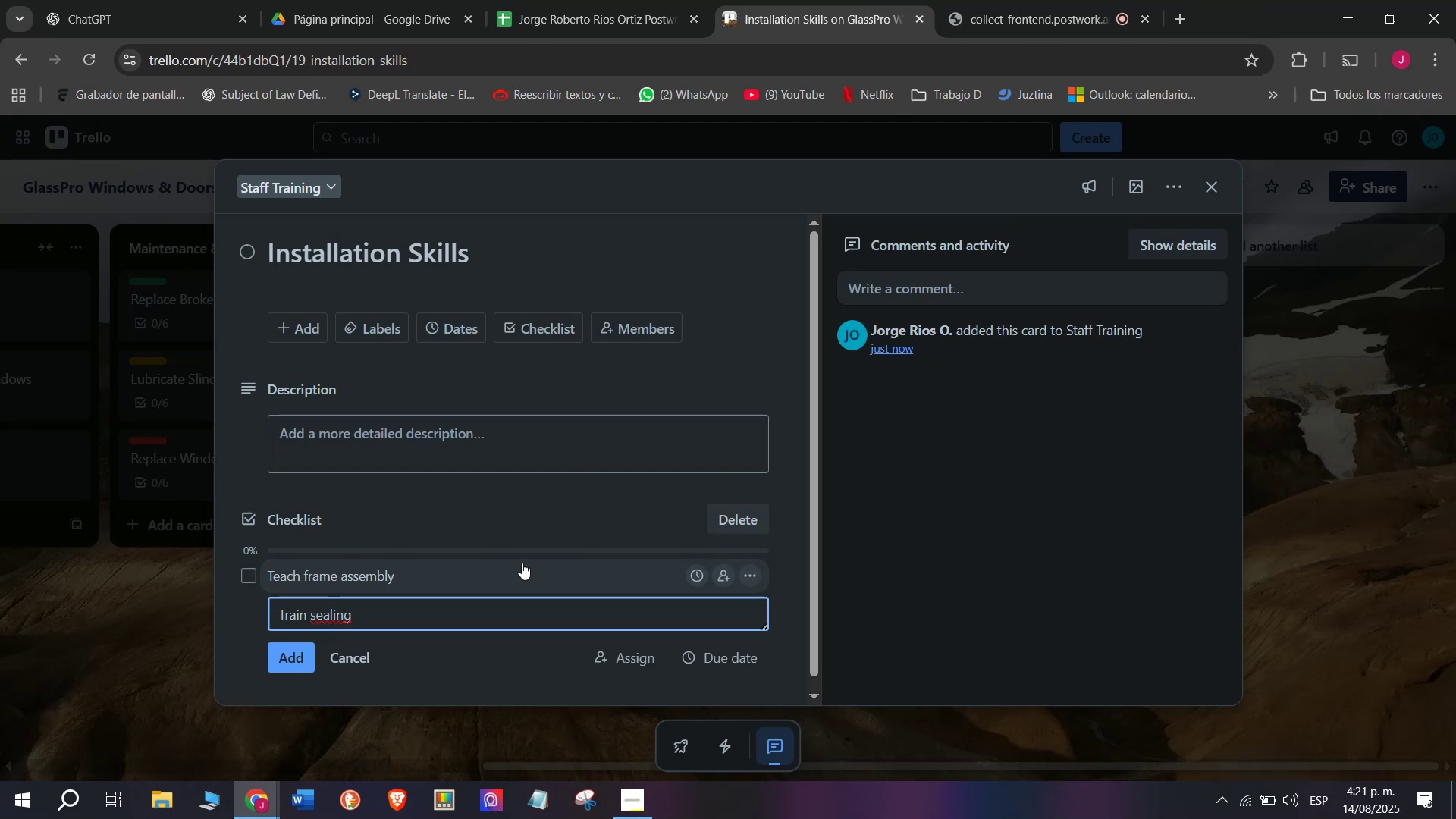 
type(tec)
 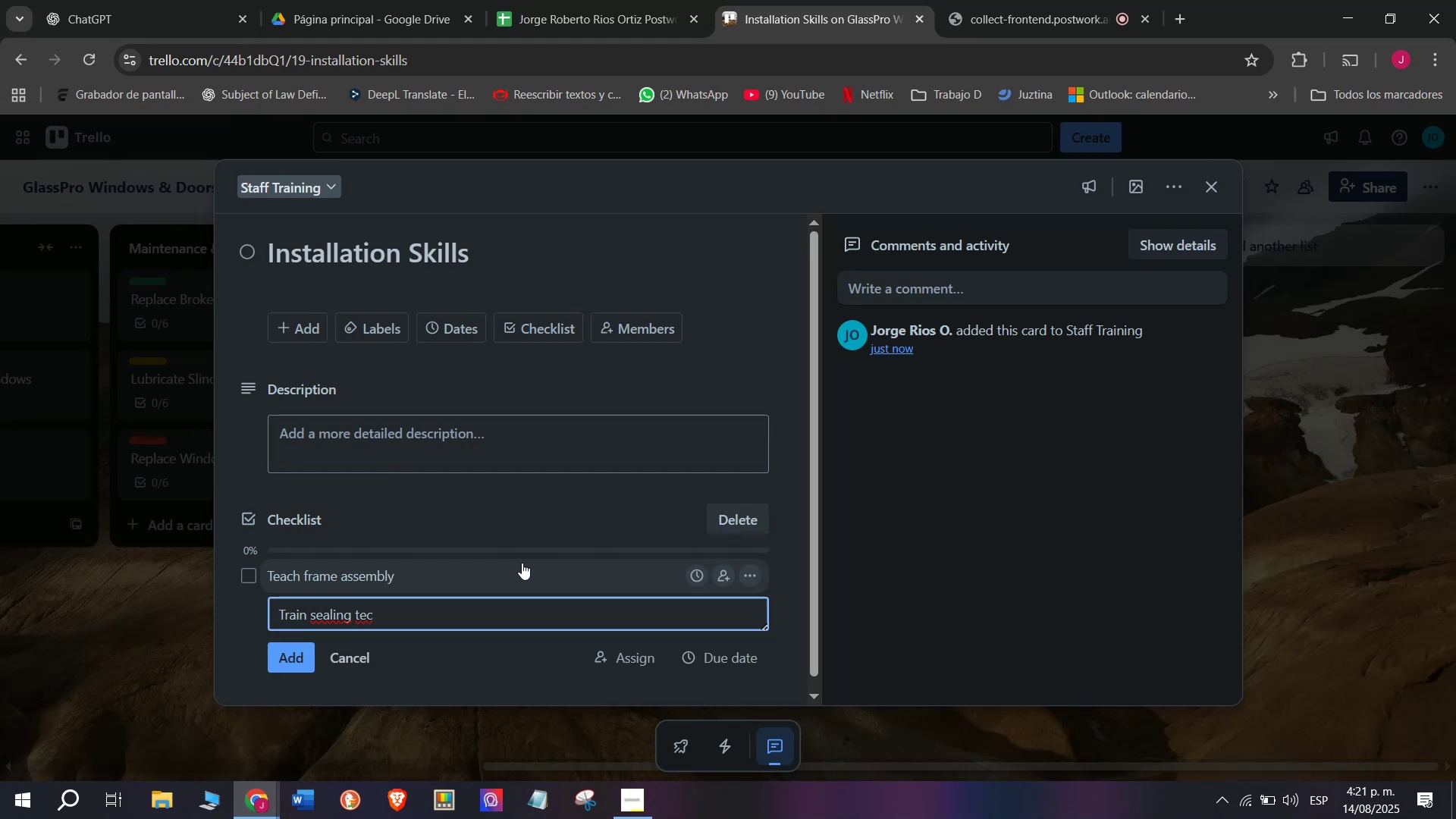 
type(hb)
key(Backspace)
type(n)
 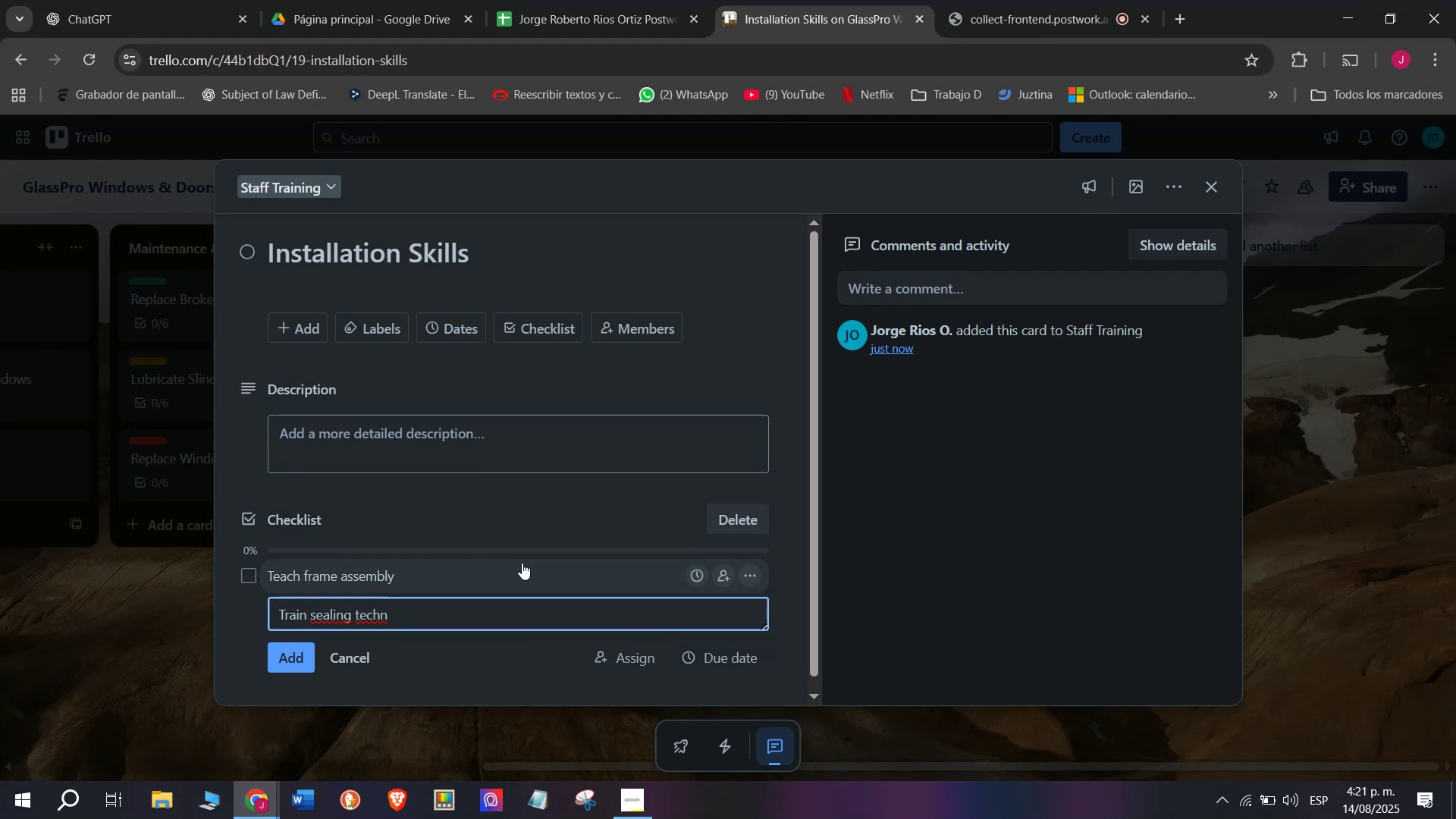 
type(iquews)
key(Backspace)
key(Backspace)
type(s)
 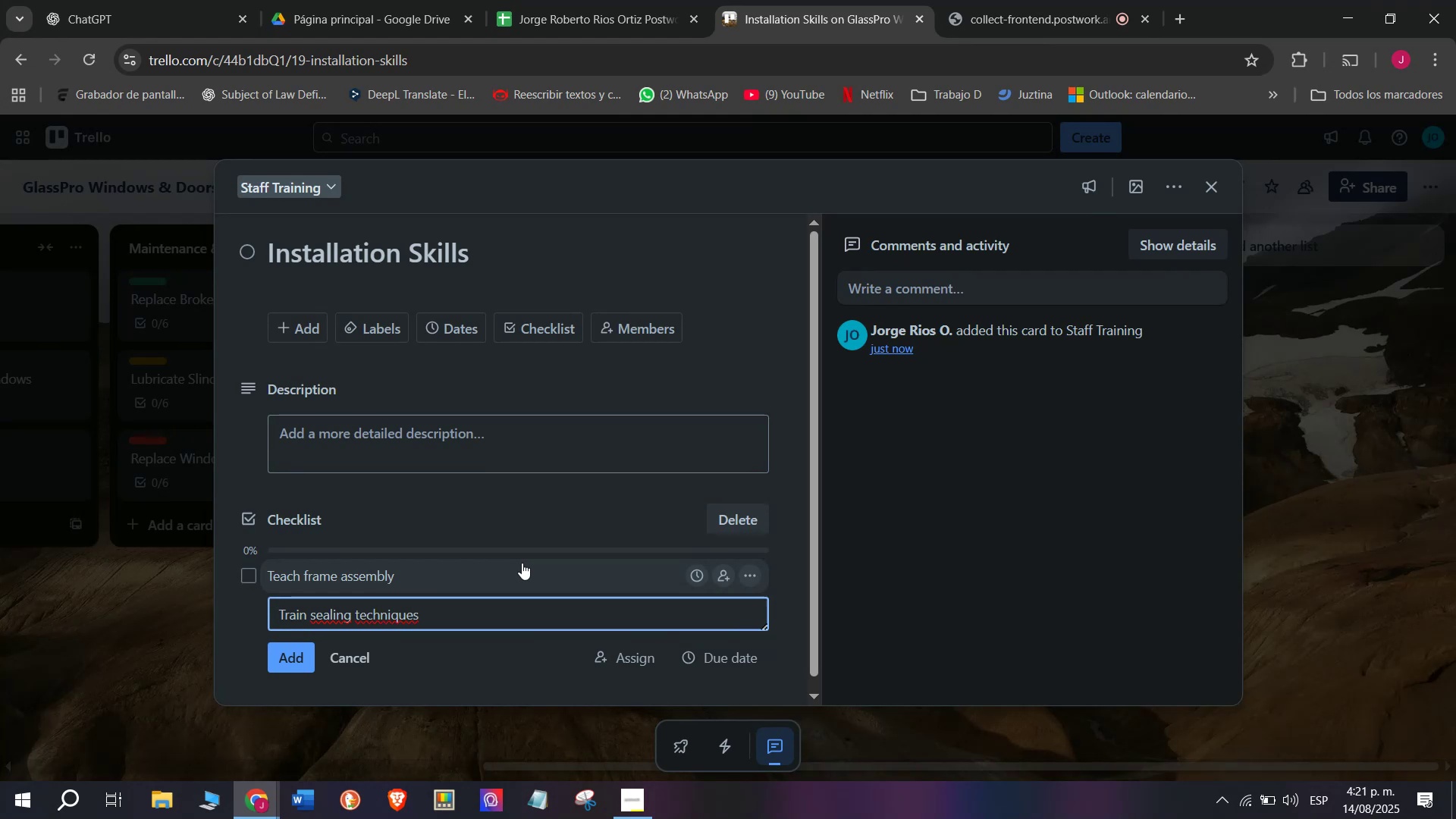 
key(Enter)
 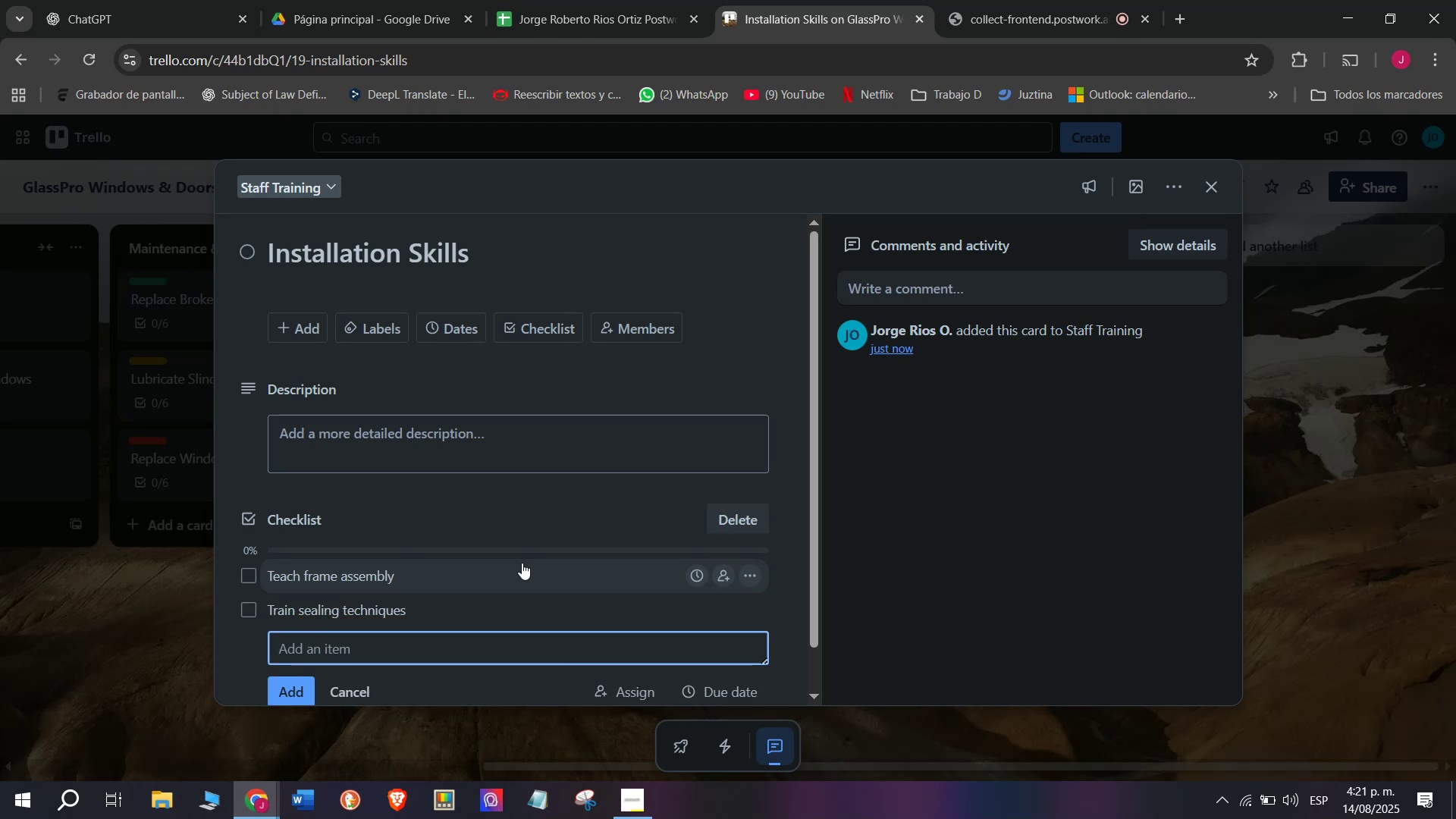 
type(Practice)
 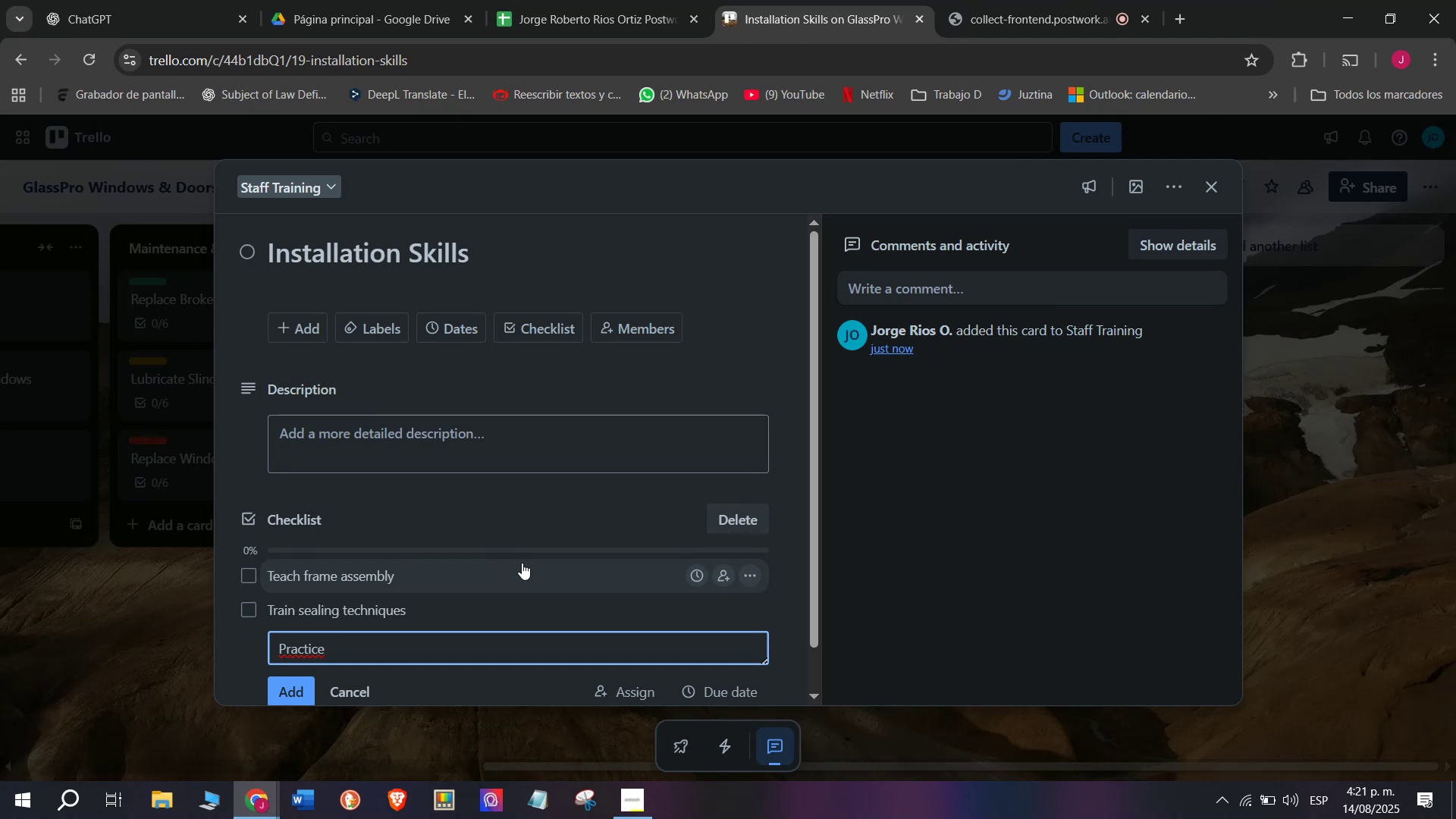 
wait(5.67)
 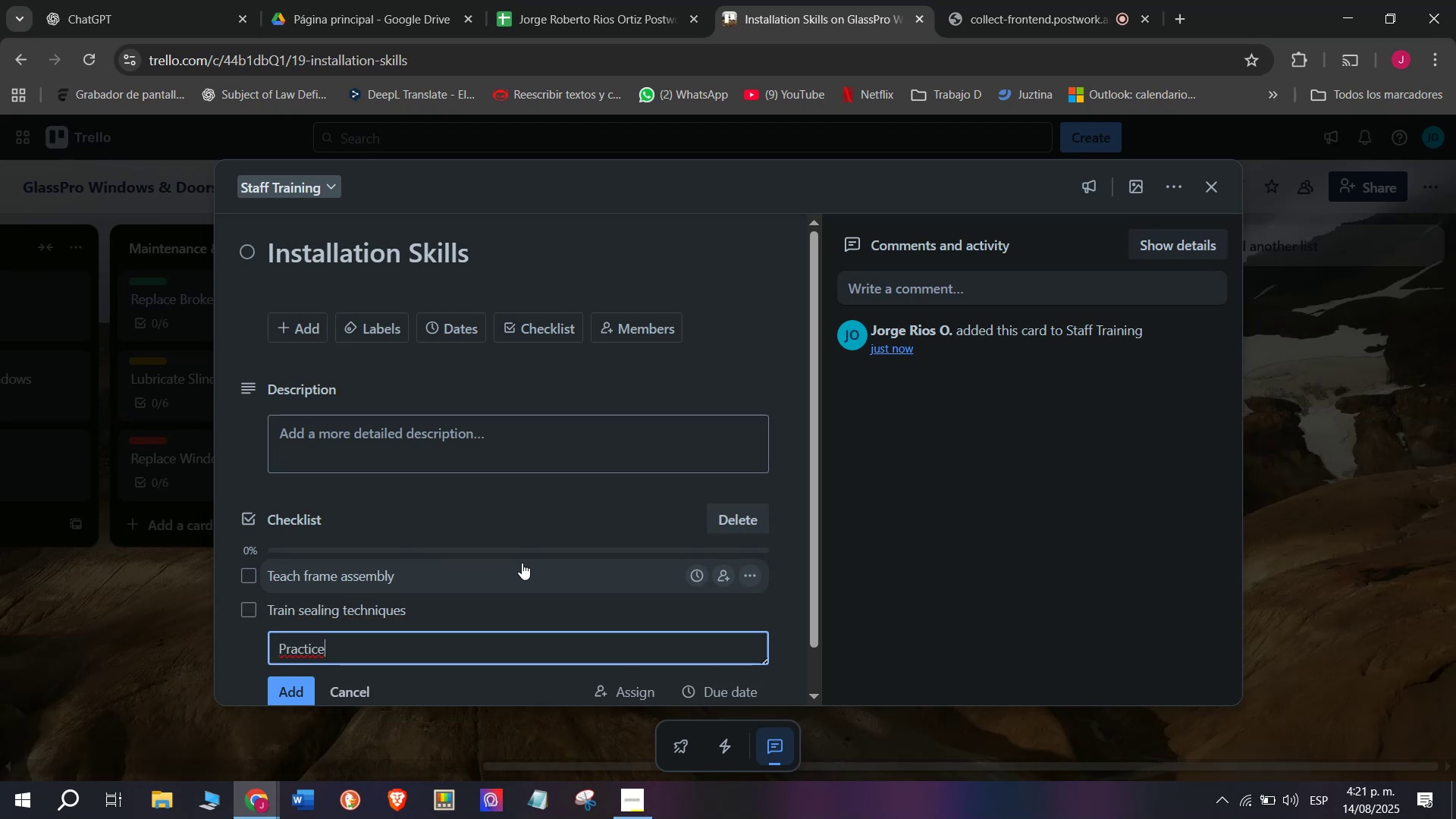 
type( measurements)
 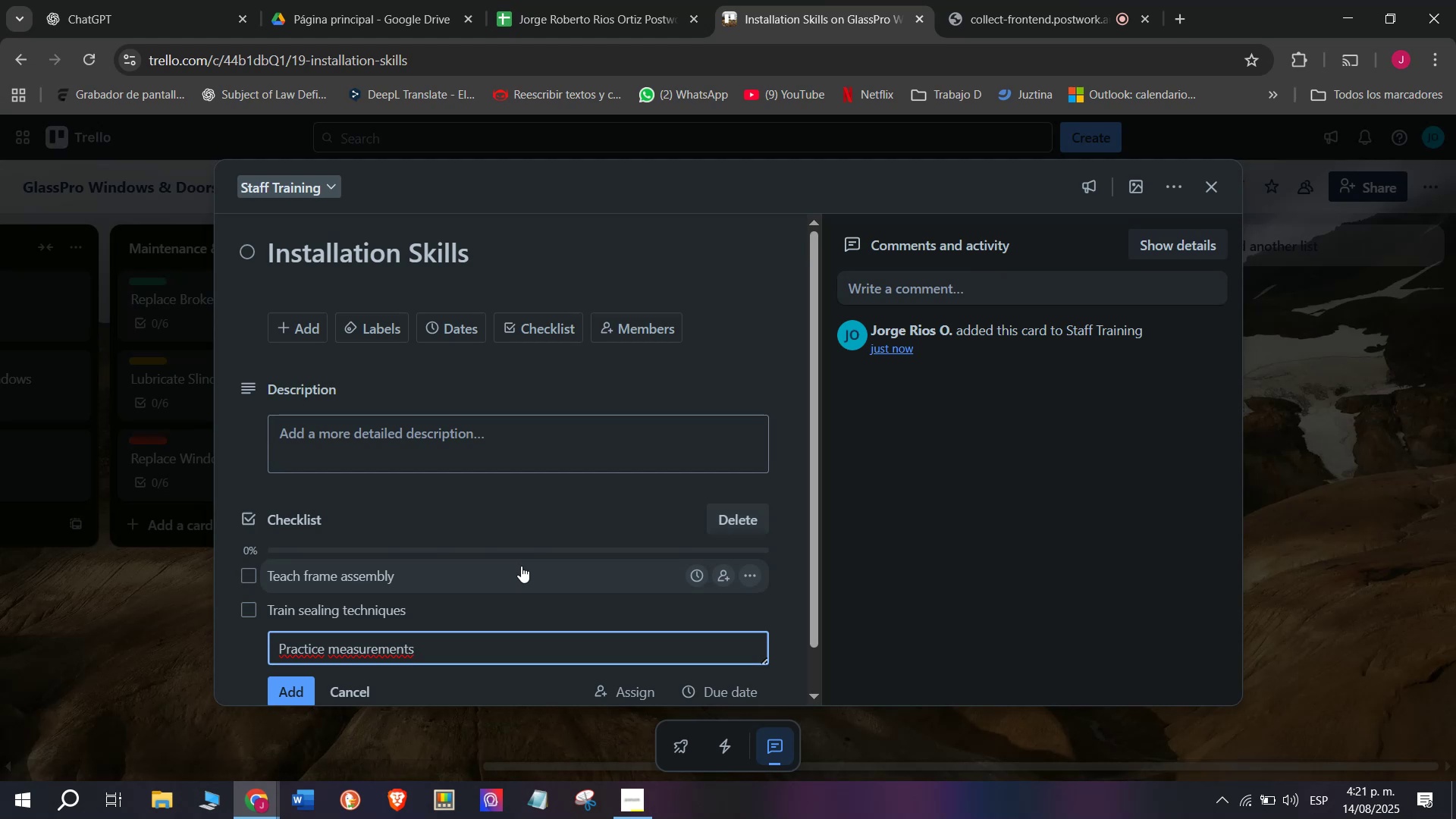 
wait(6.98)
 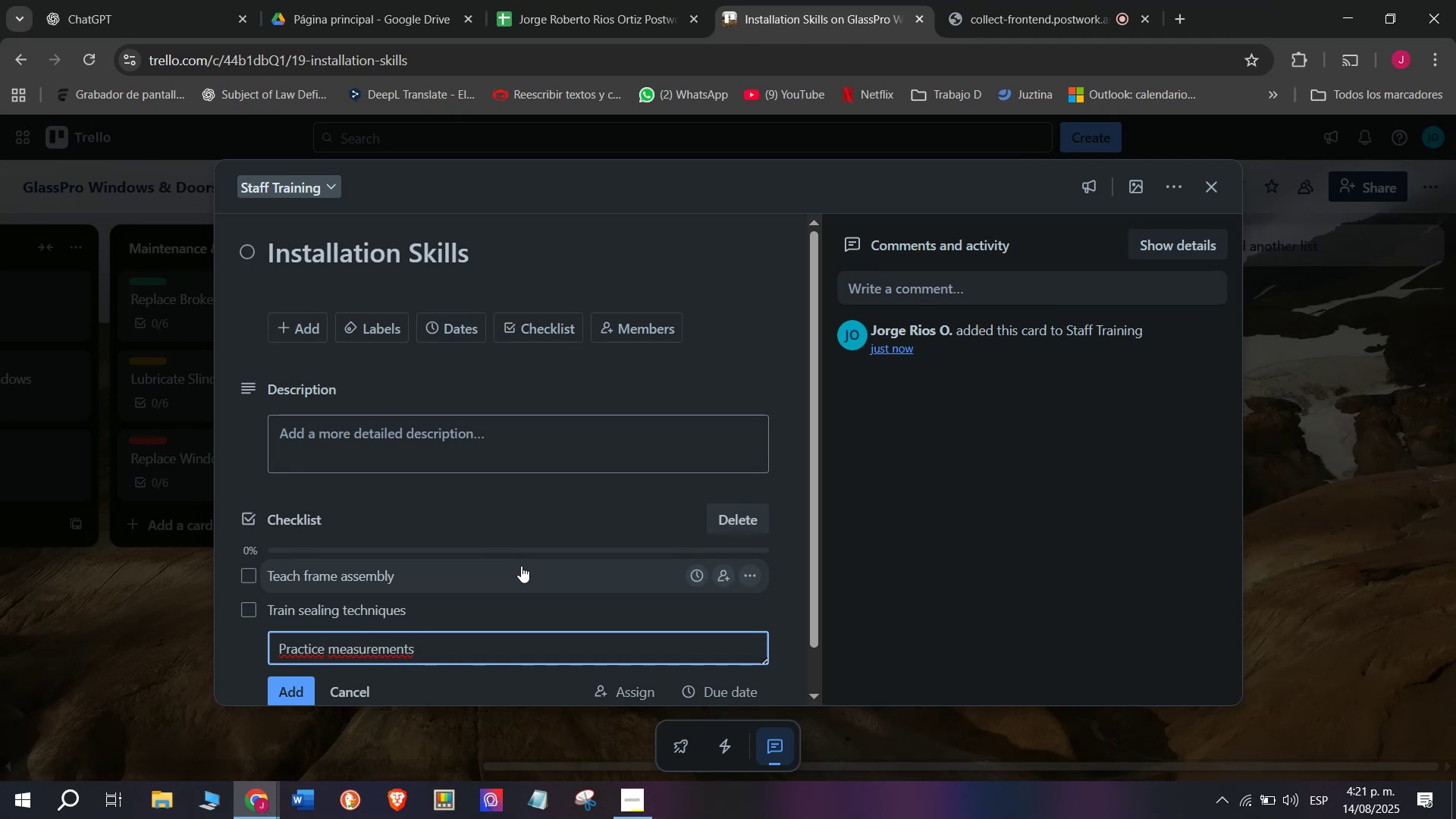 
key(Enter)
 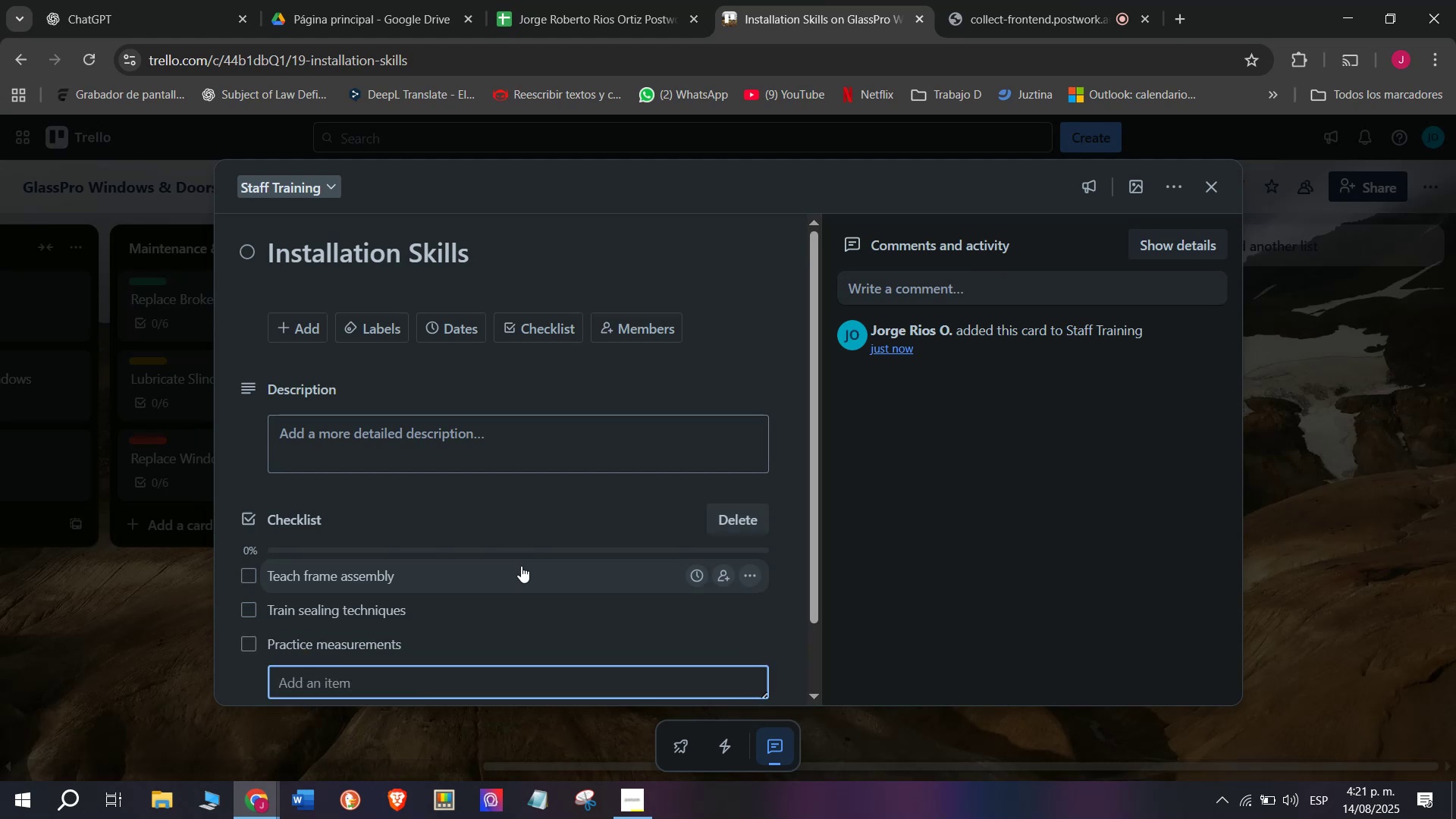 
wait(6.13)
 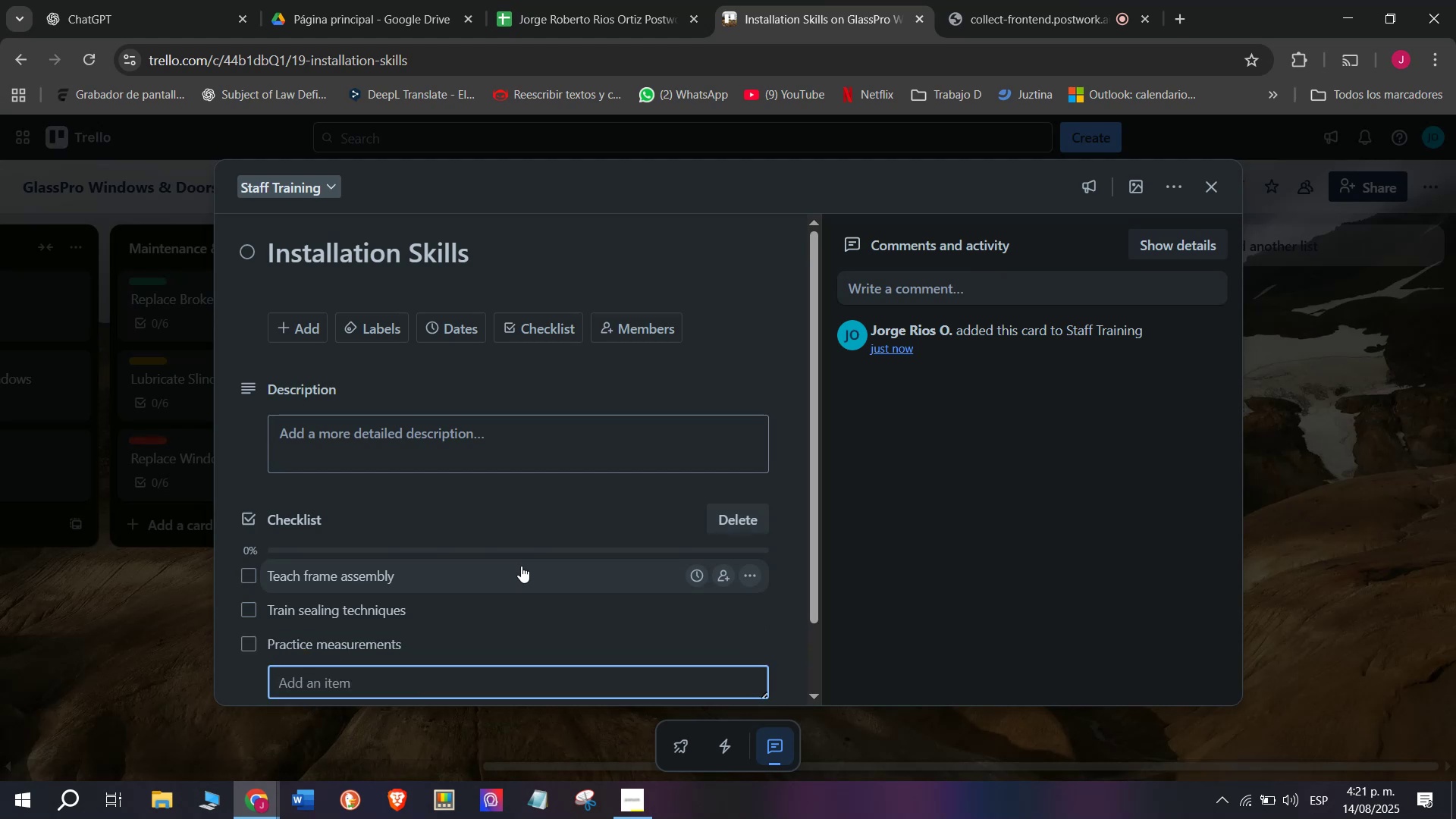 
type(Demostrate)
 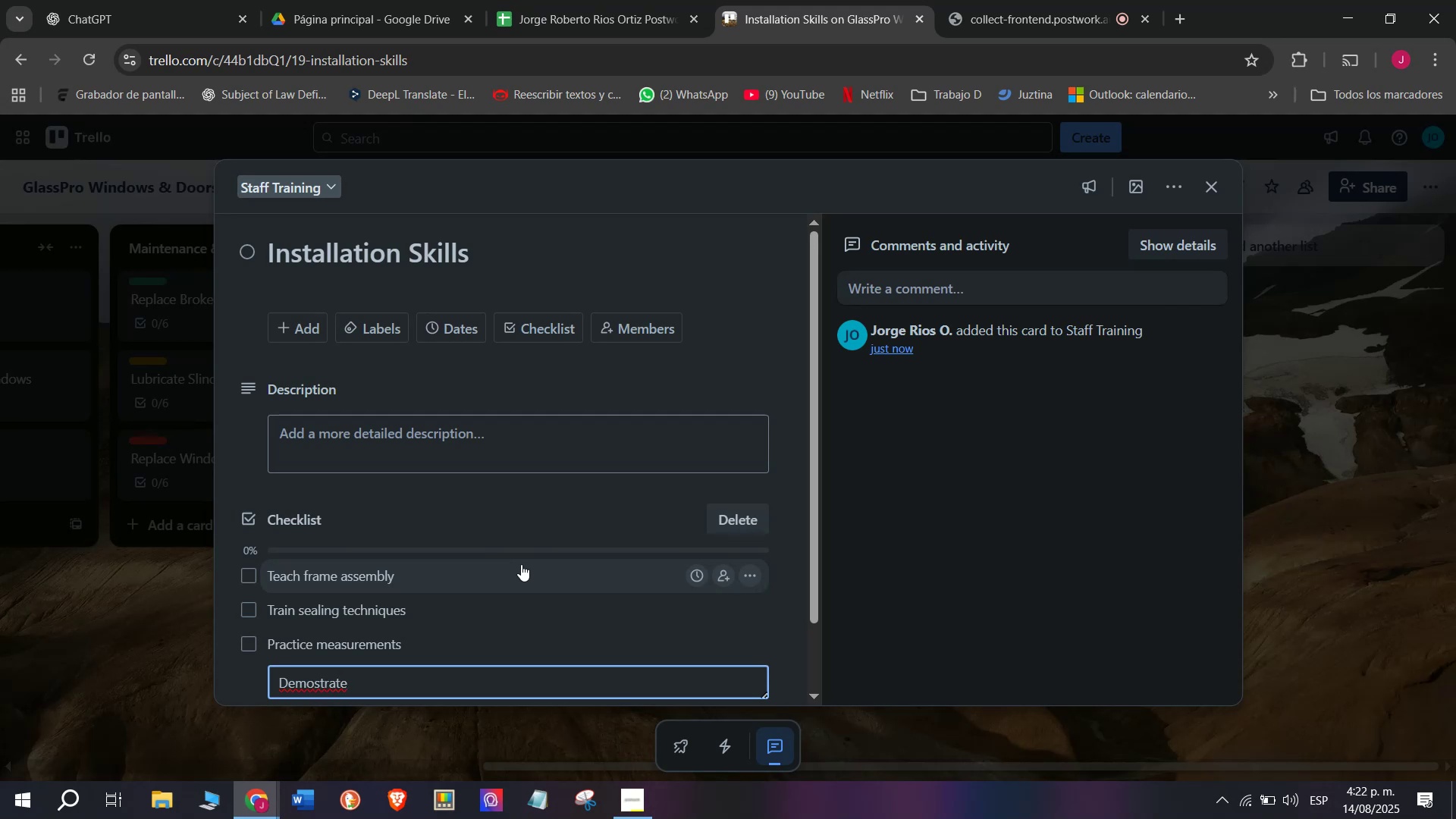 
wait(5.12)
 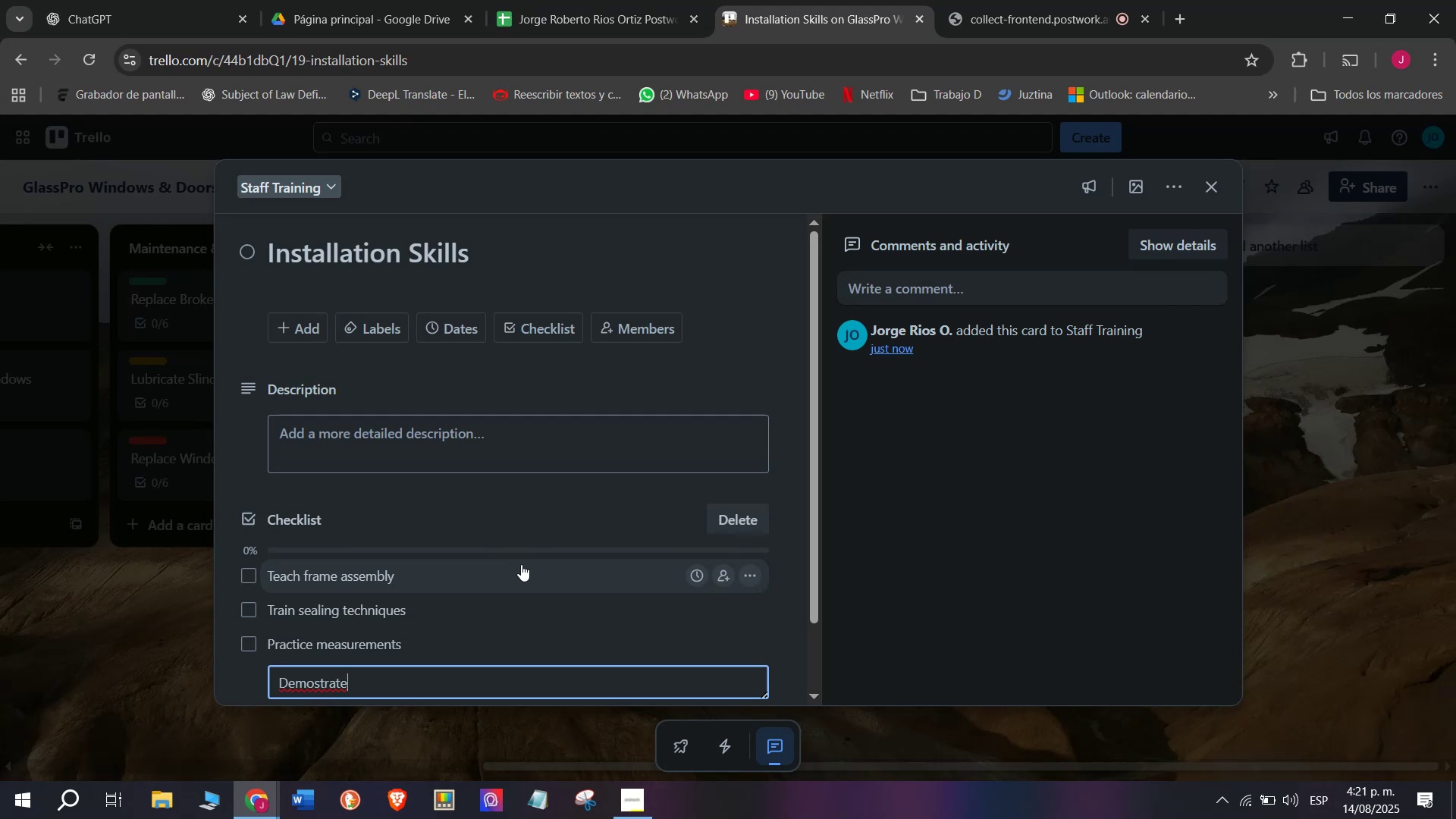 
type( leveling)
 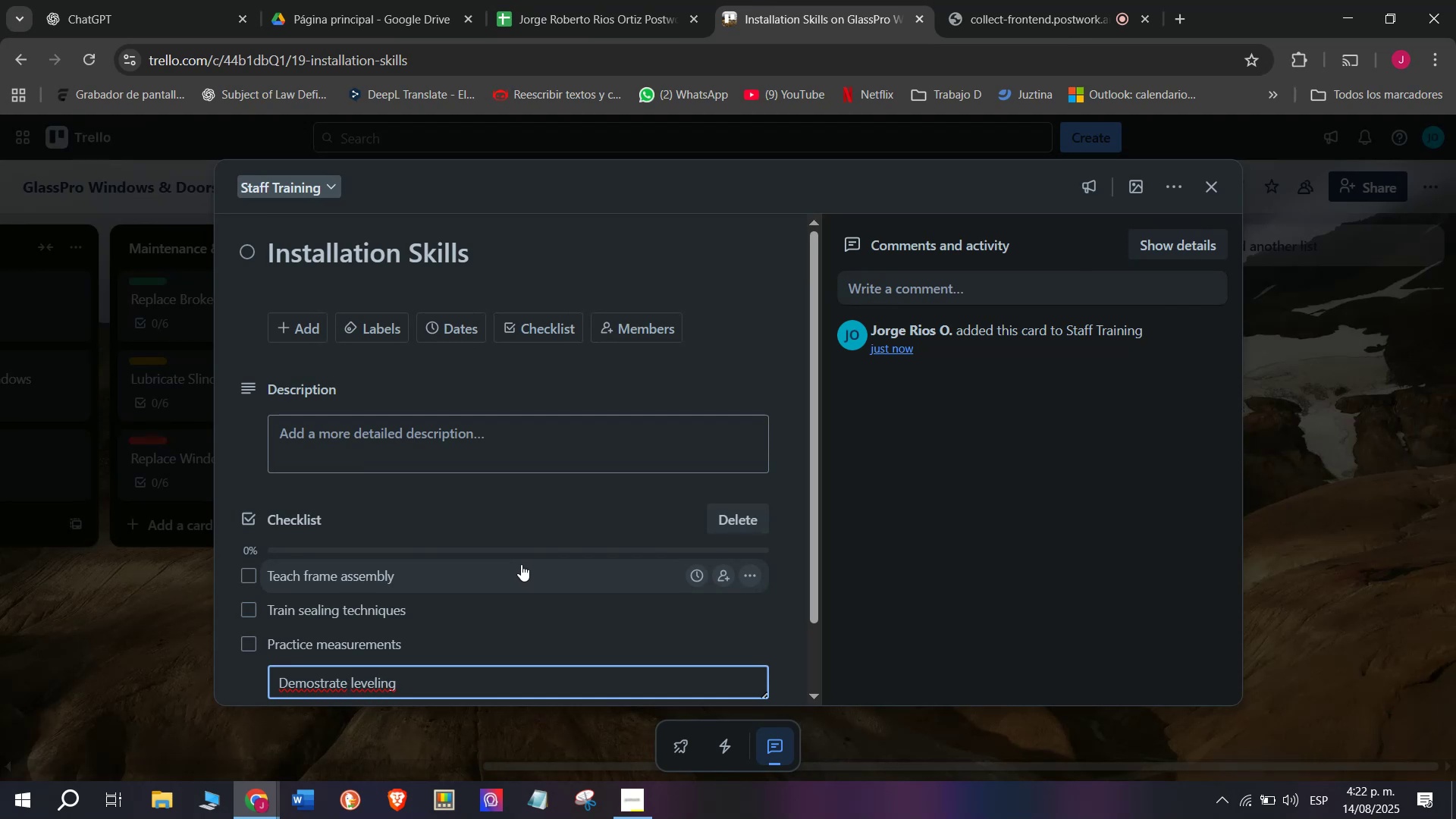 
wait(5.62)
 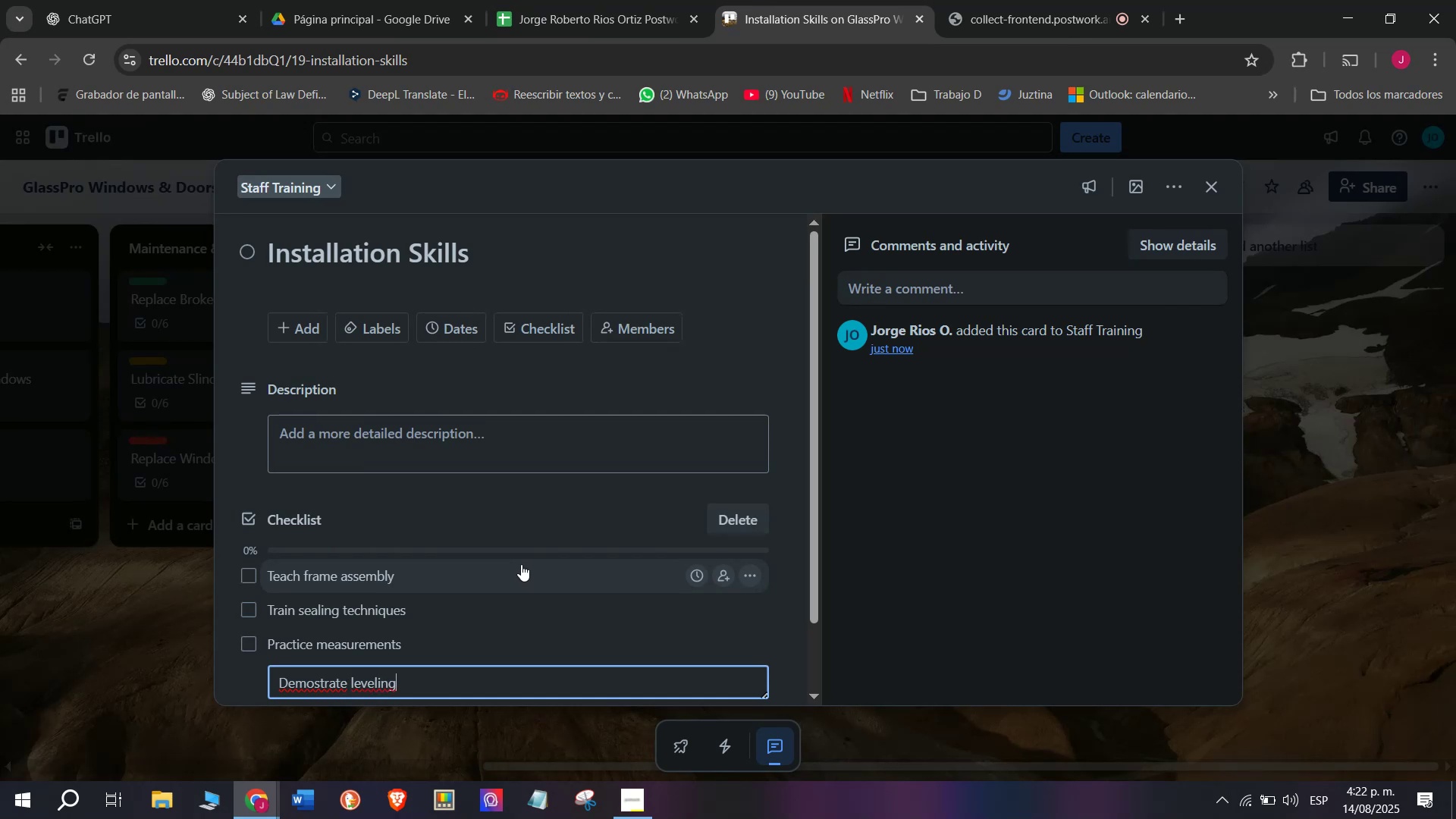 
key(Enter)
 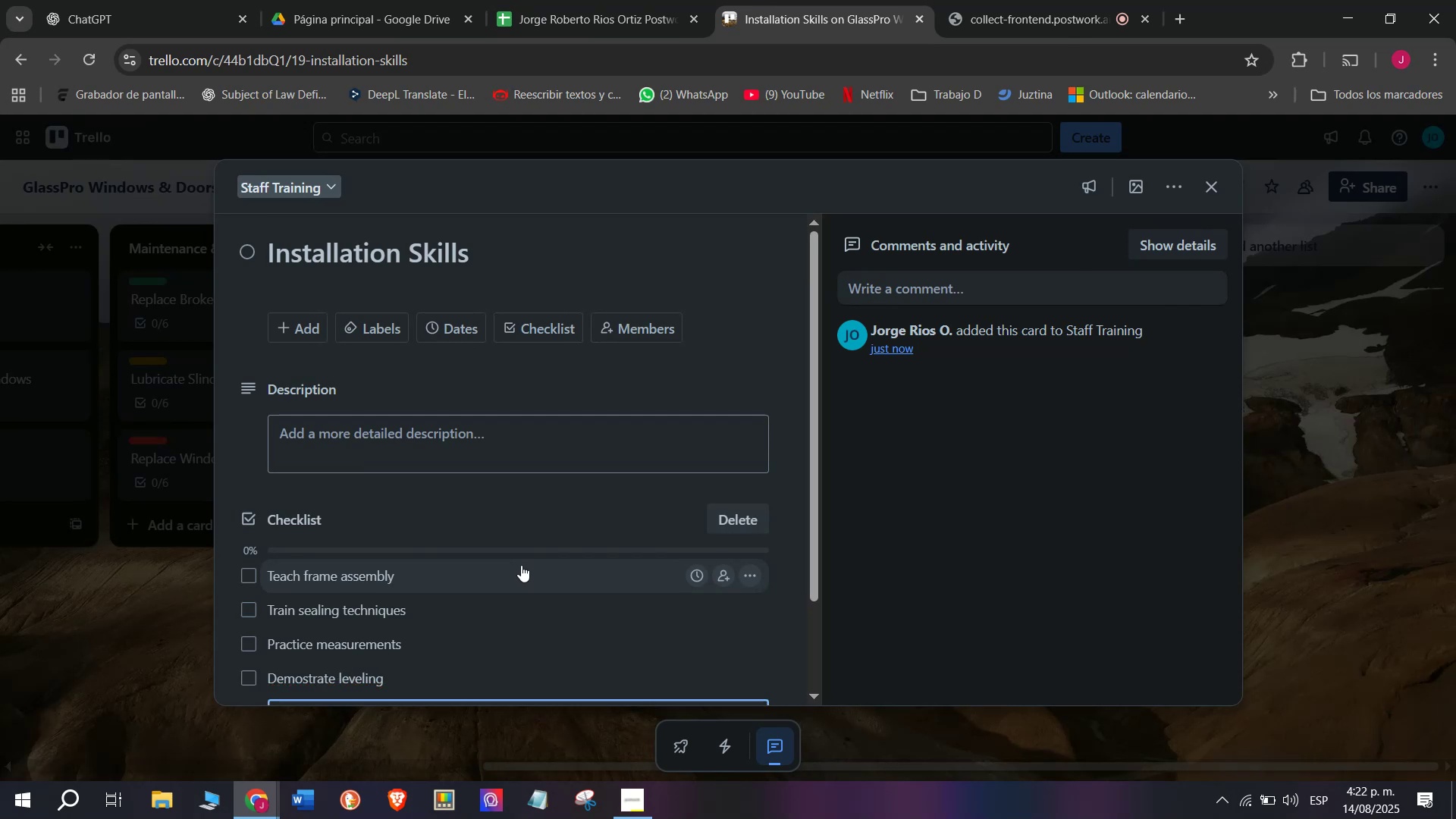 
type(Test)
 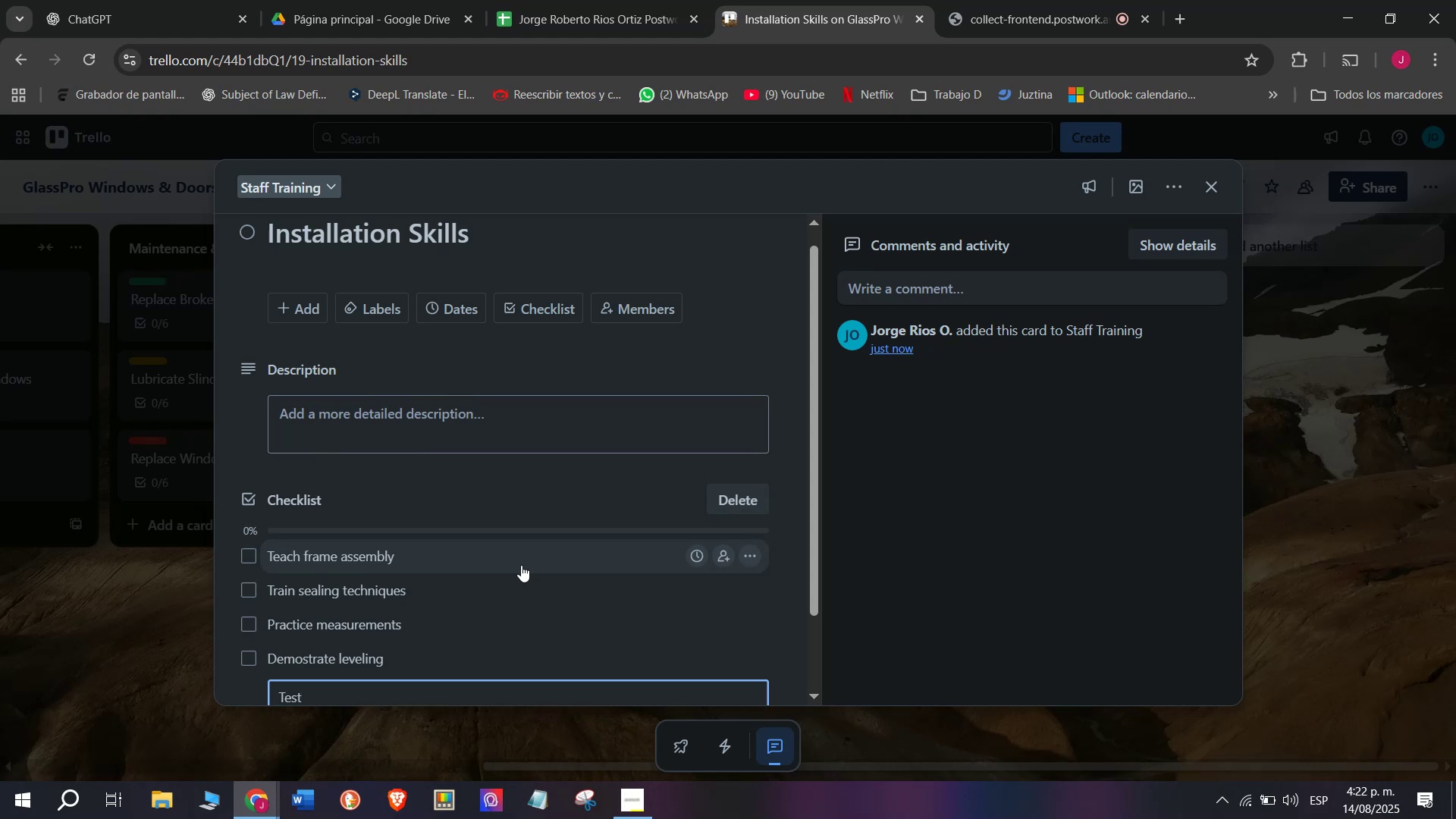 
type( isb)
key(Backspace)
type(ntallation )
 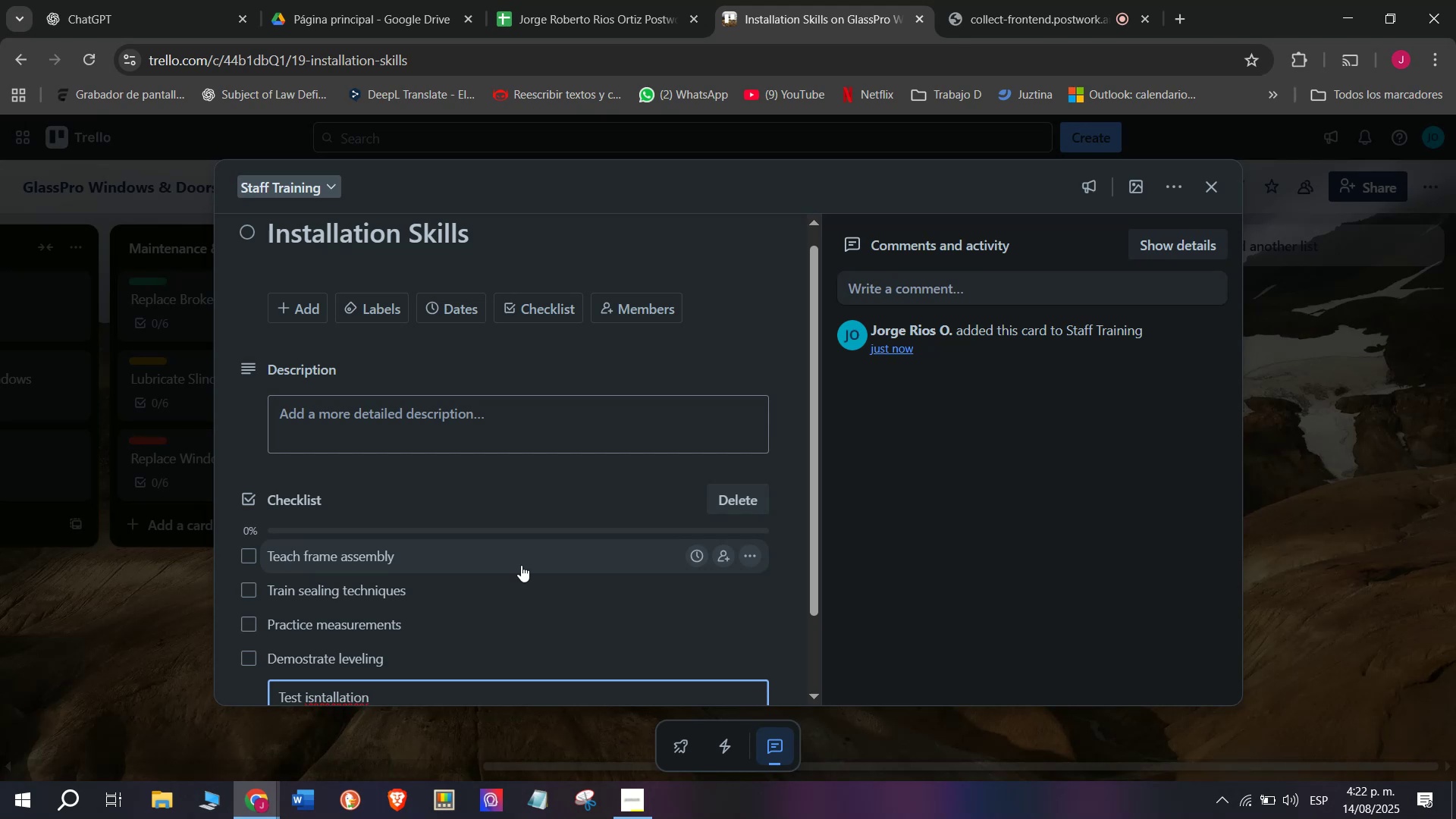 
key(Enter)
 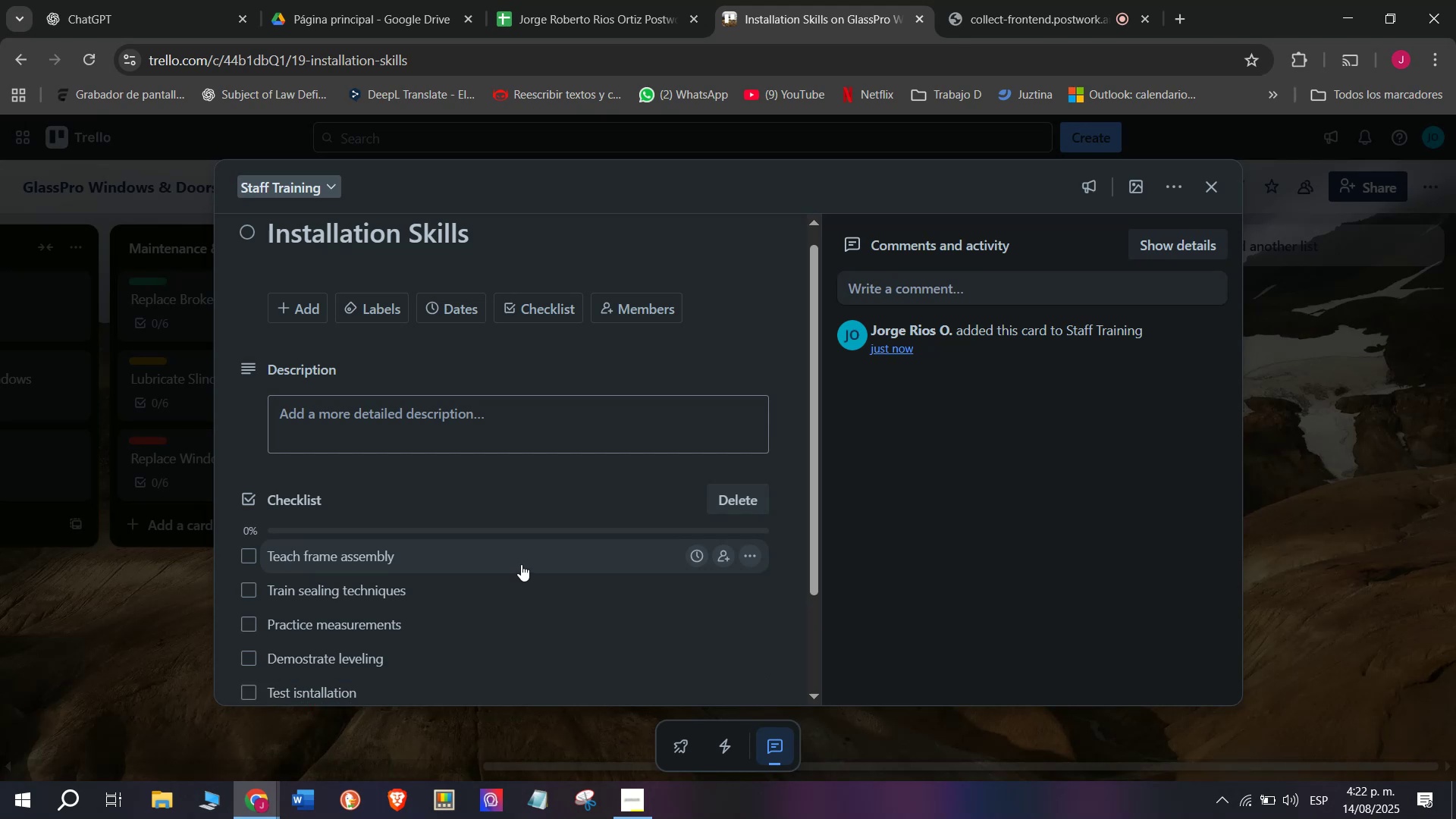 
type(Aprove)
 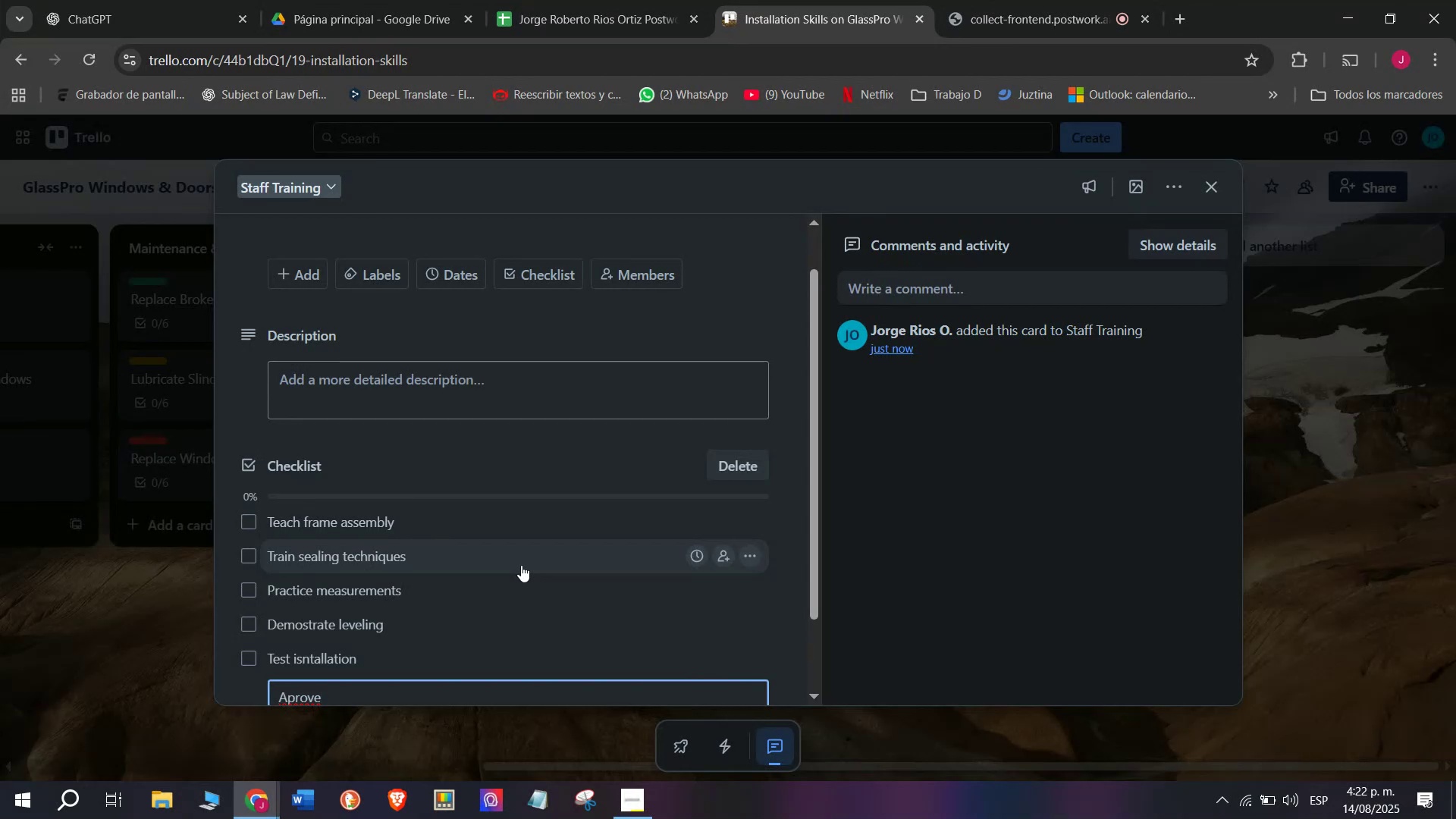 
wait(11.11)
 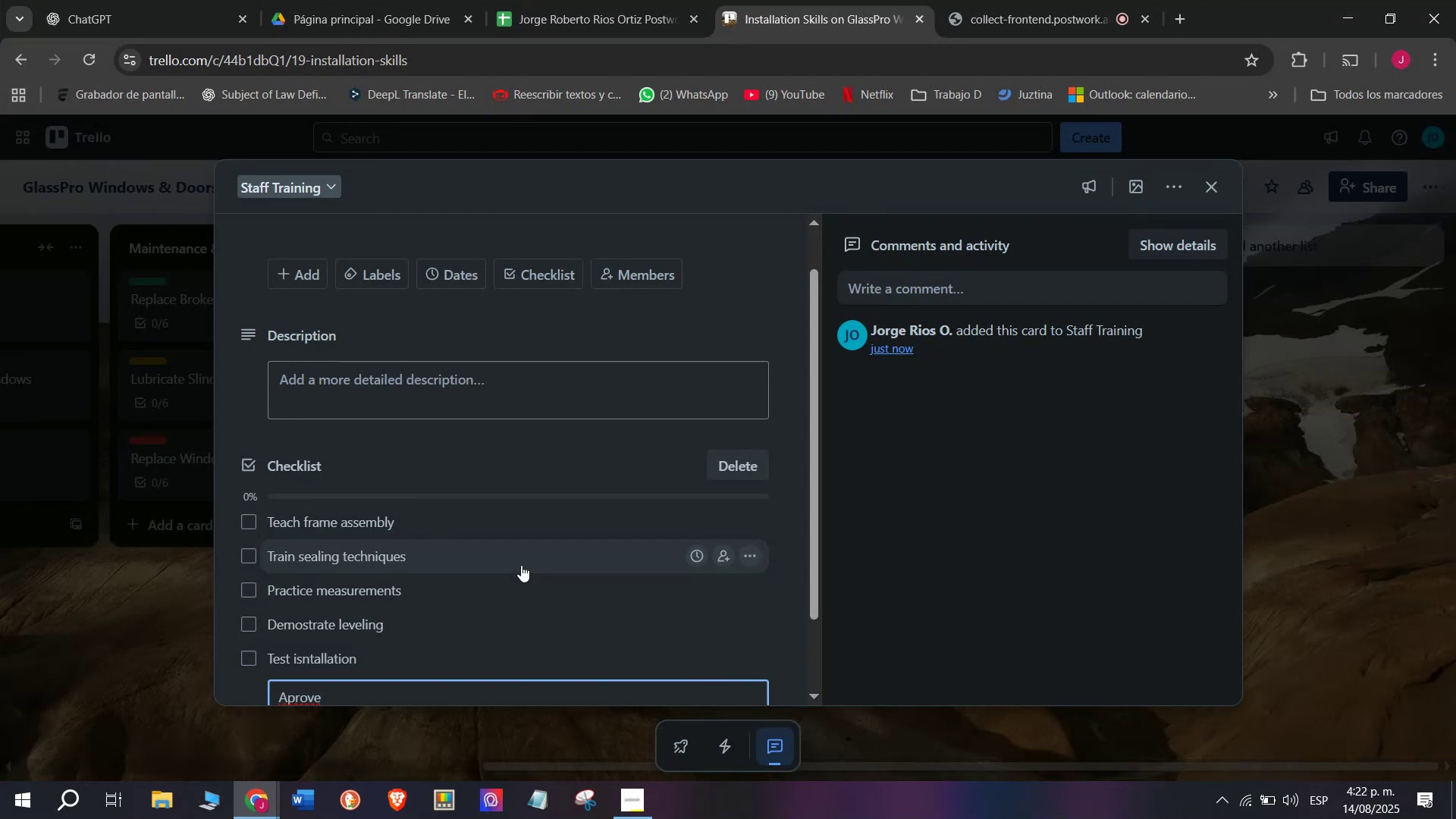 
left_click([297, 693])
 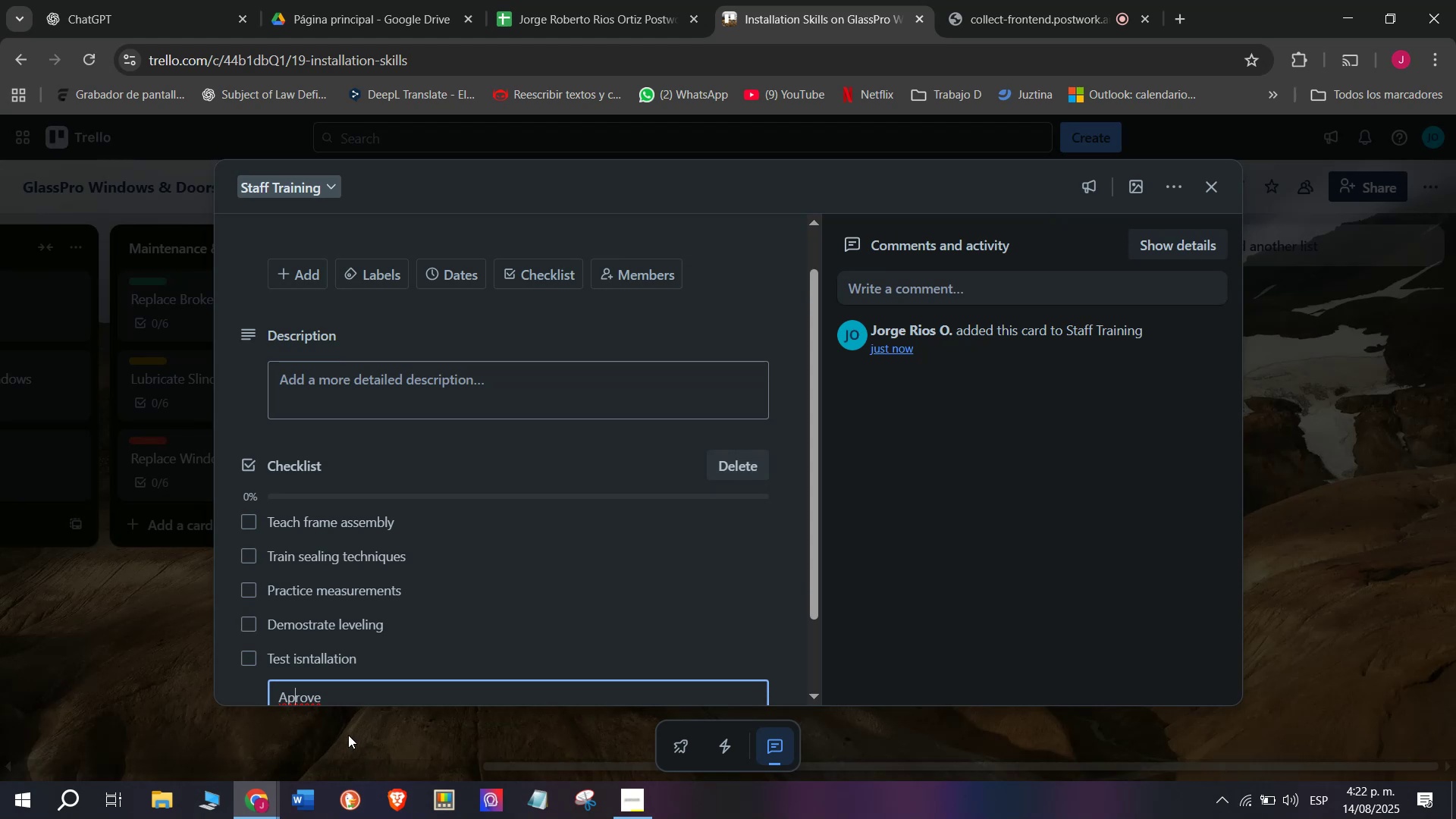 
key(P)
 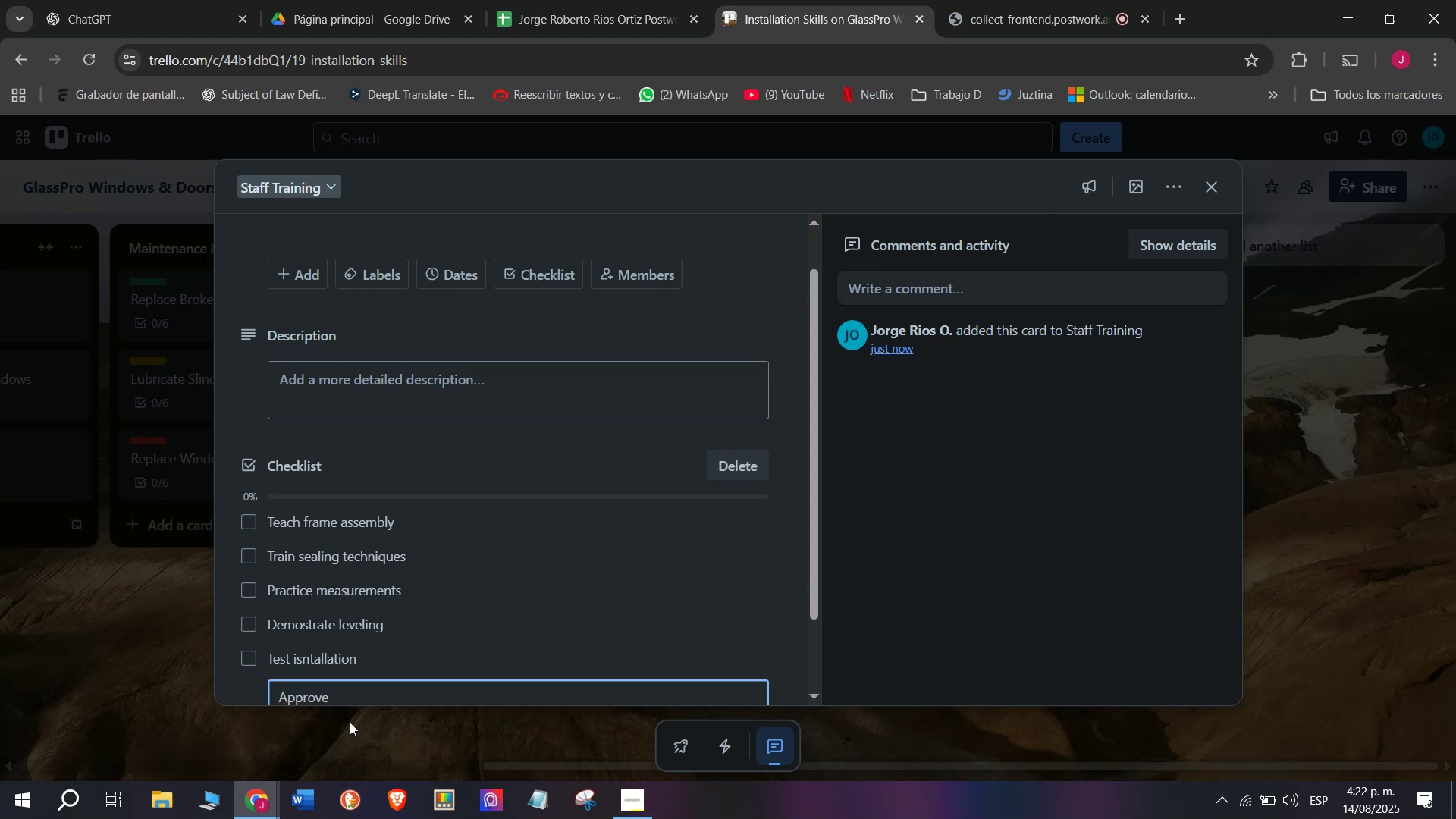 
left_click([358, 700])
 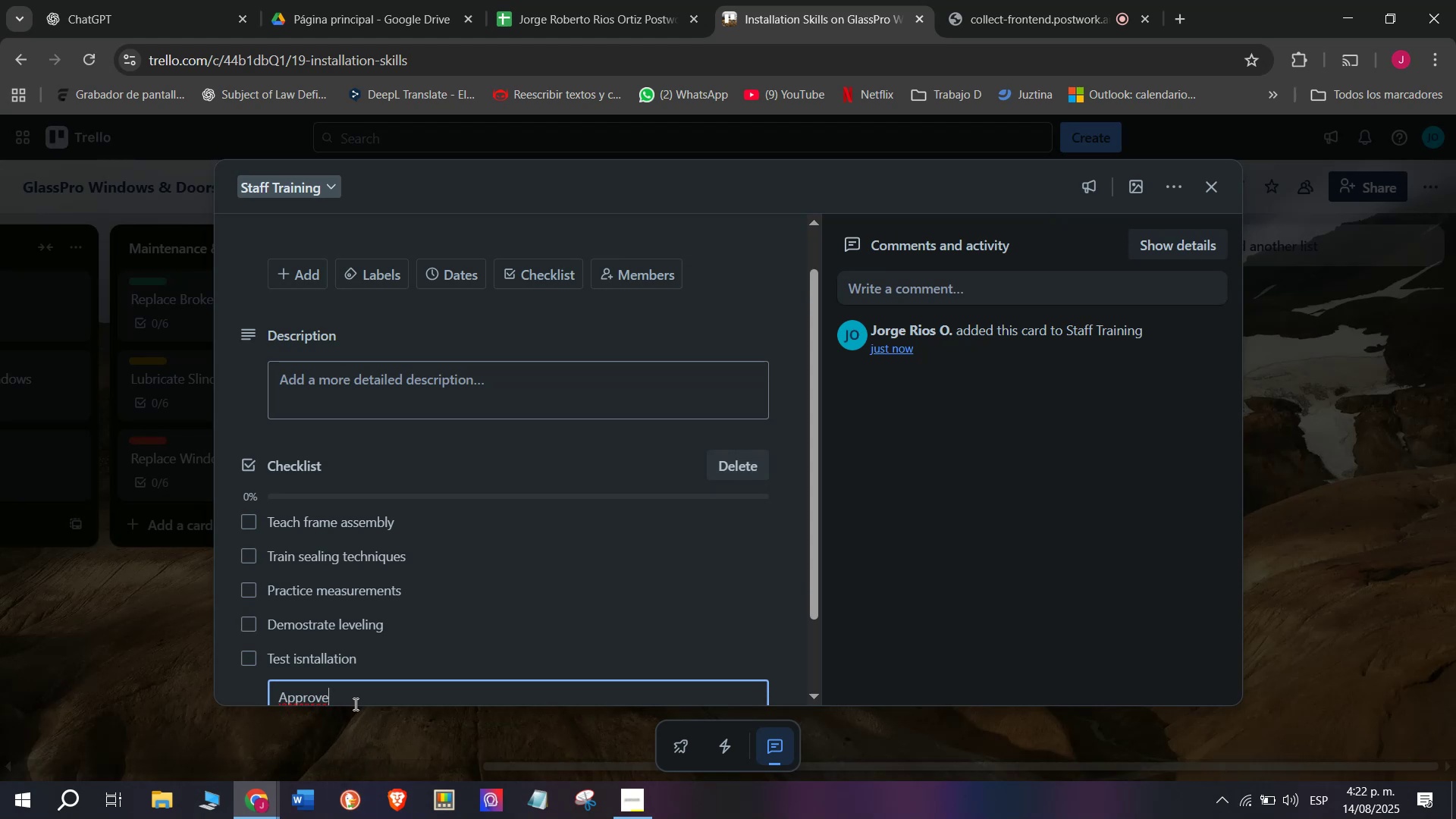 
key(Space)
 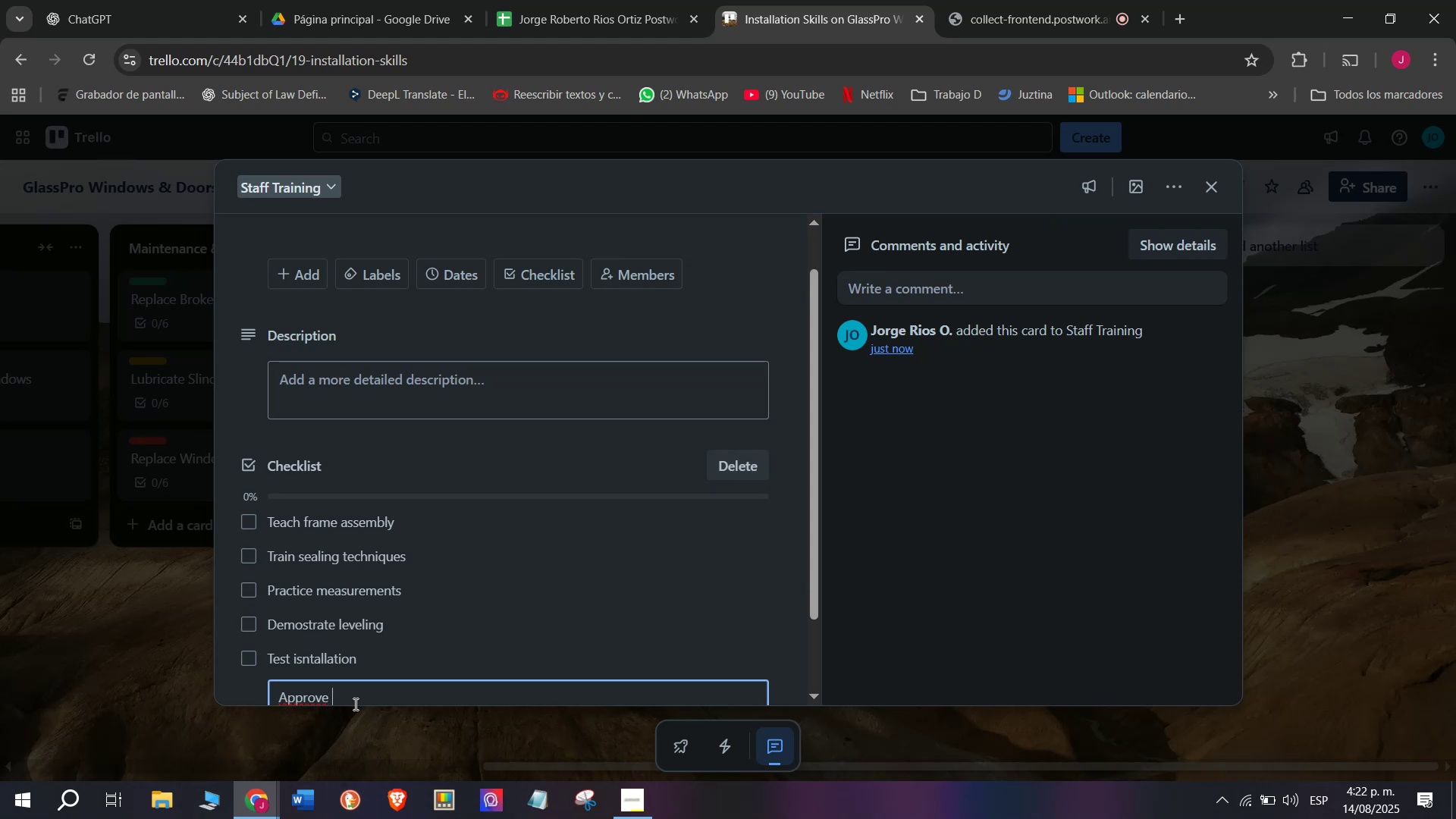 
type(traines)
 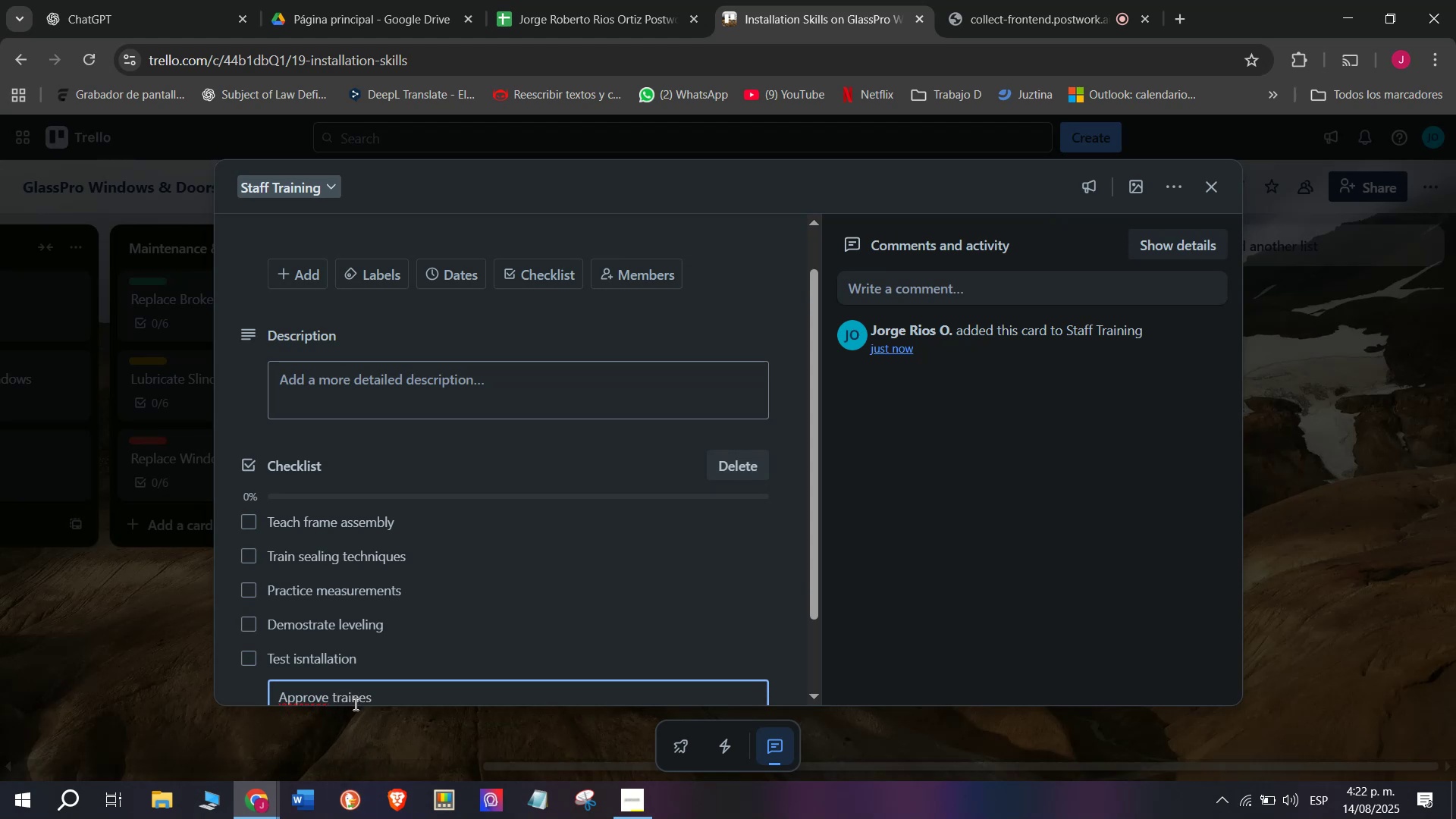 
key(Enter)
 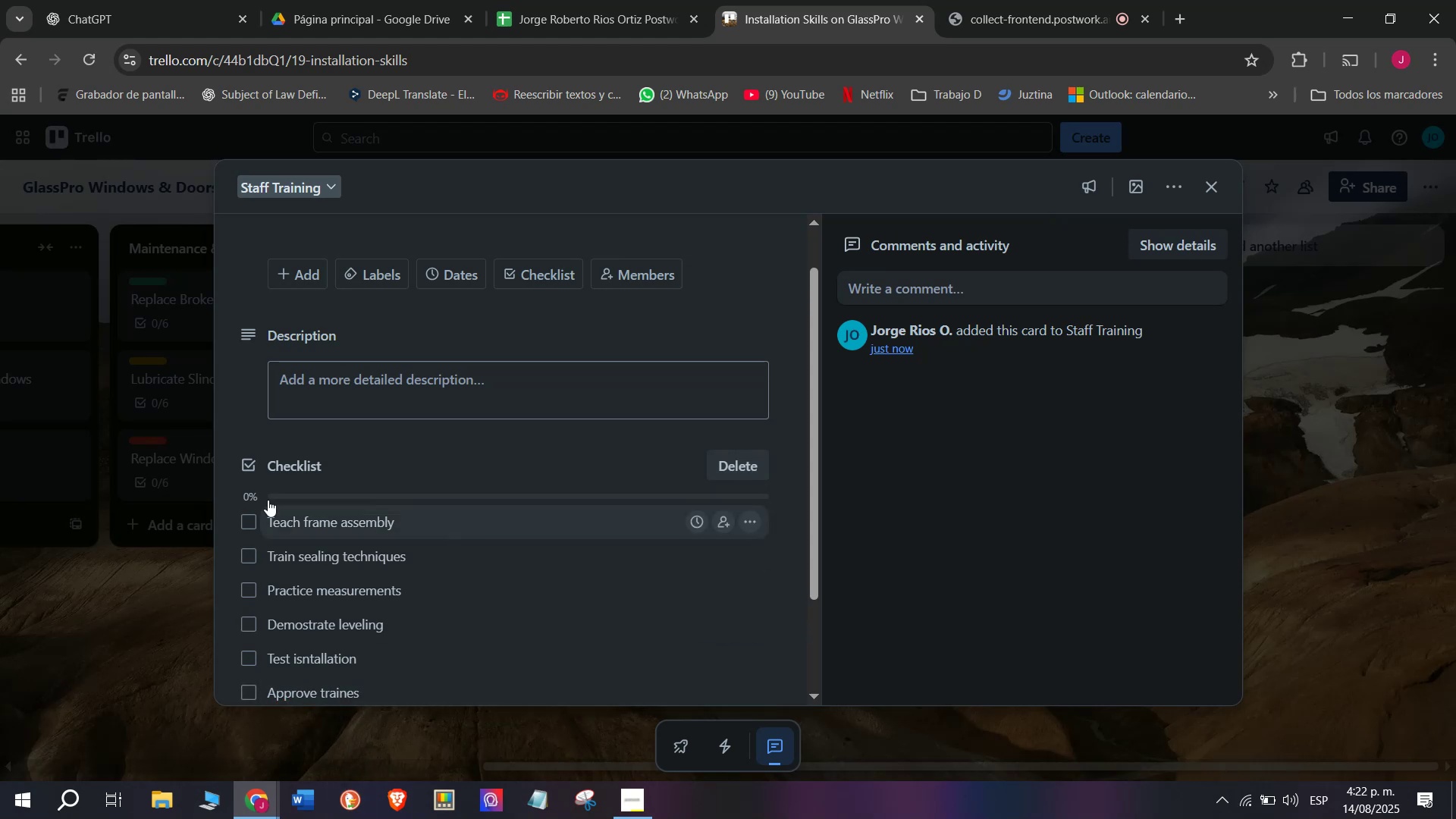 
left_click([386, 280])
 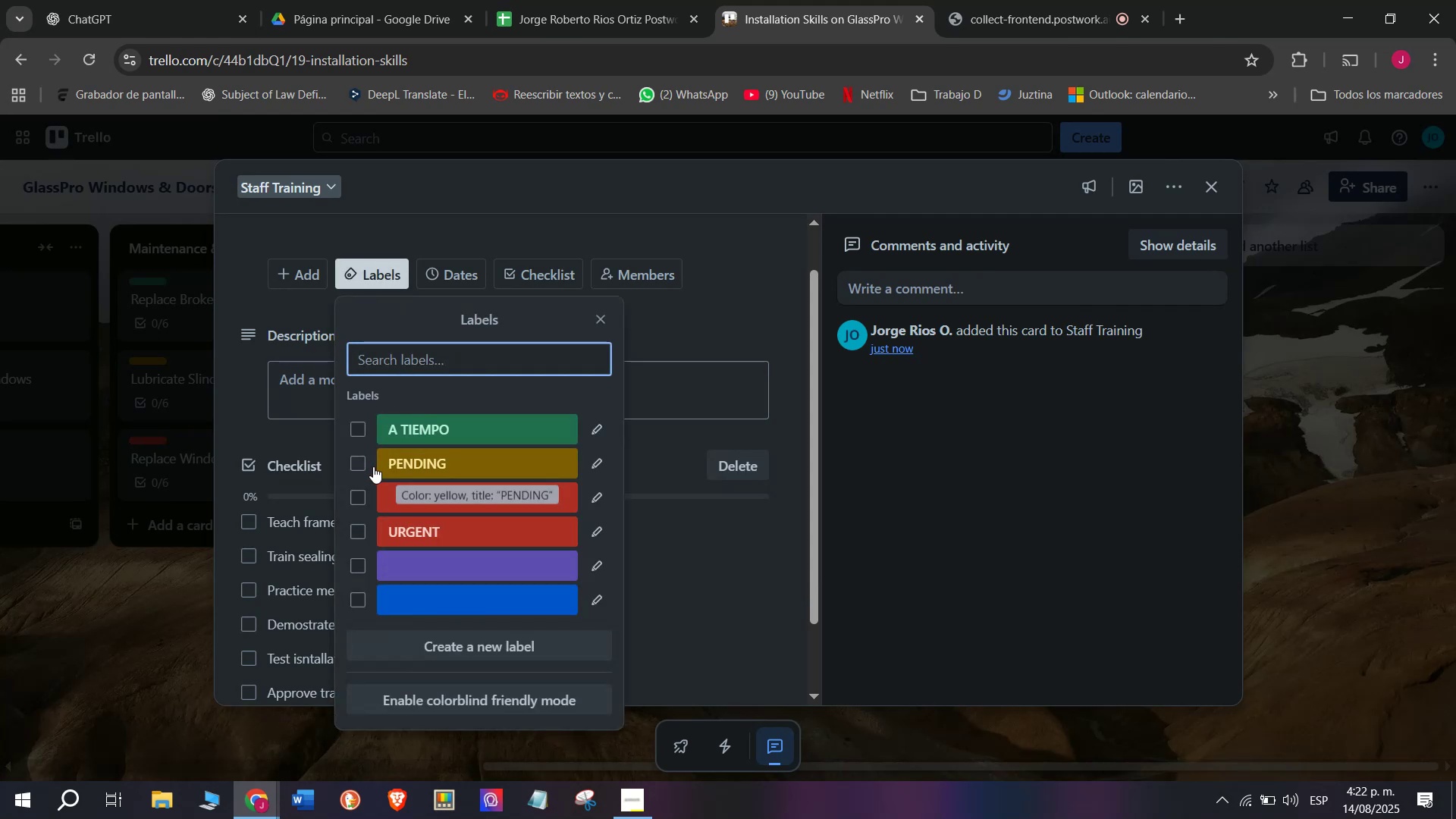 
left_click([363, 465])
 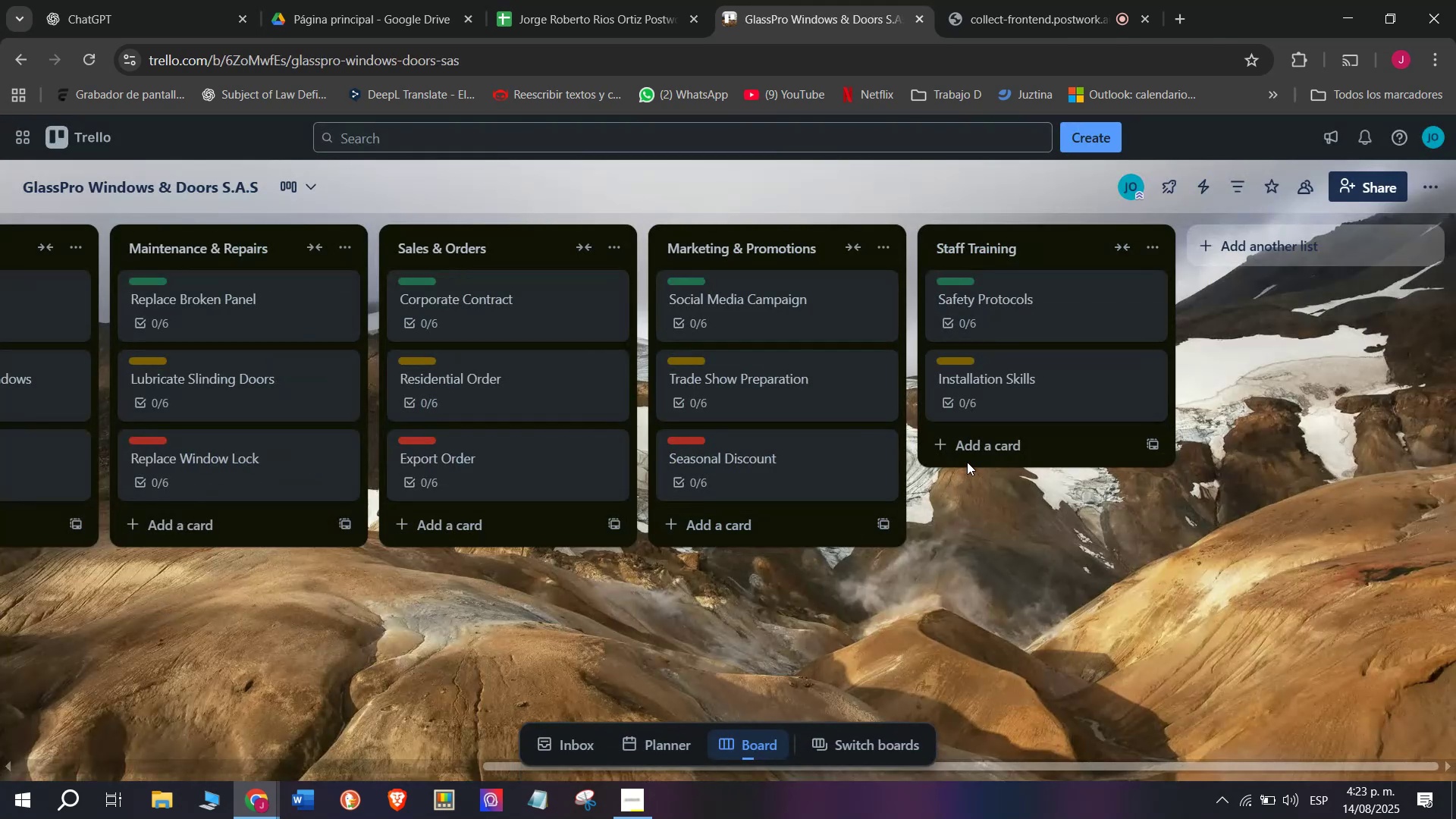 
wait(5.4)
 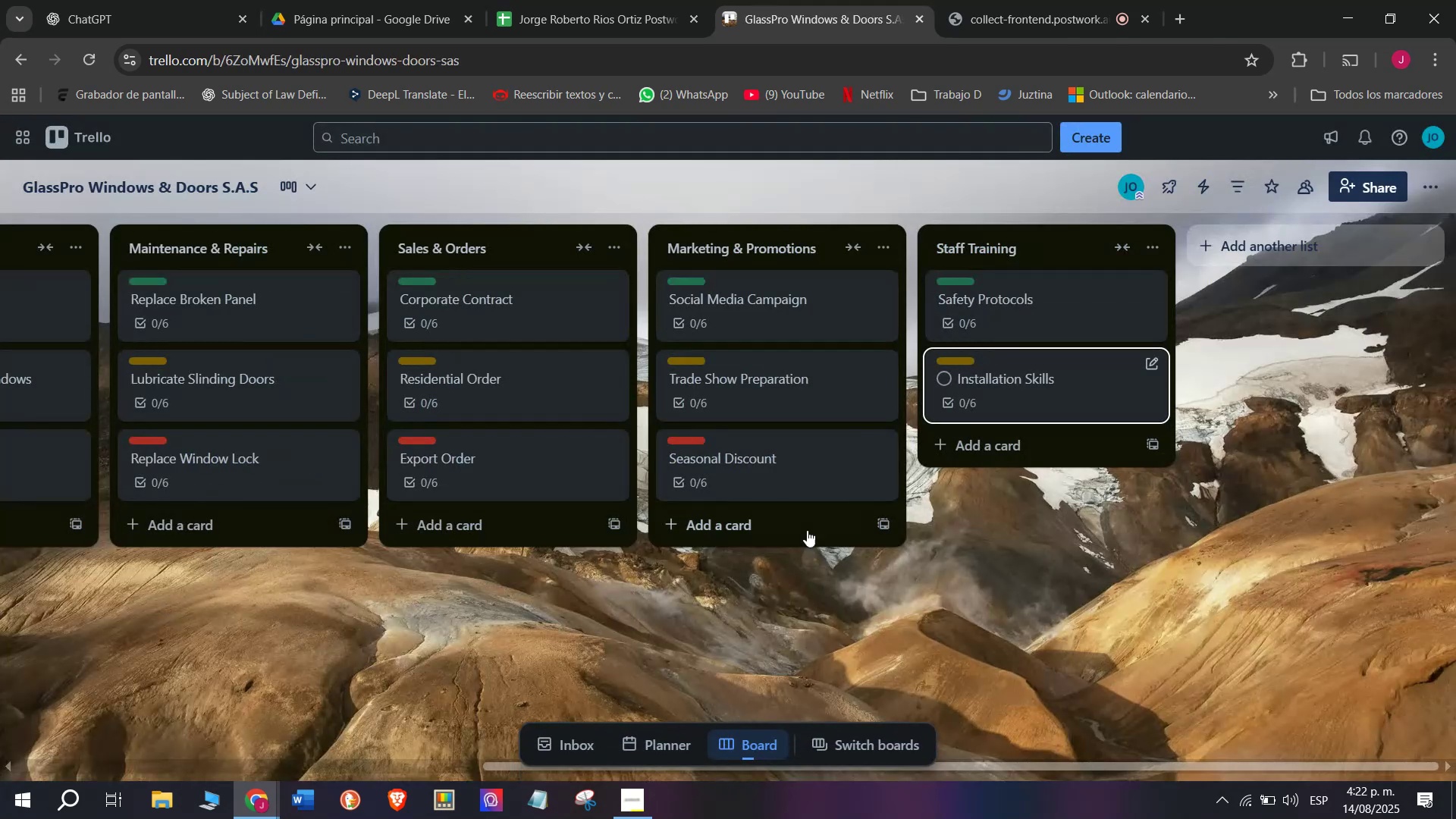 
left_click([996, 442])
 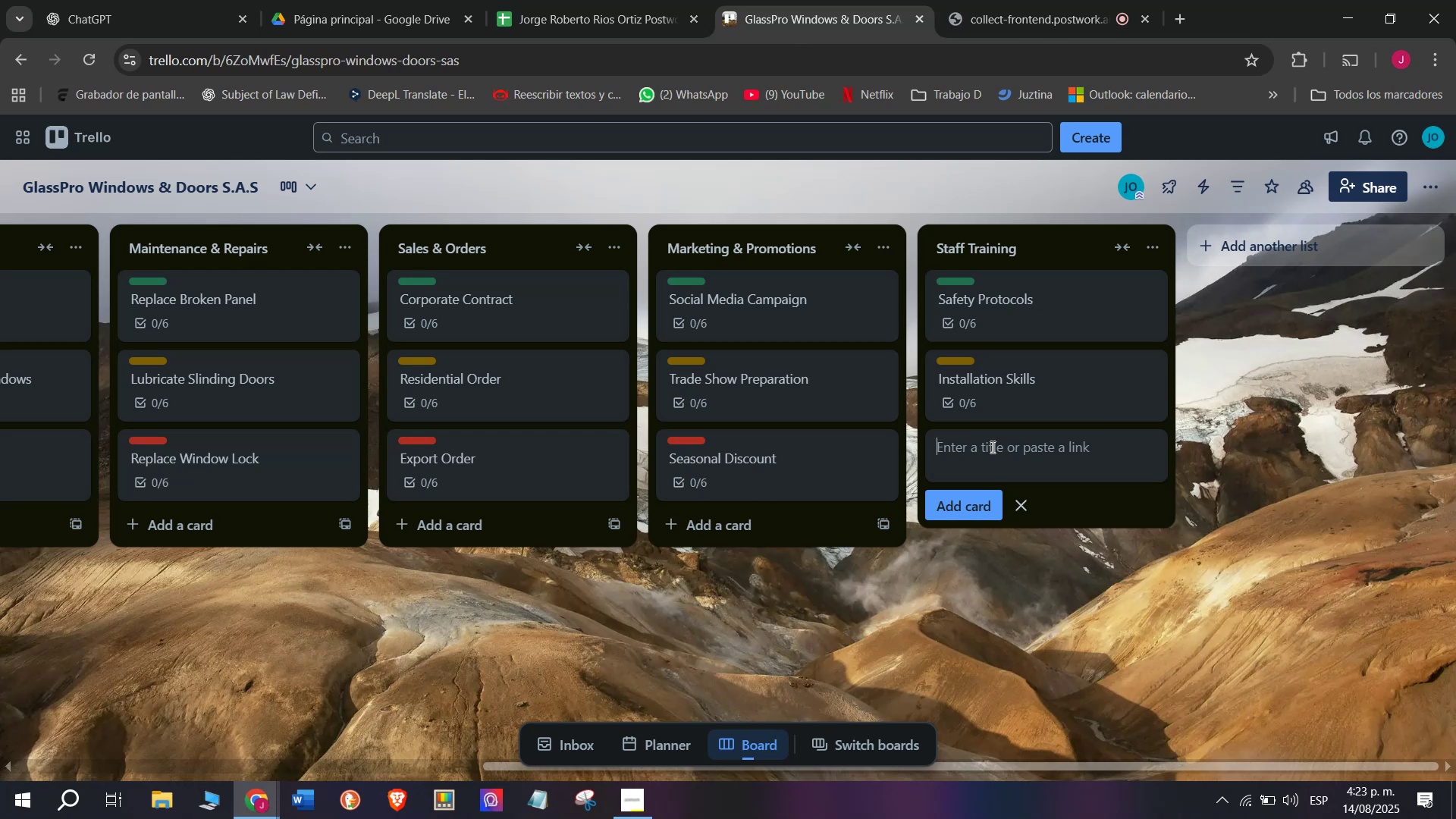 
wait(9.52)
 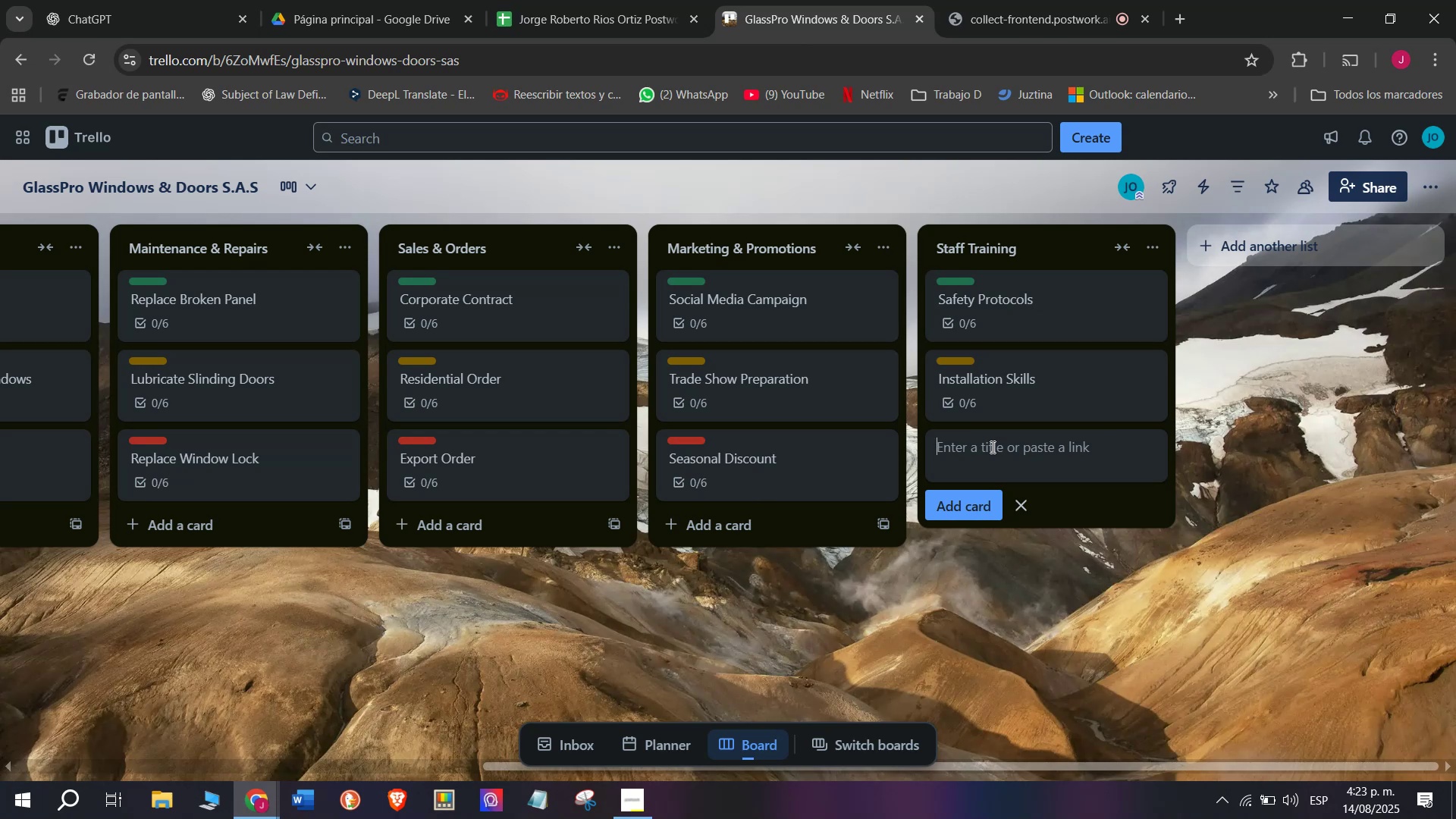 
type(Customer )
 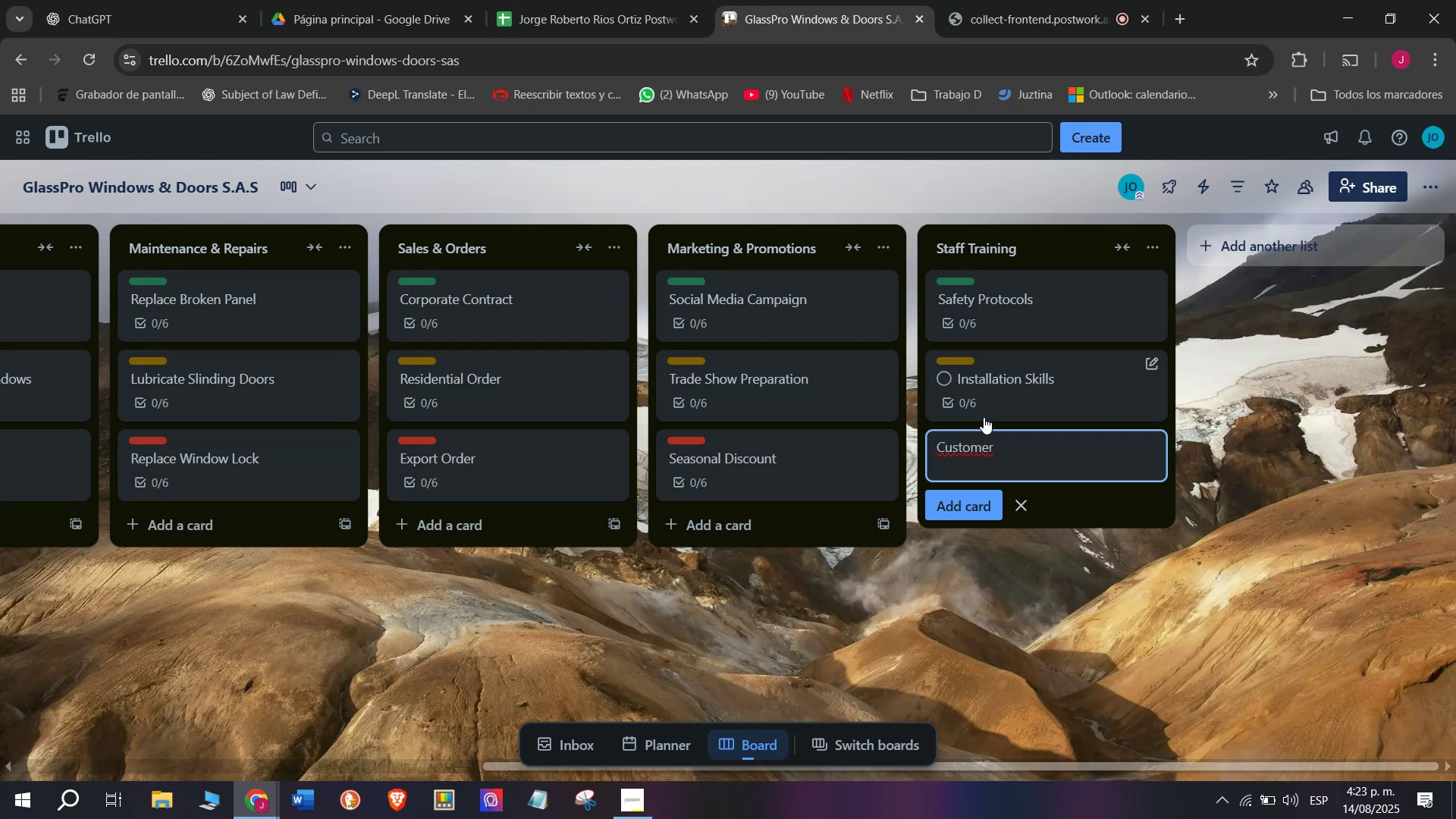 
type(Service )
 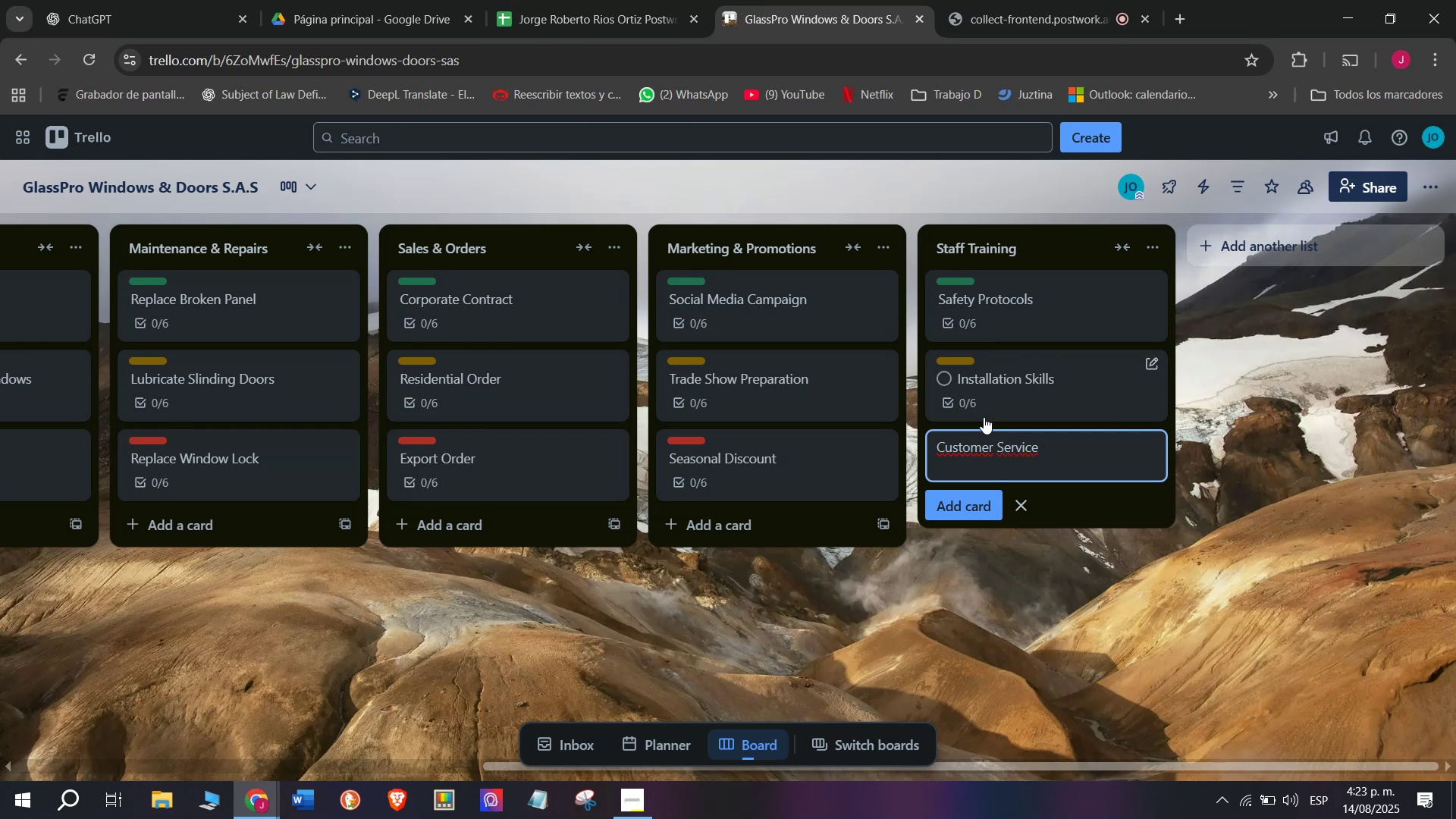 
wait(5.18)
 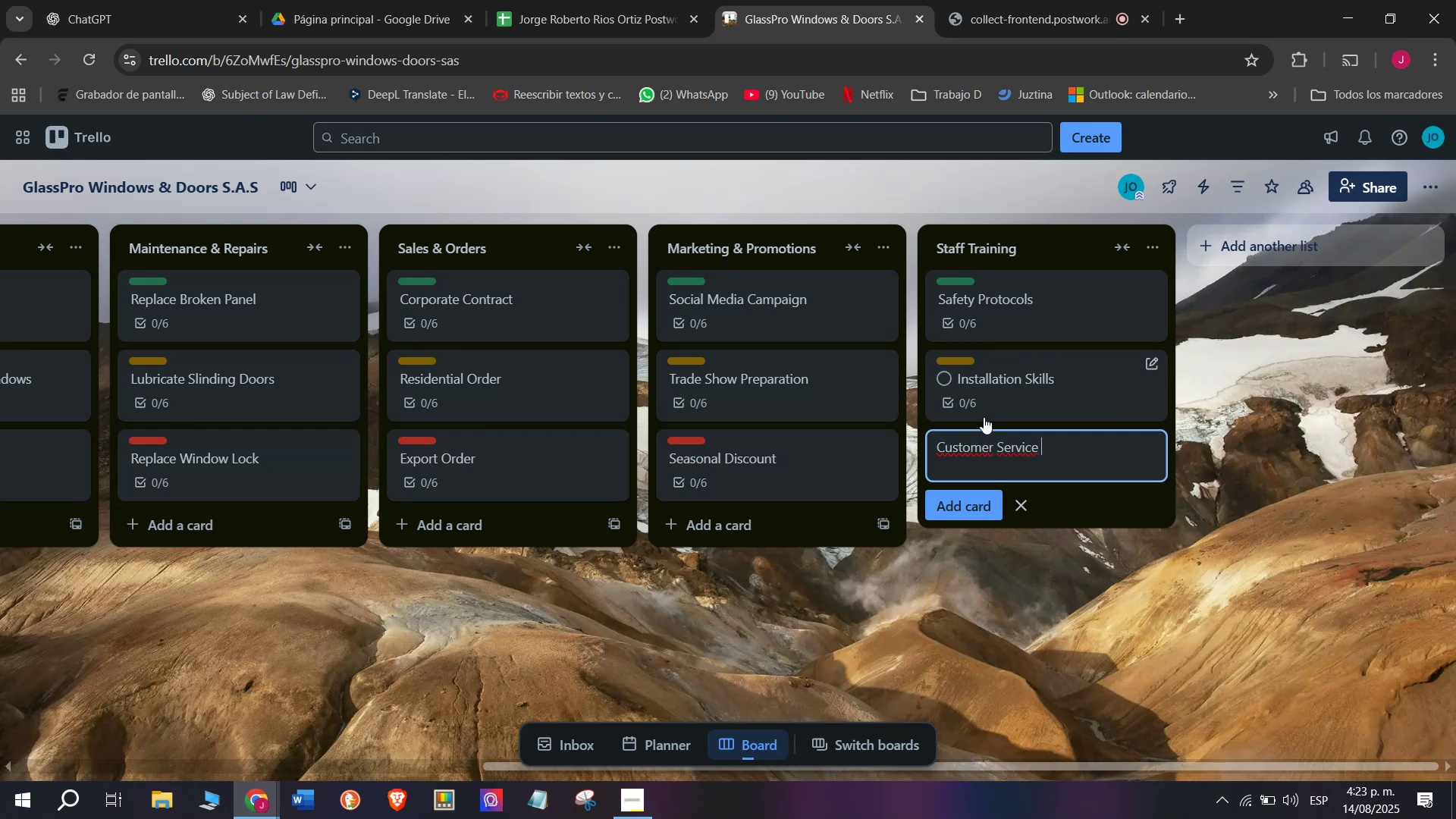 
key(Enter)
 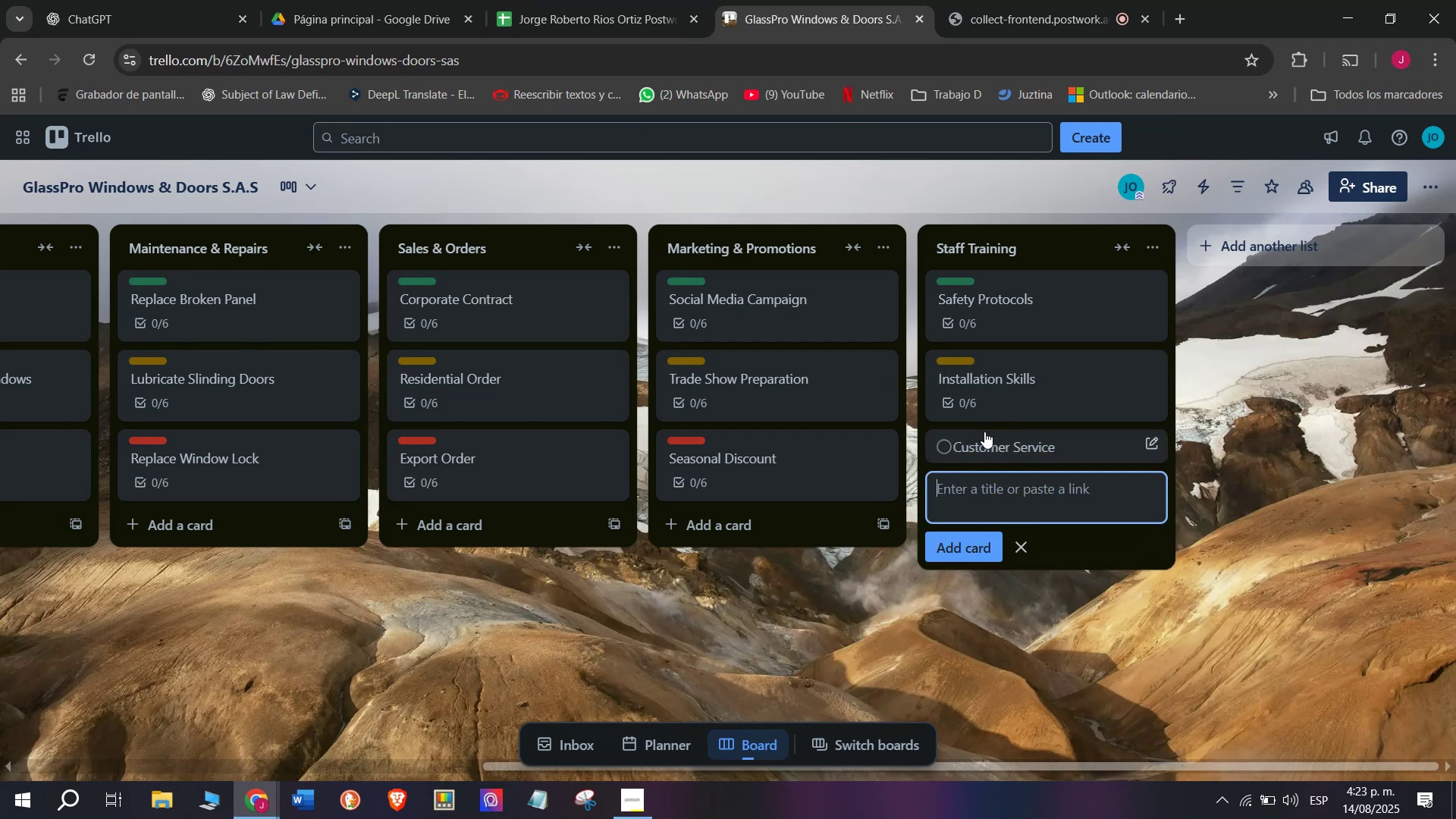 
left_click([987, 445])
 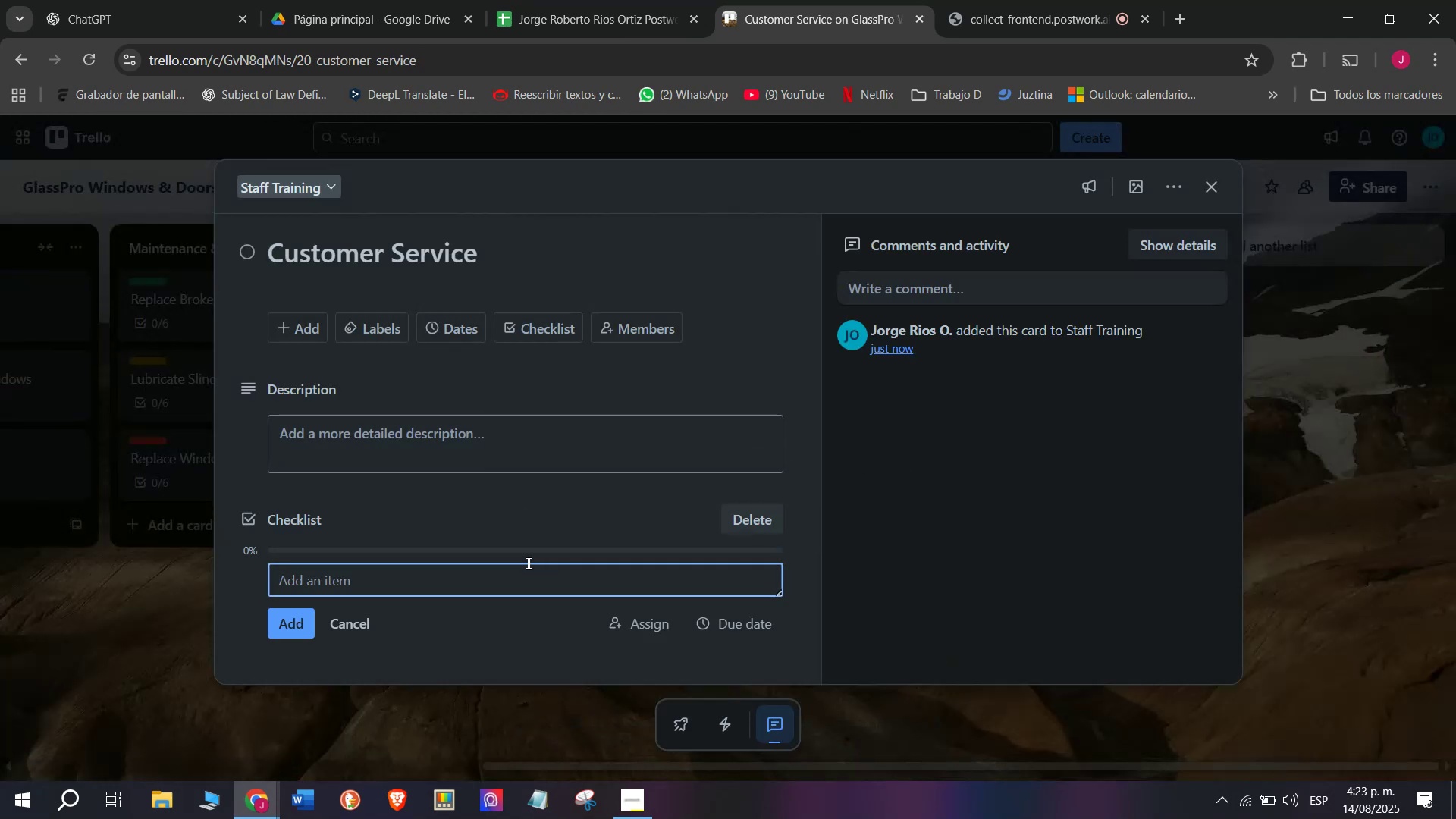 
wait(5.62)
 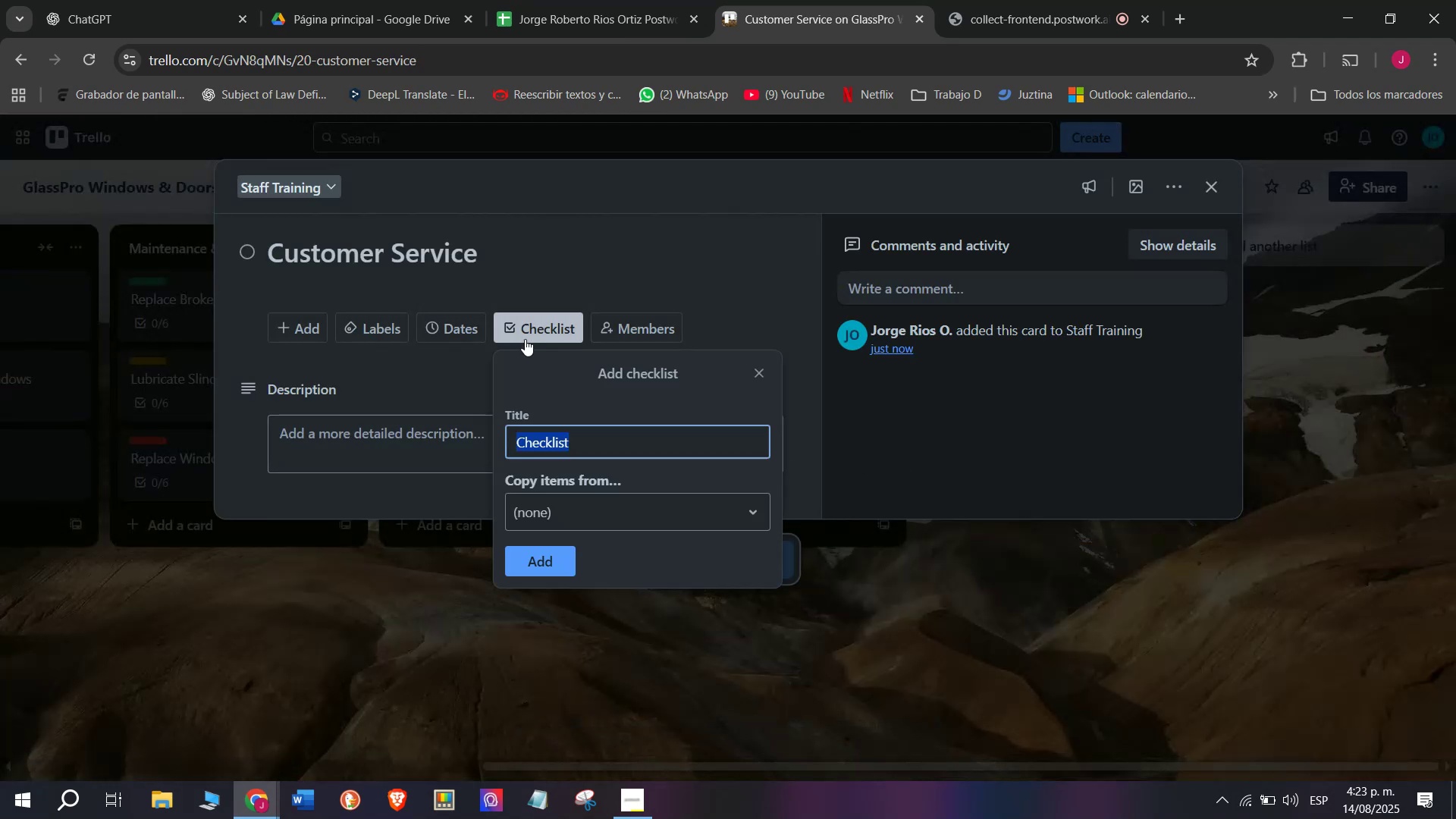 
type(Train on client )
 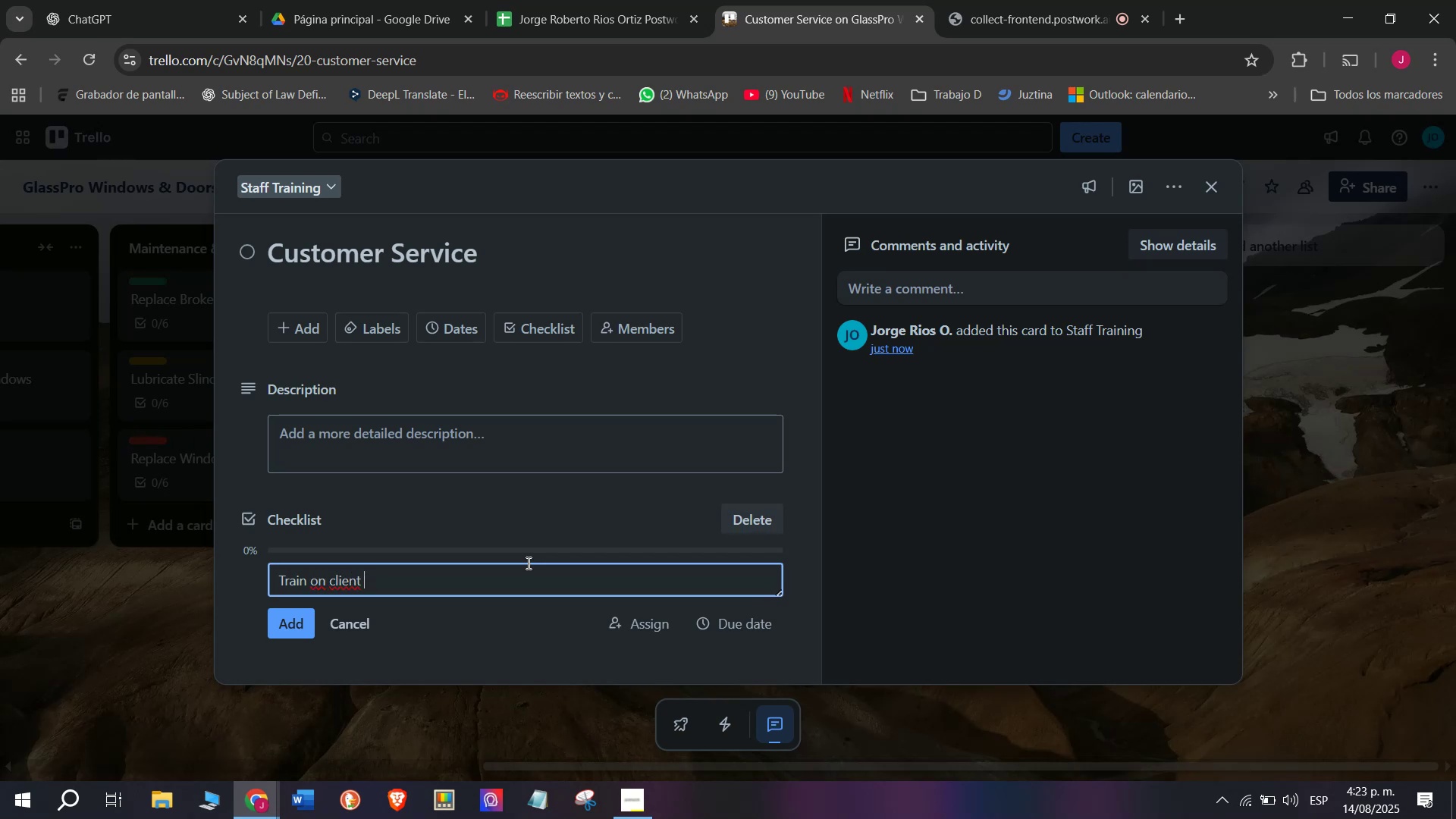 
type(interation)
key(Backspace)
key(Backspace)
key(Backspace)
key(Backspace)
type(ction )
 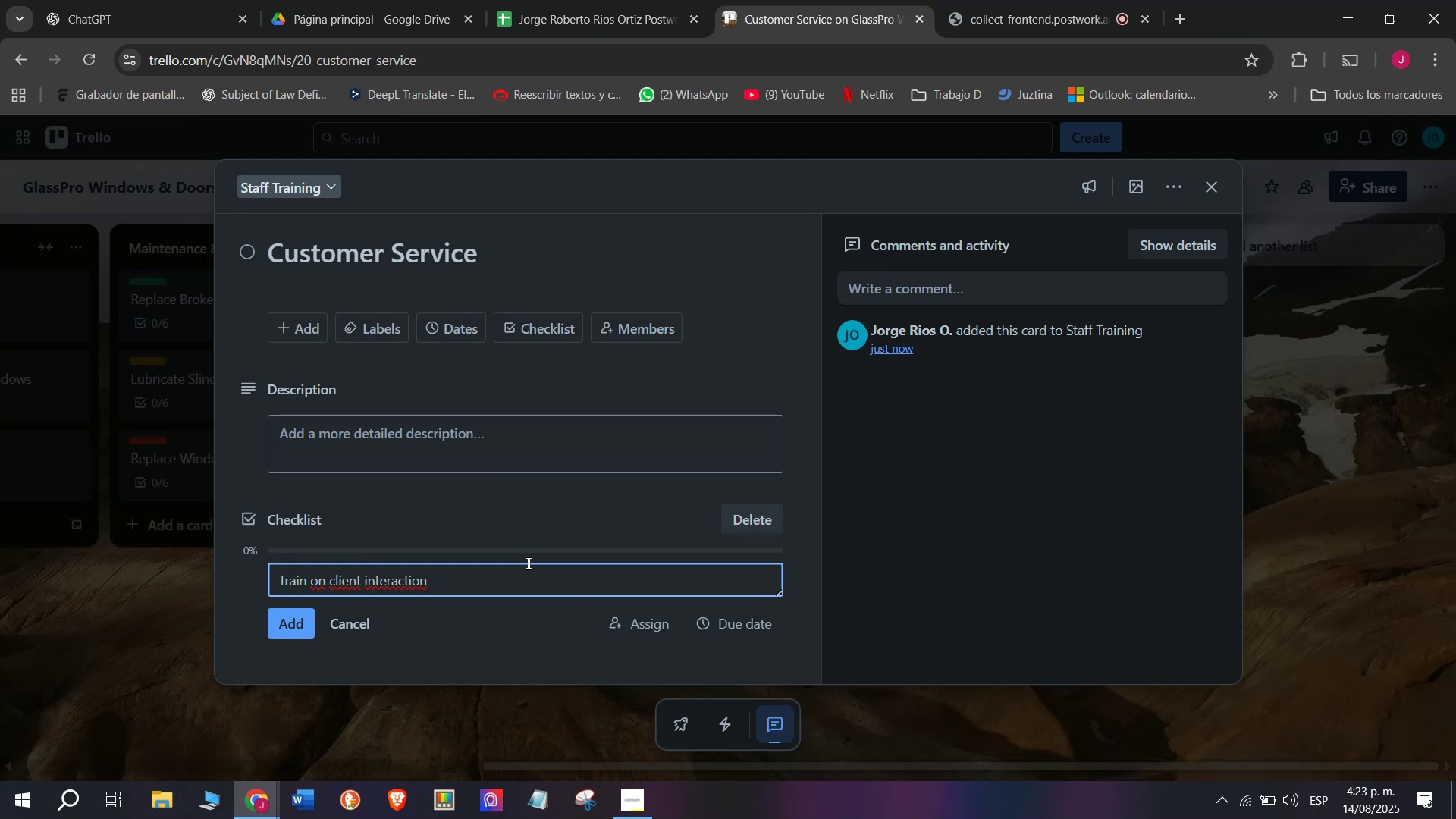 
wait(9.09)
 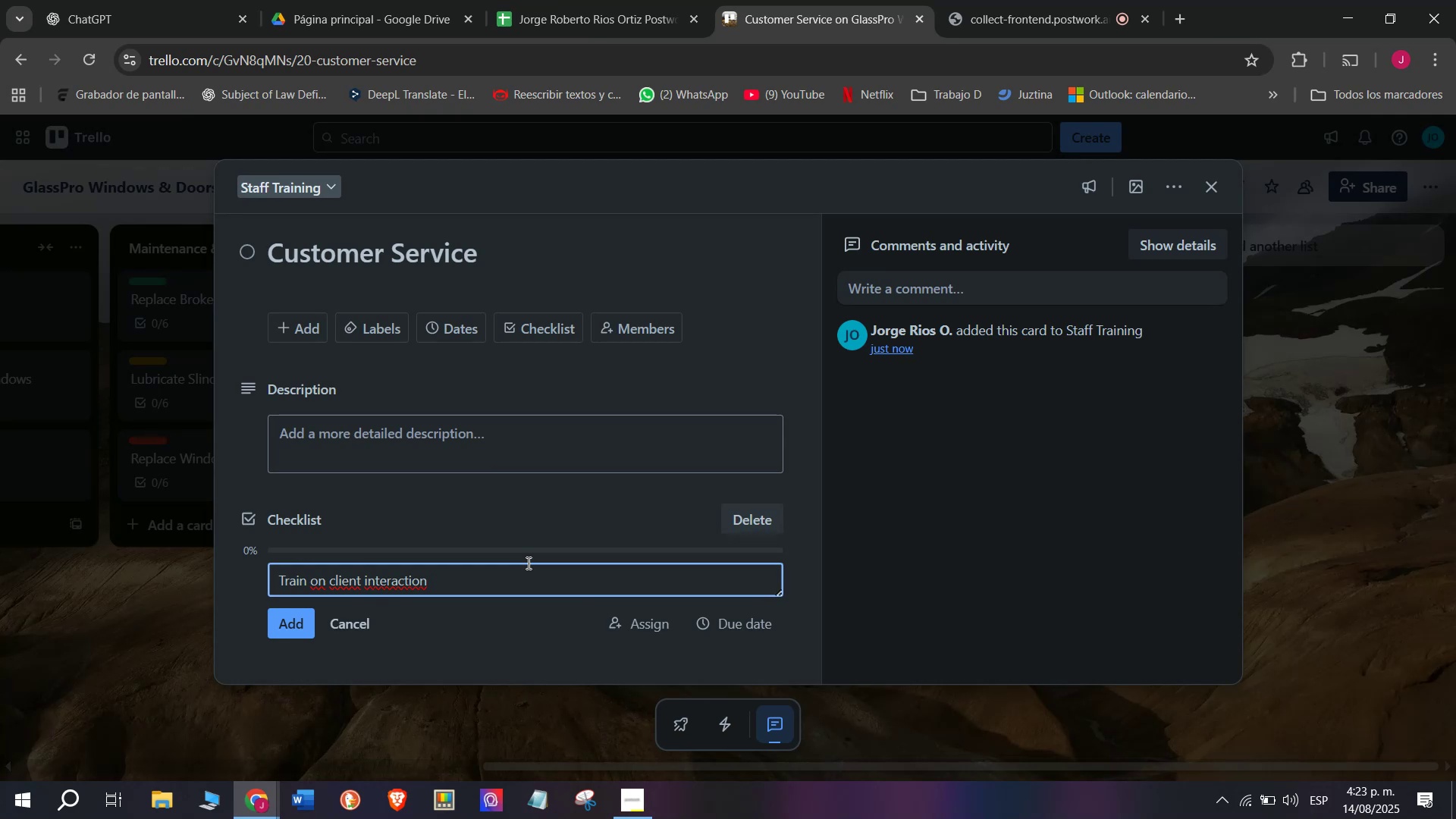 
key(Enter)
 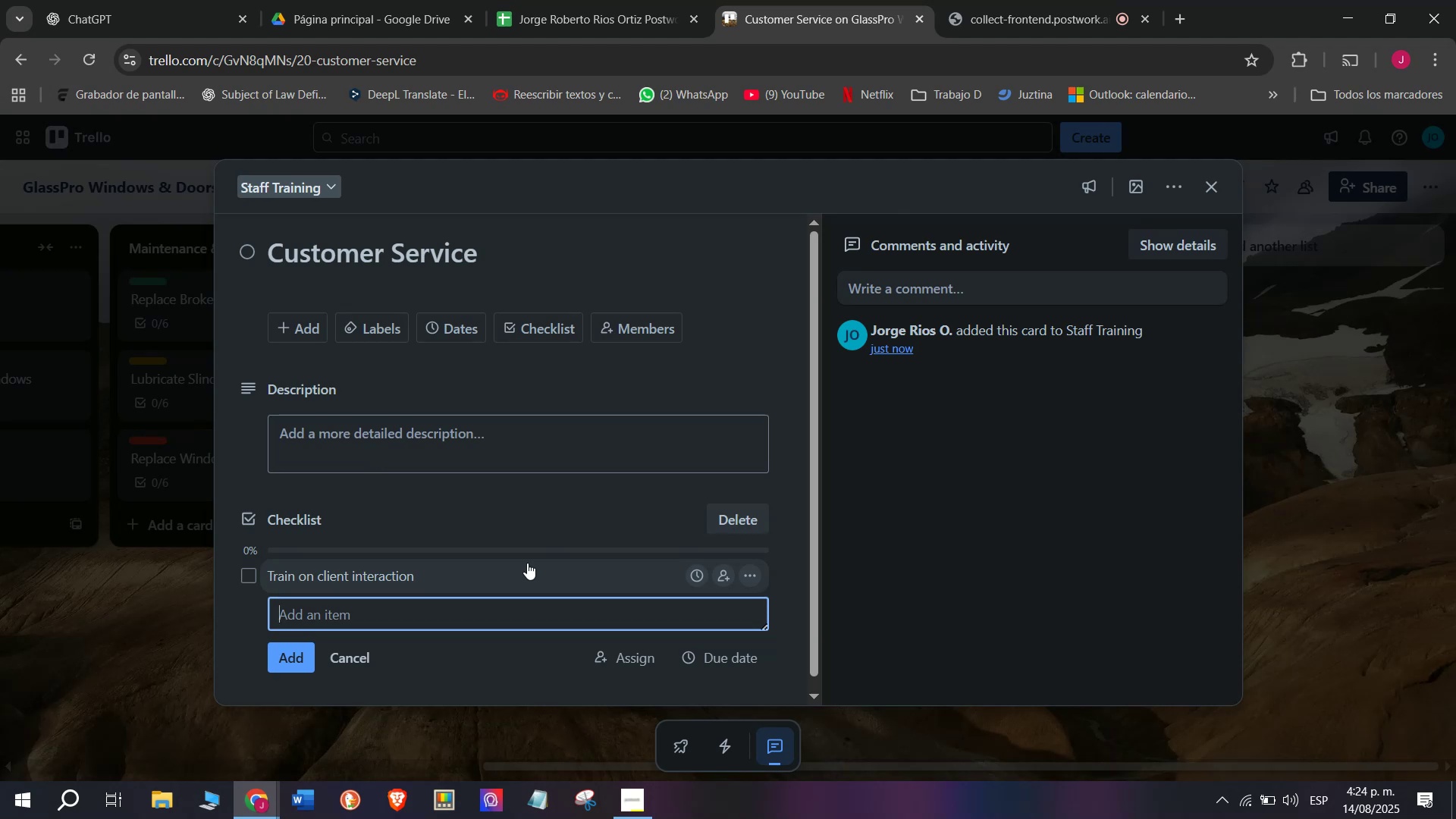 
wait(5.51)
 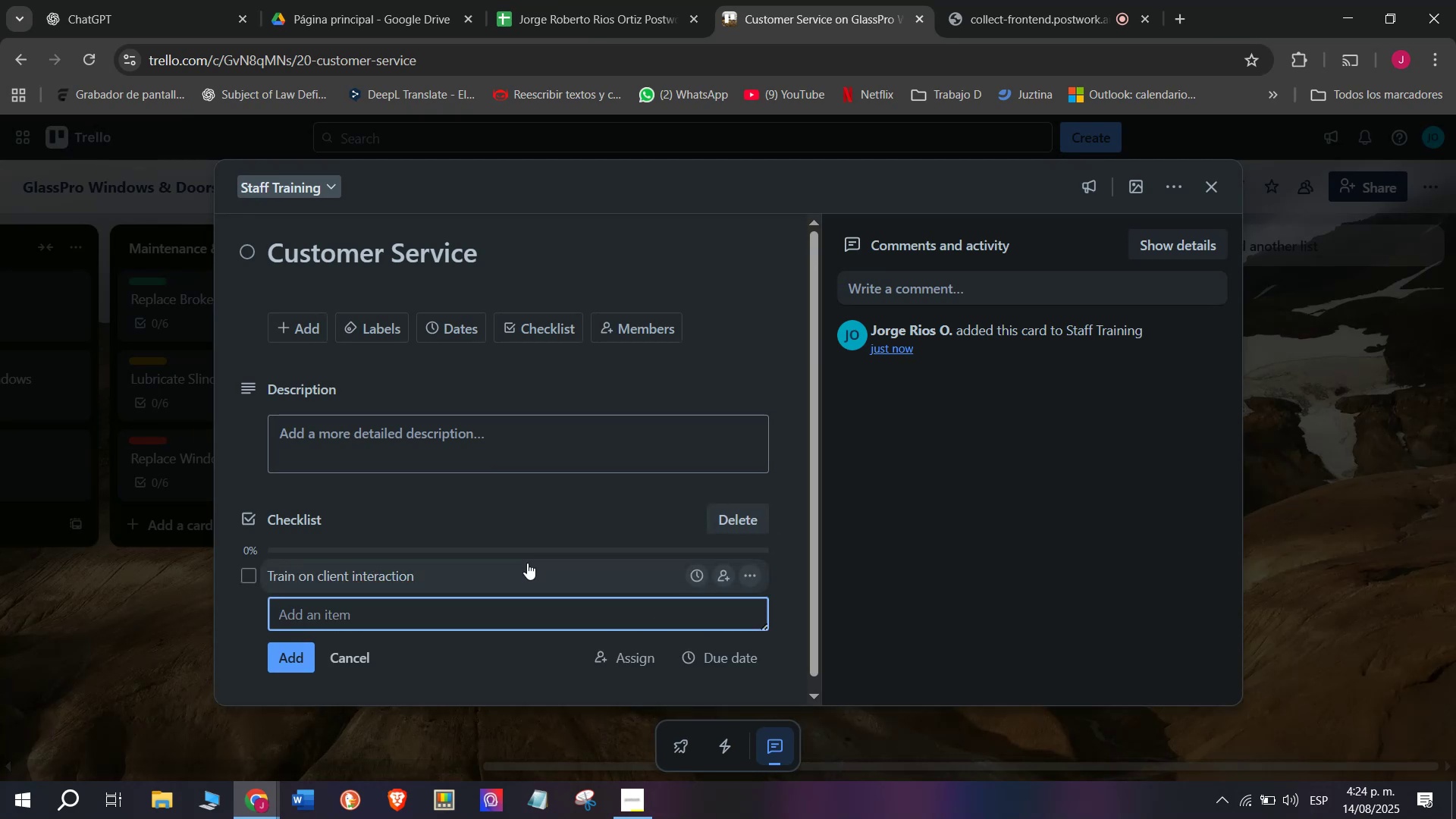 
type(Handle )
 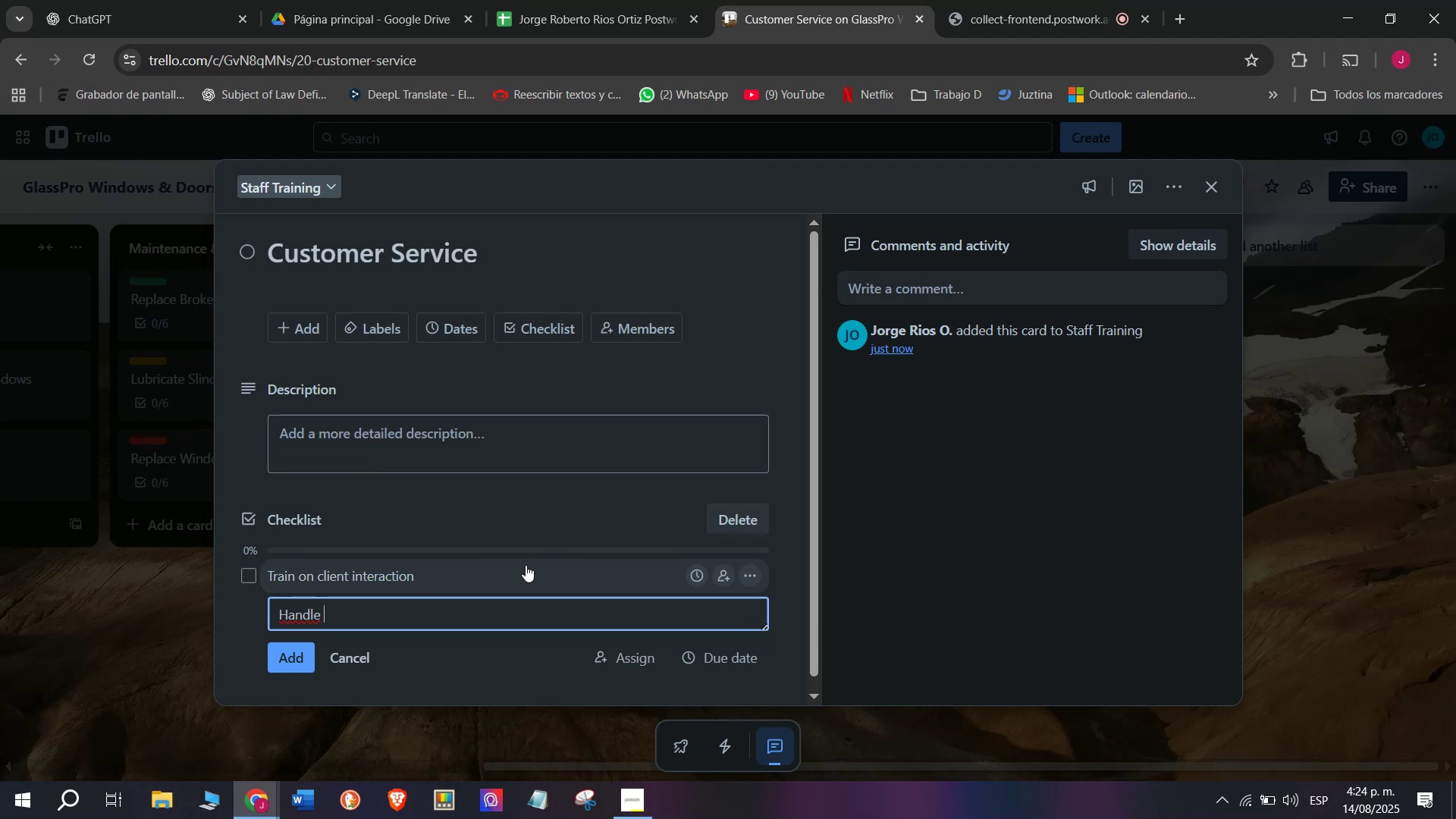 
type(complaints)
 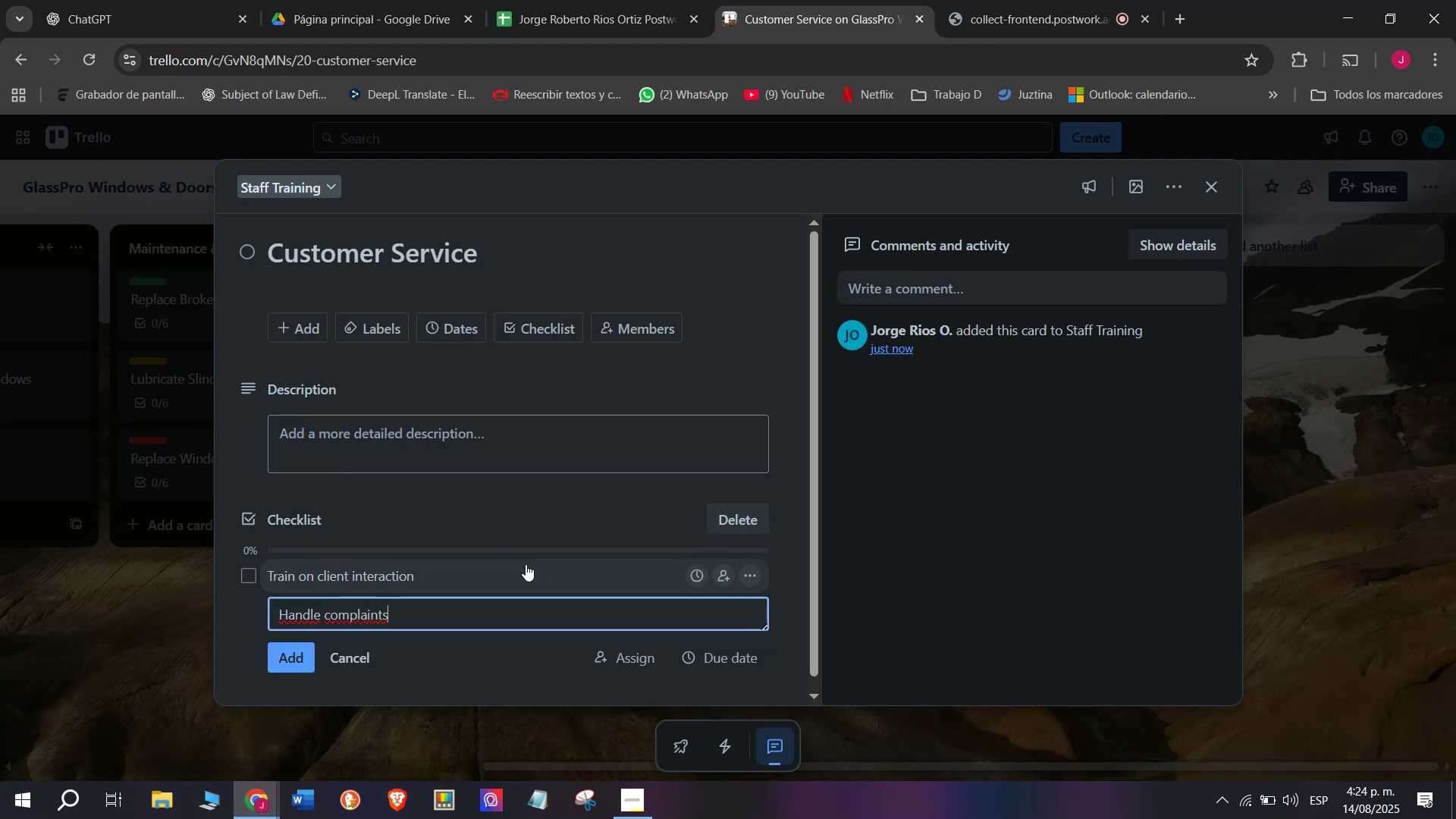 
key(Space)
 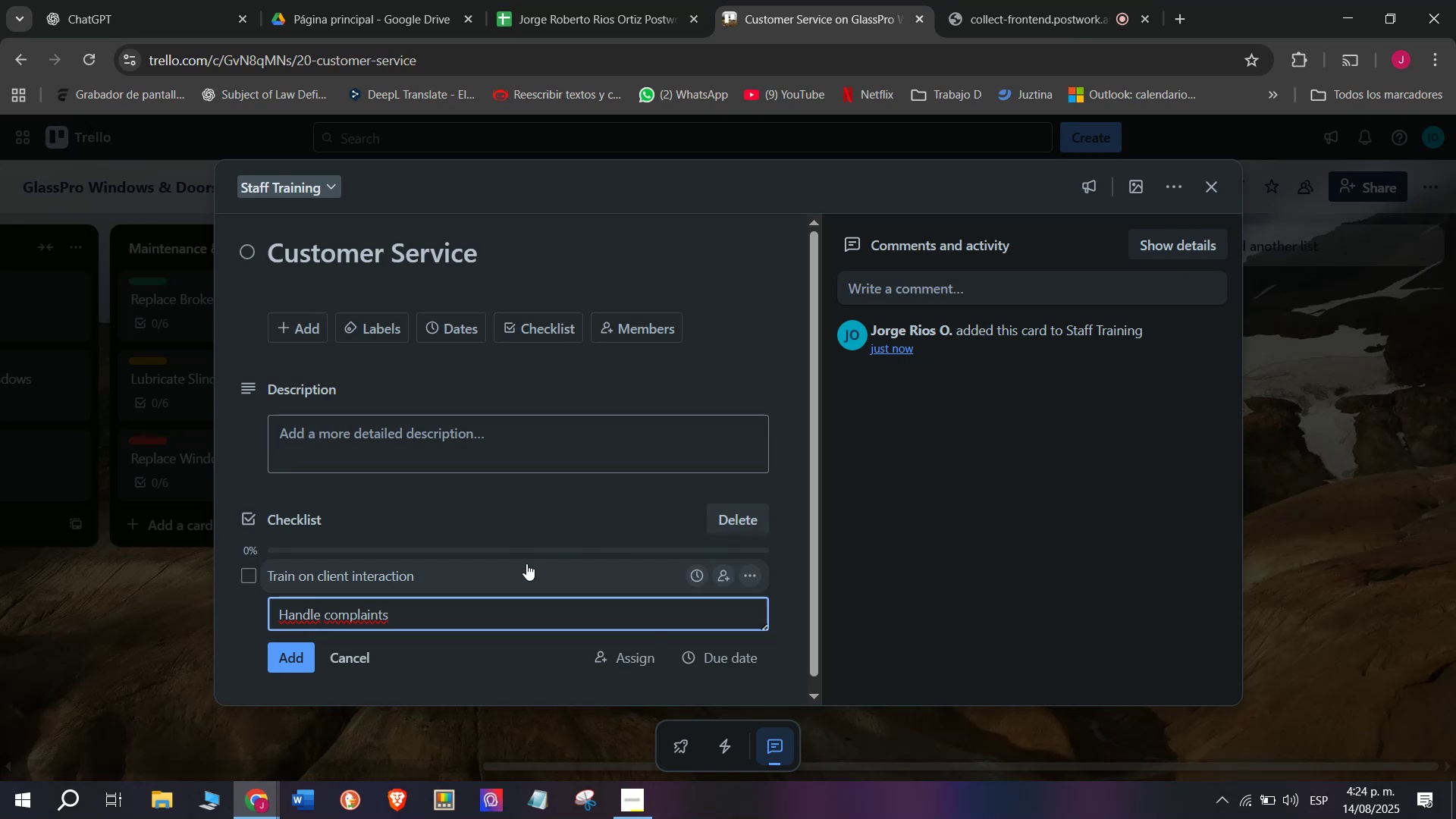 
type(professiona)
 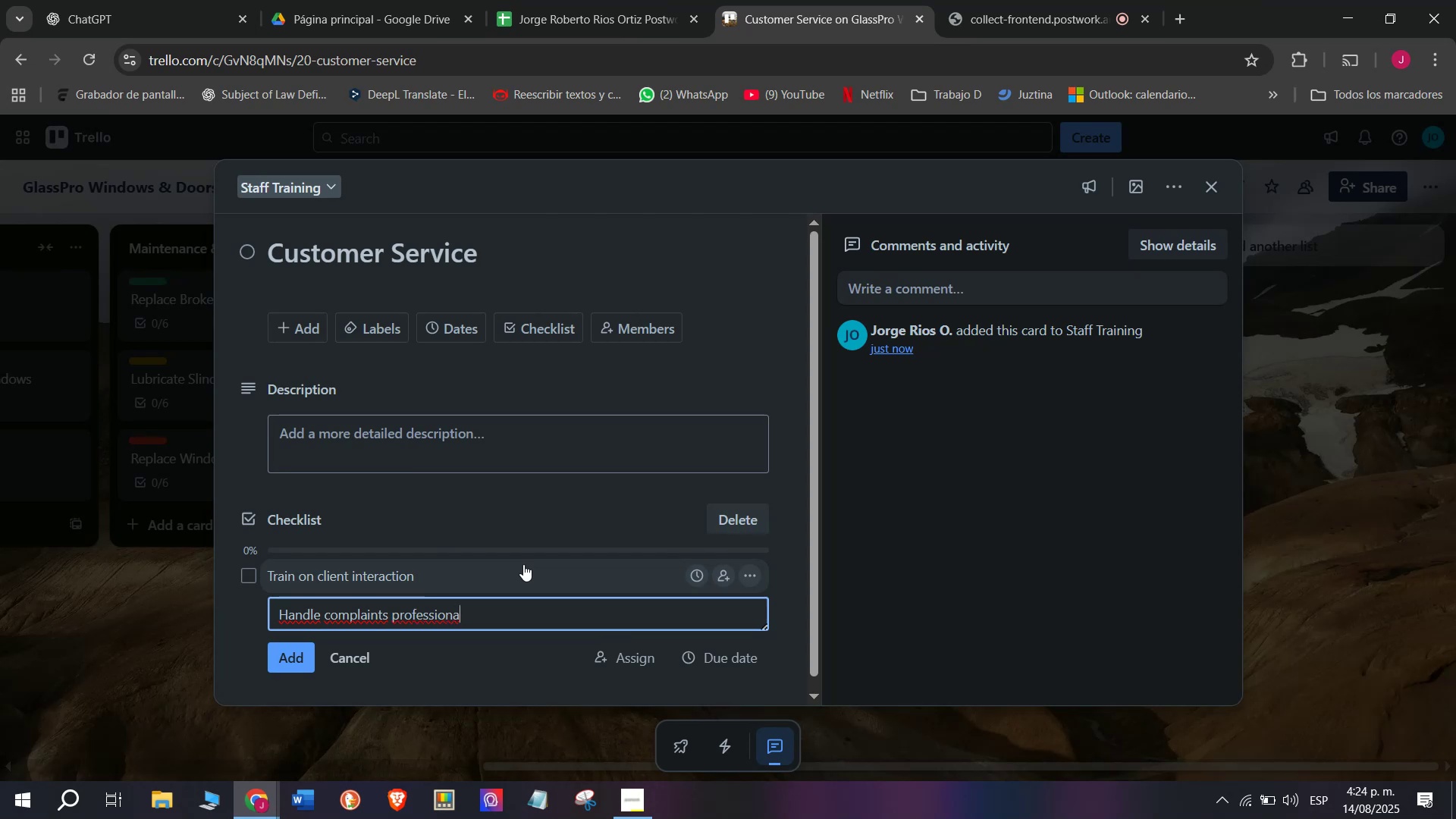 
type(lly)
 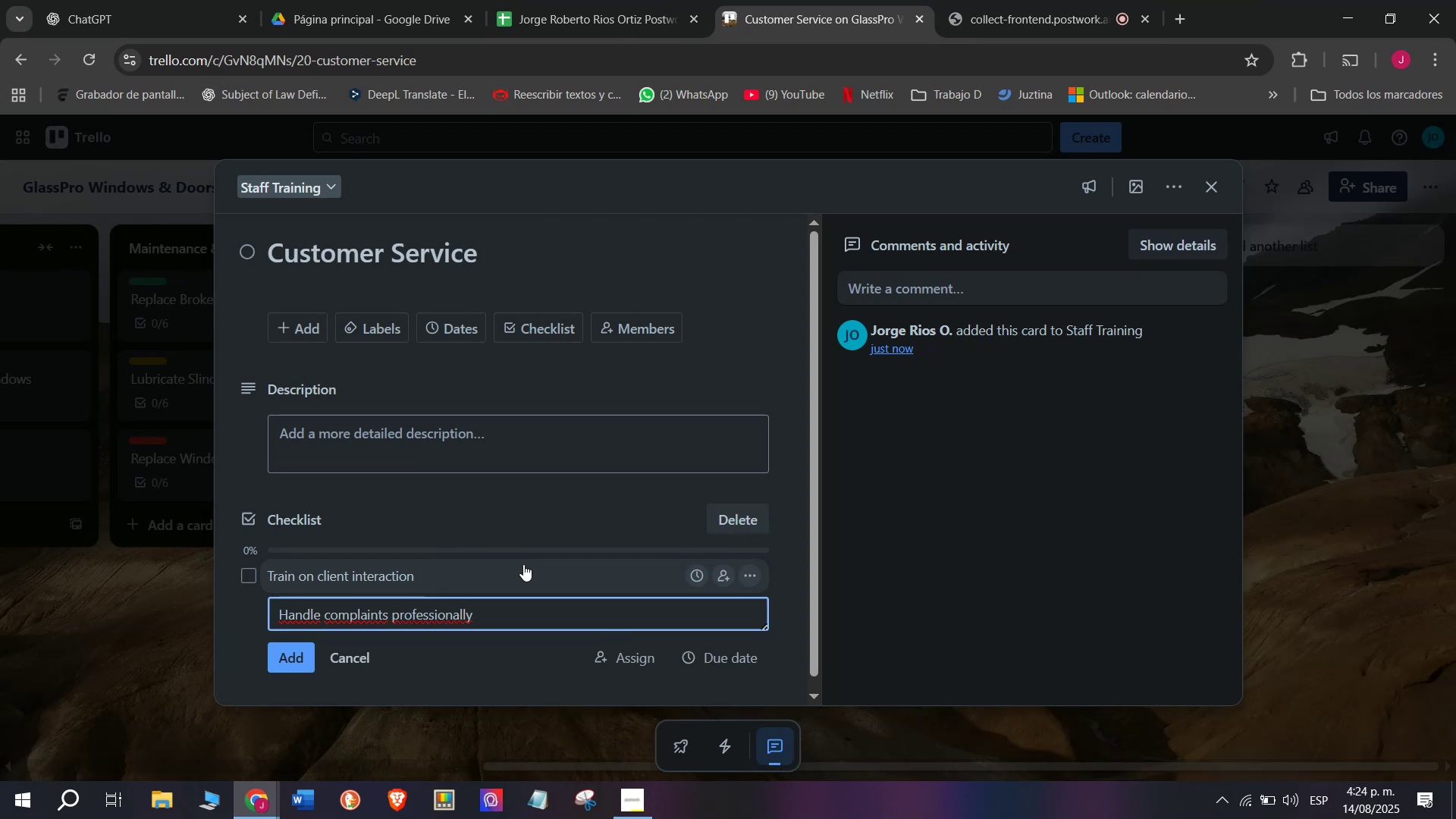 
key(Enter)
 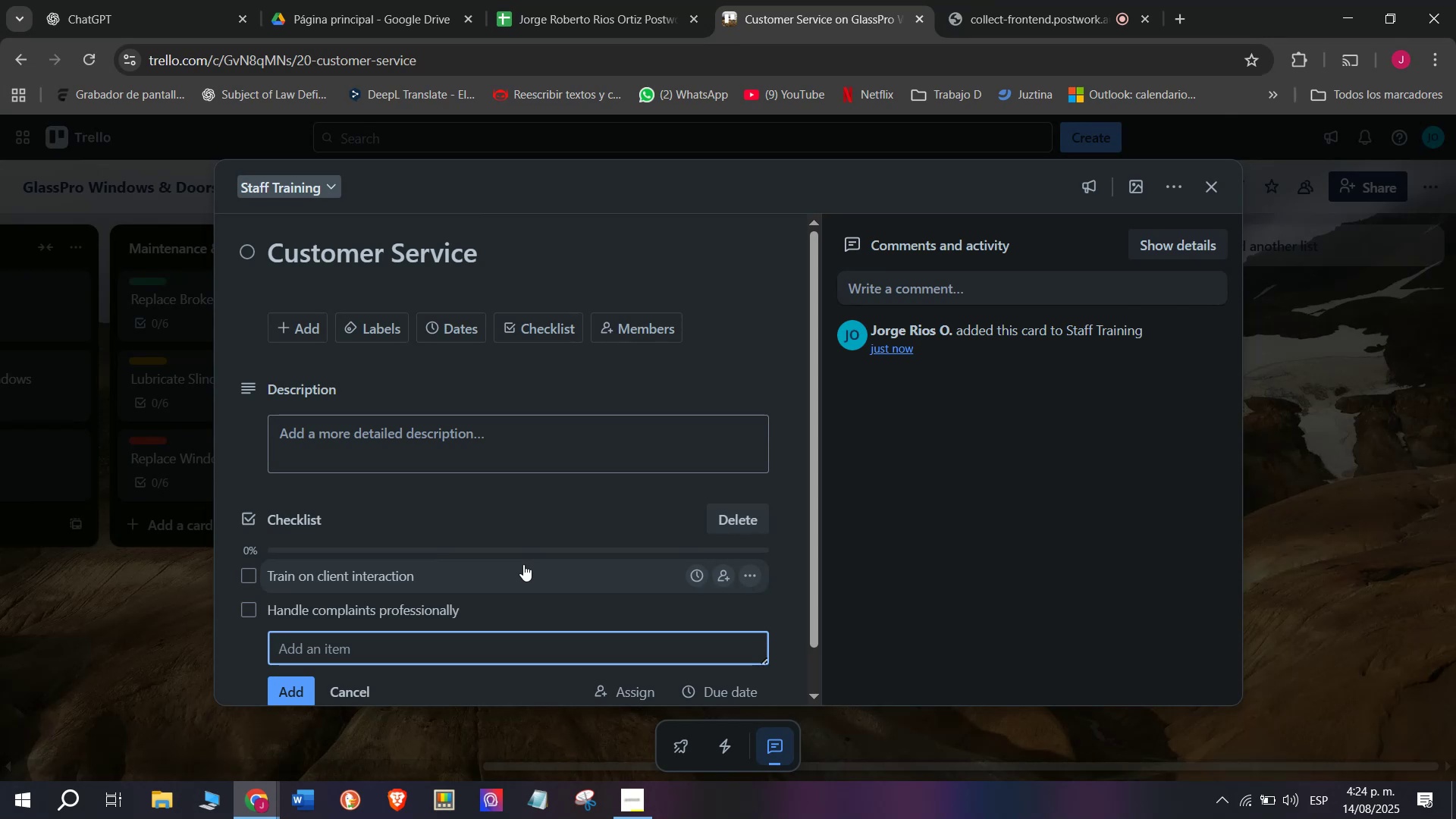 
type(Practice sales )
 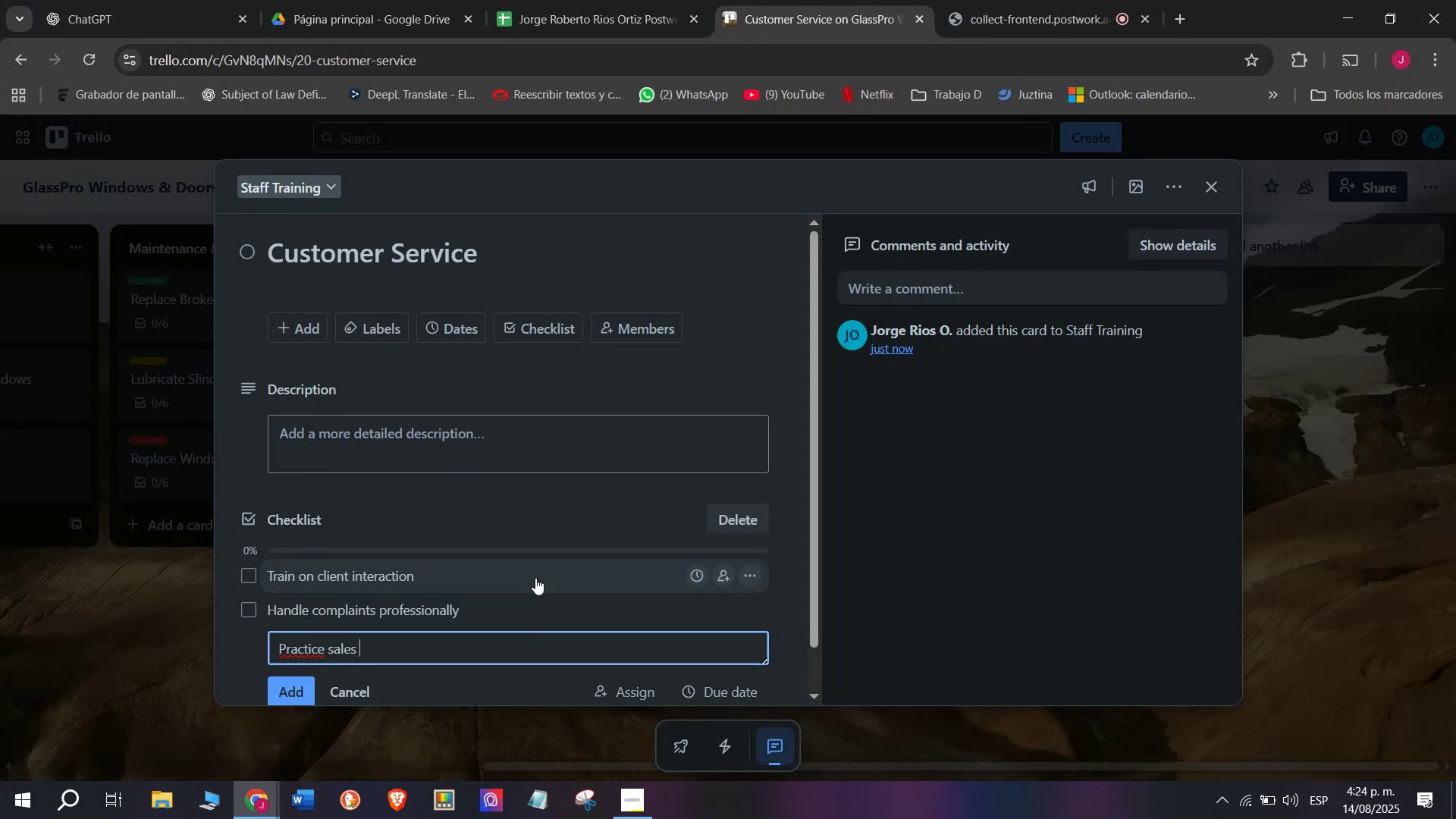 
type(pitches)
 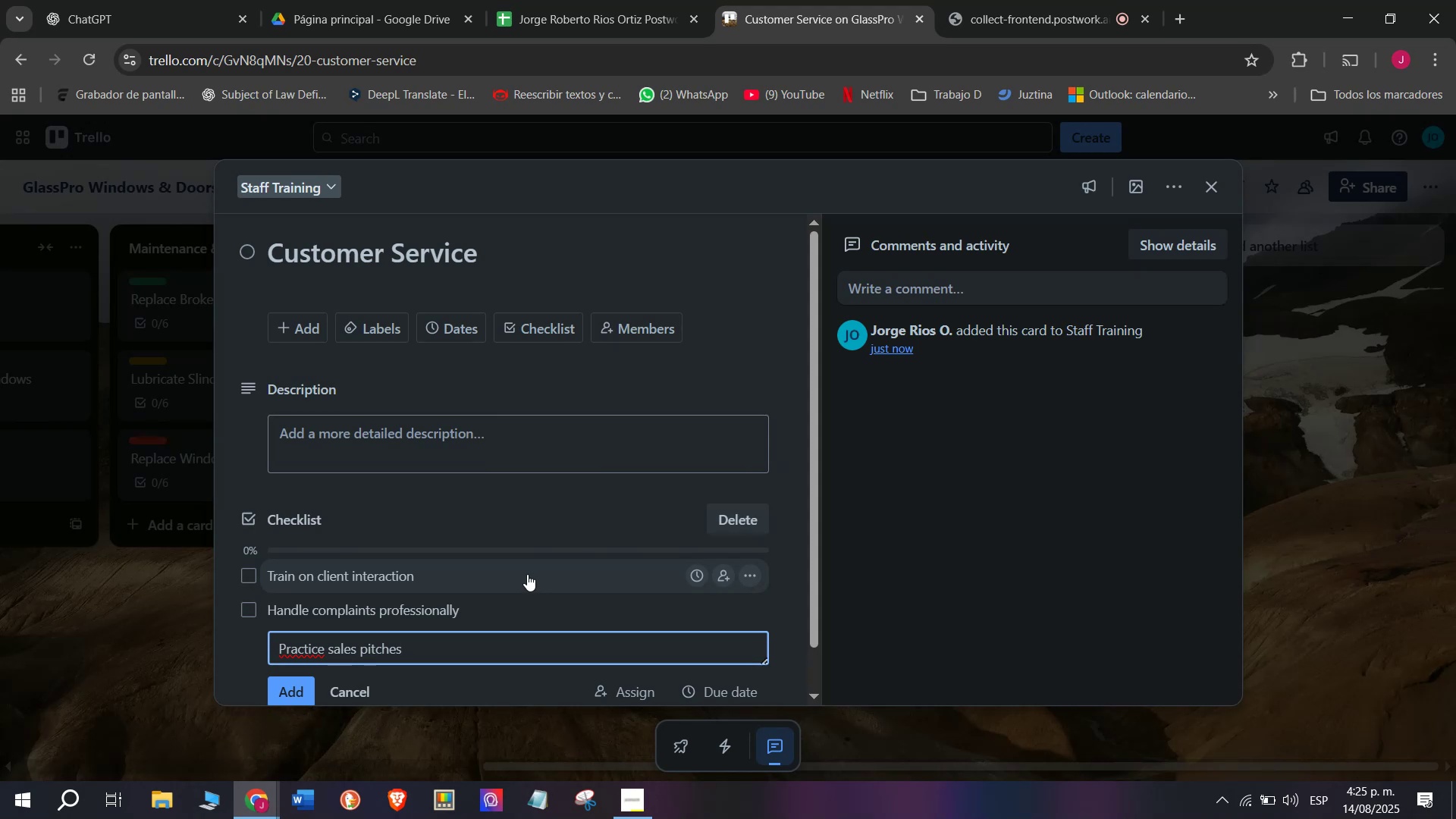 
wait(5.08)
 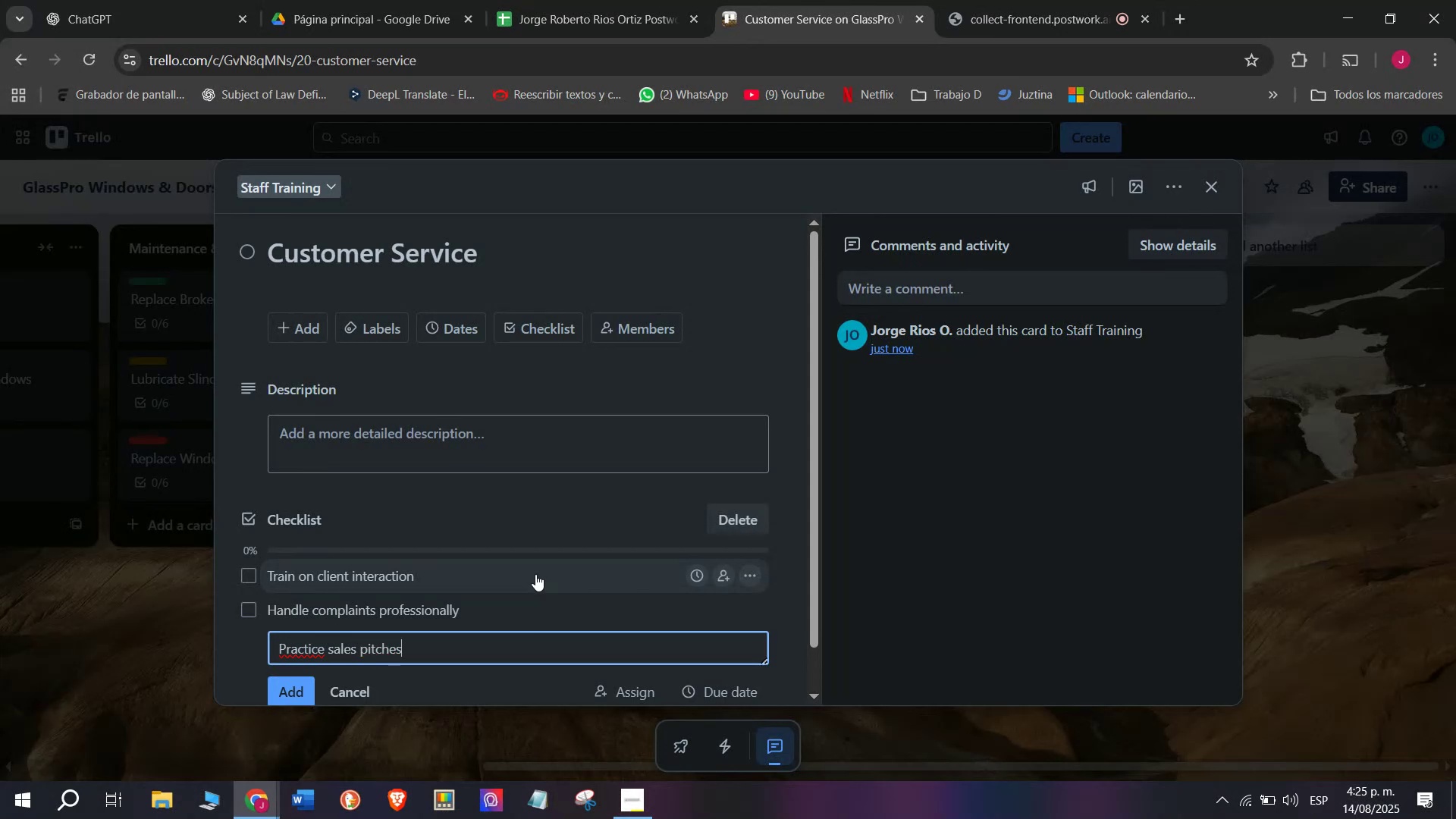 
key(Enter)
 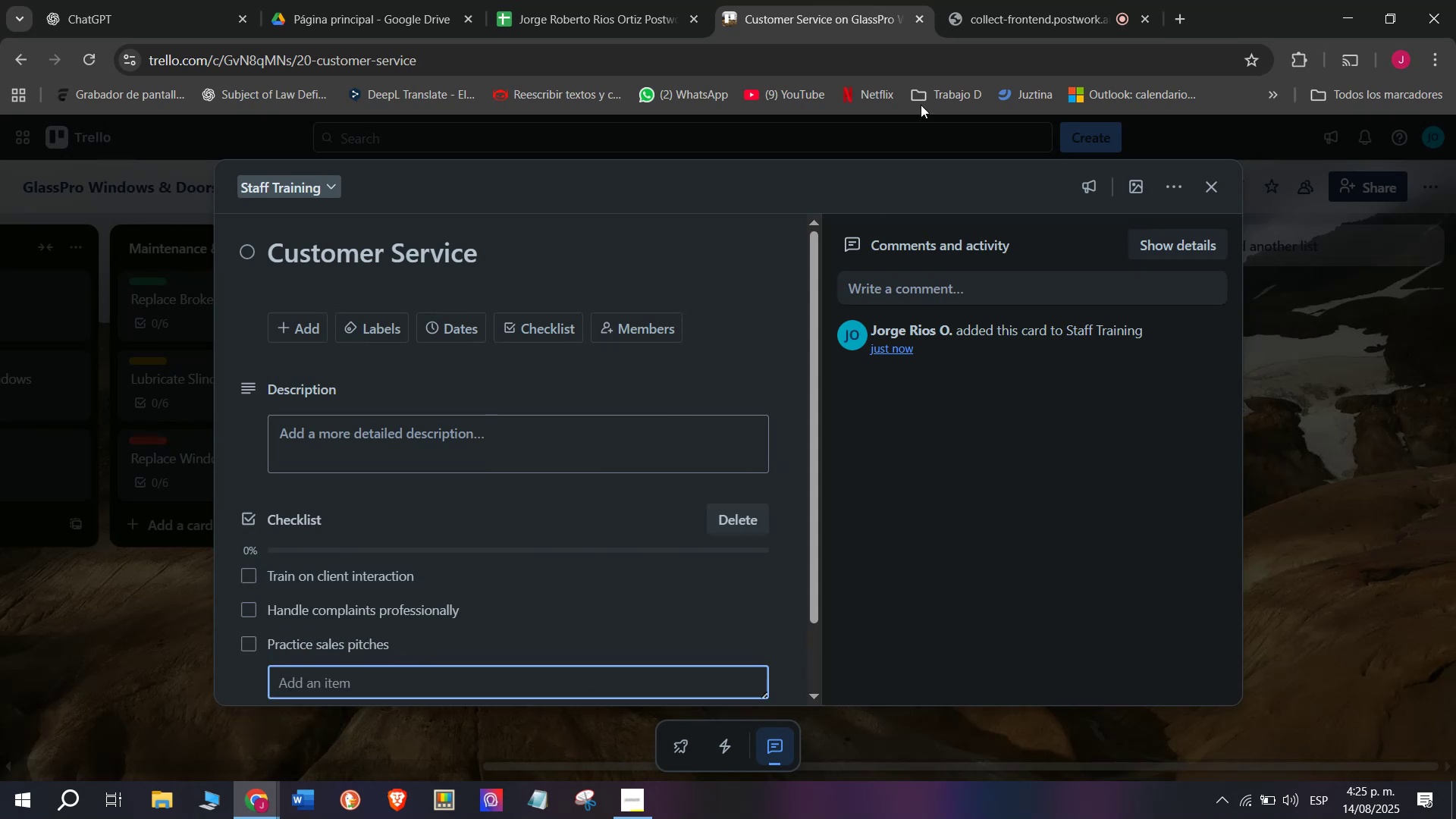 
left_click([992, 0])
 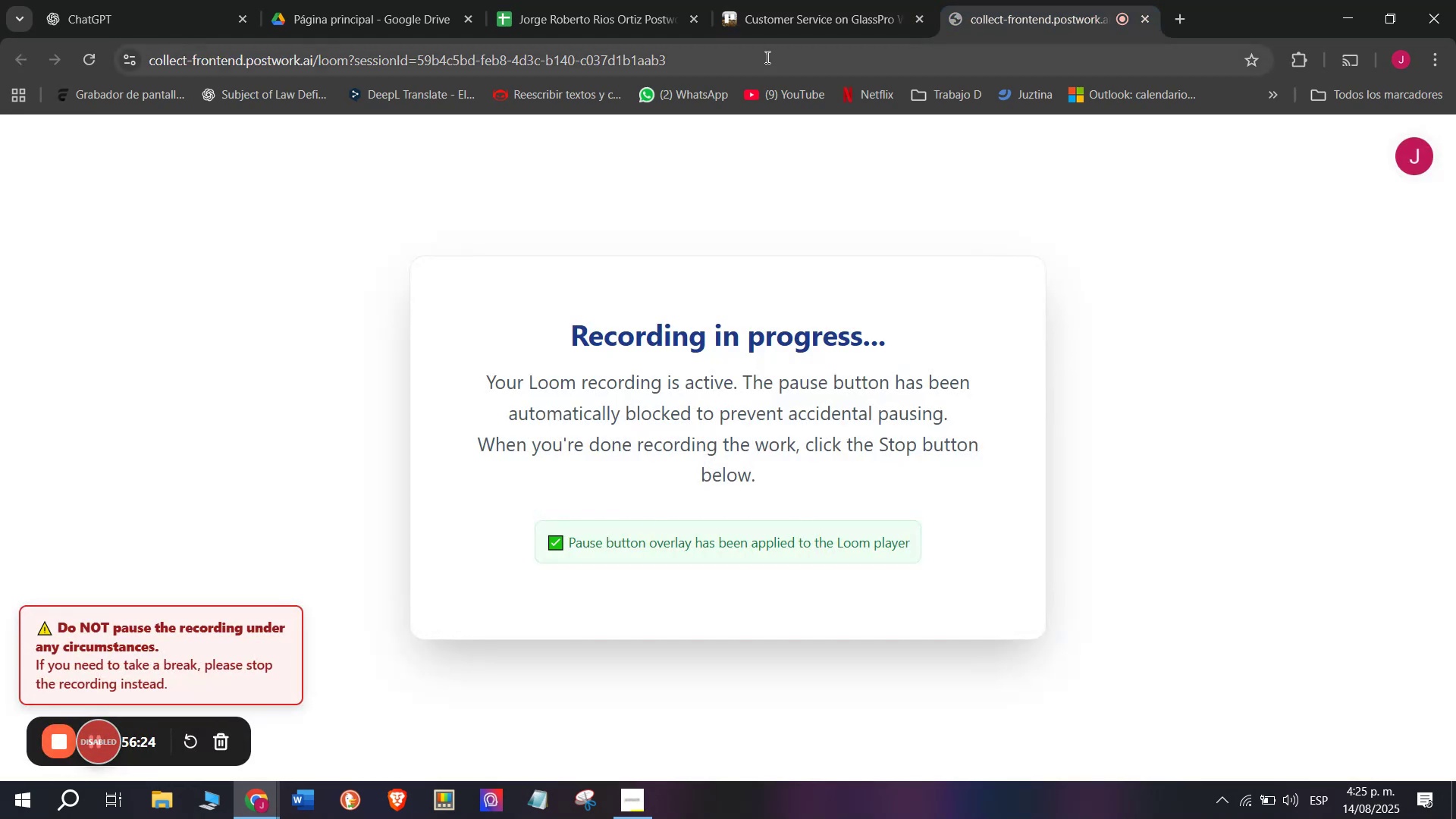 
left_click([752, 0])
 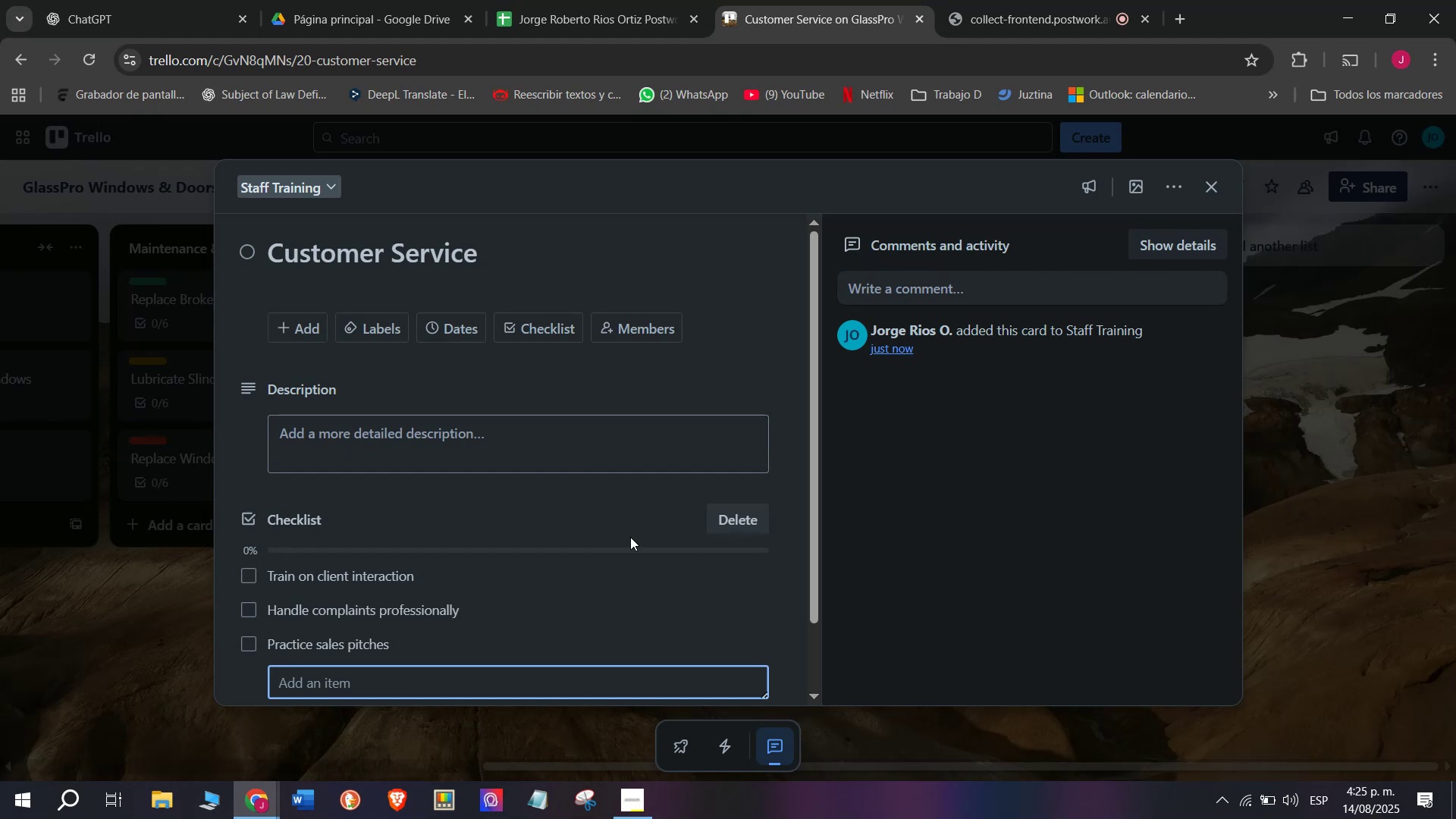 
wait(17.73)
 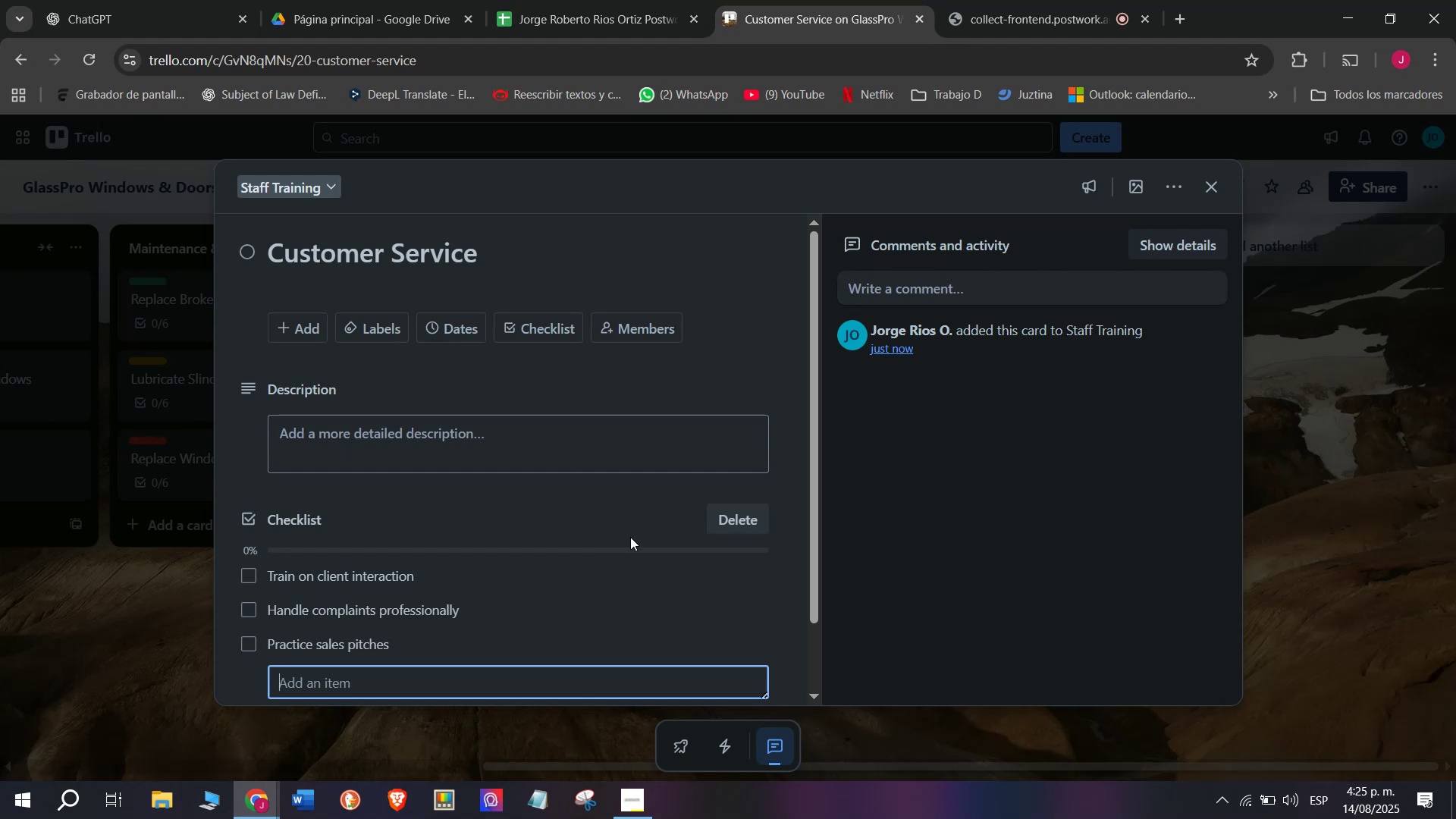 
type(Im prove)
key(Backspace)
key(Backspace)
key(Backspace)
key(Backspace)
key(Backspace)
key(Backspace)
 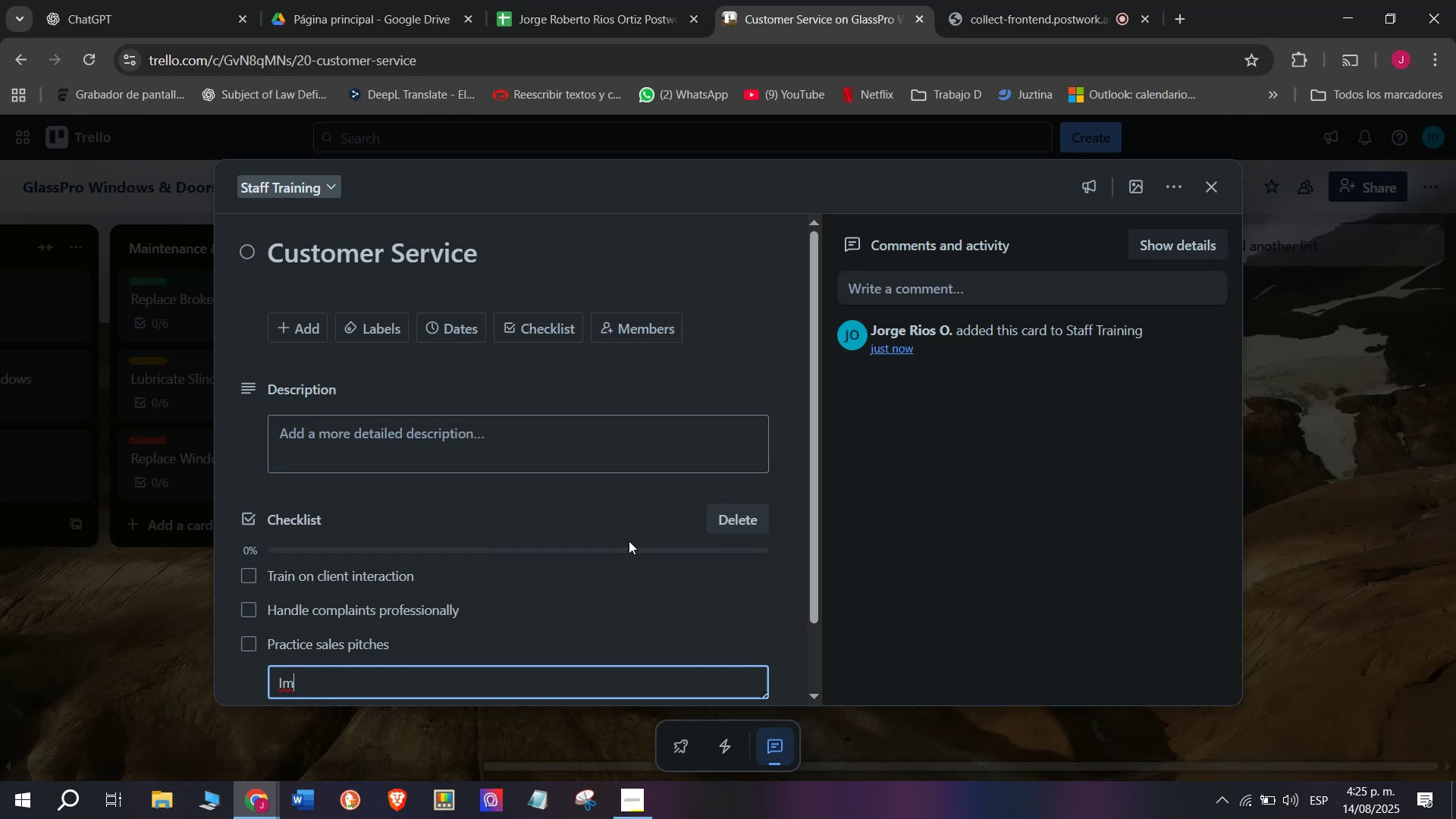 
type(prove )
 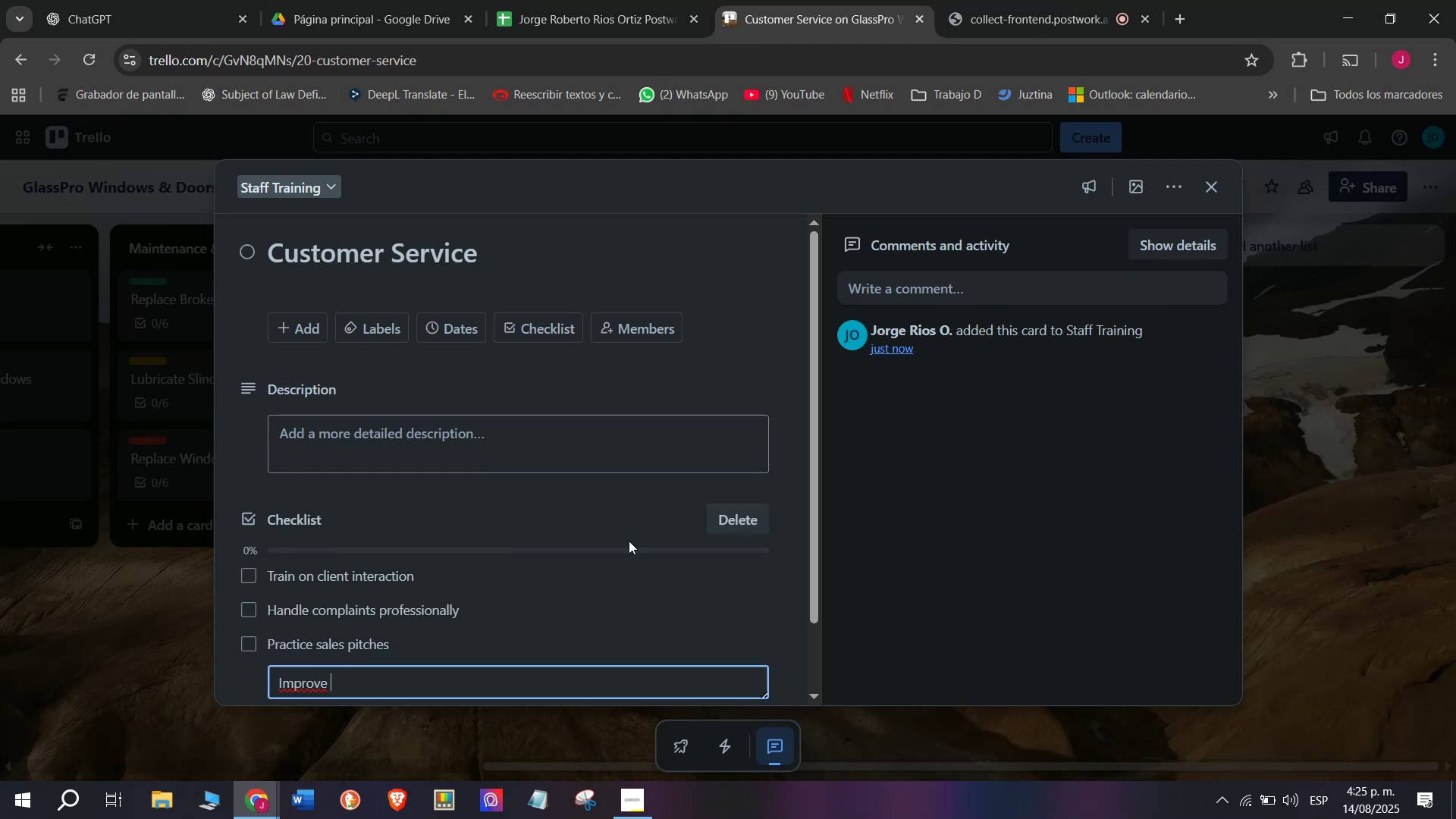 
type(liste)
 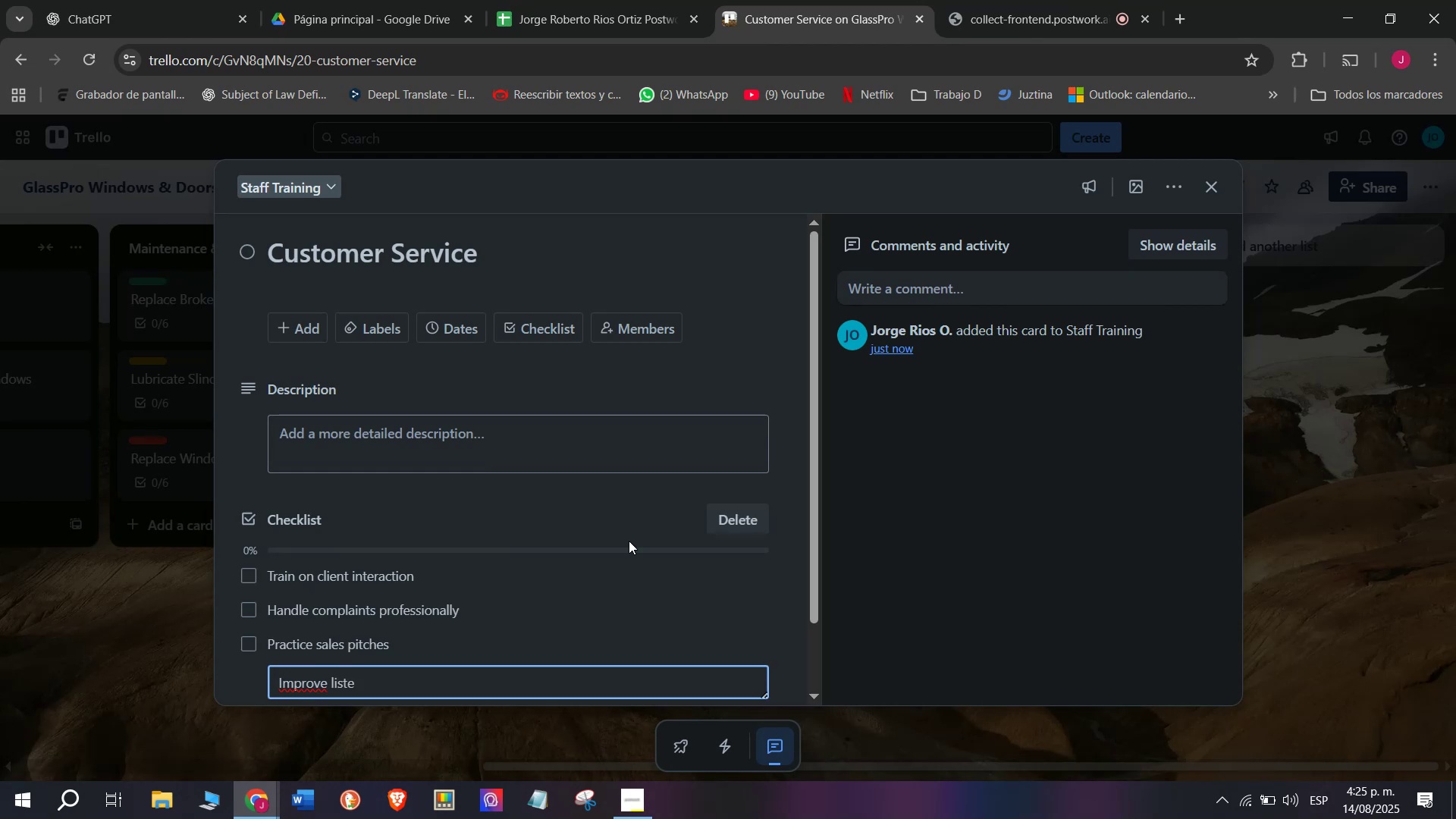 
wait(8.08)
 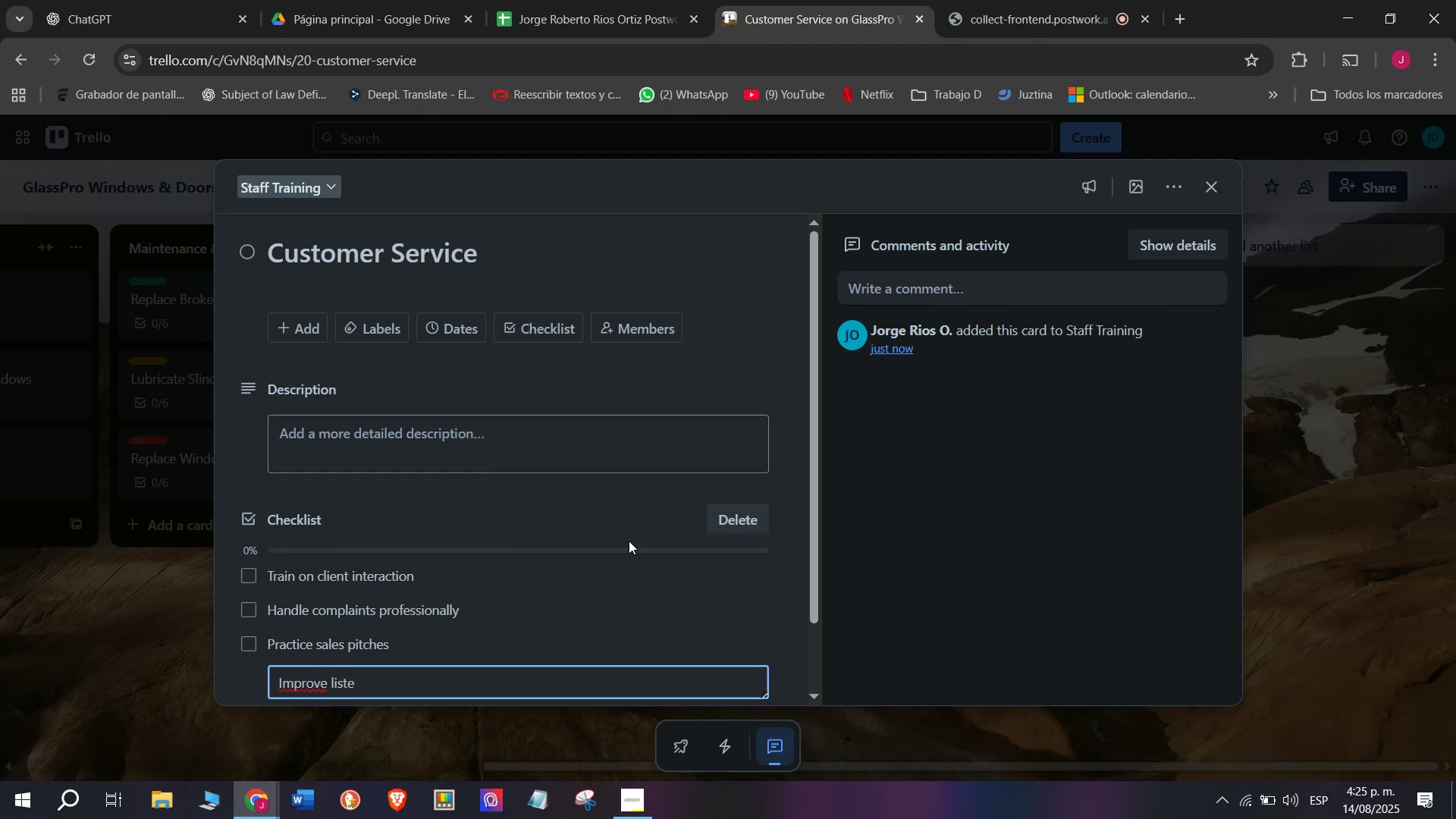 
type(ning)
 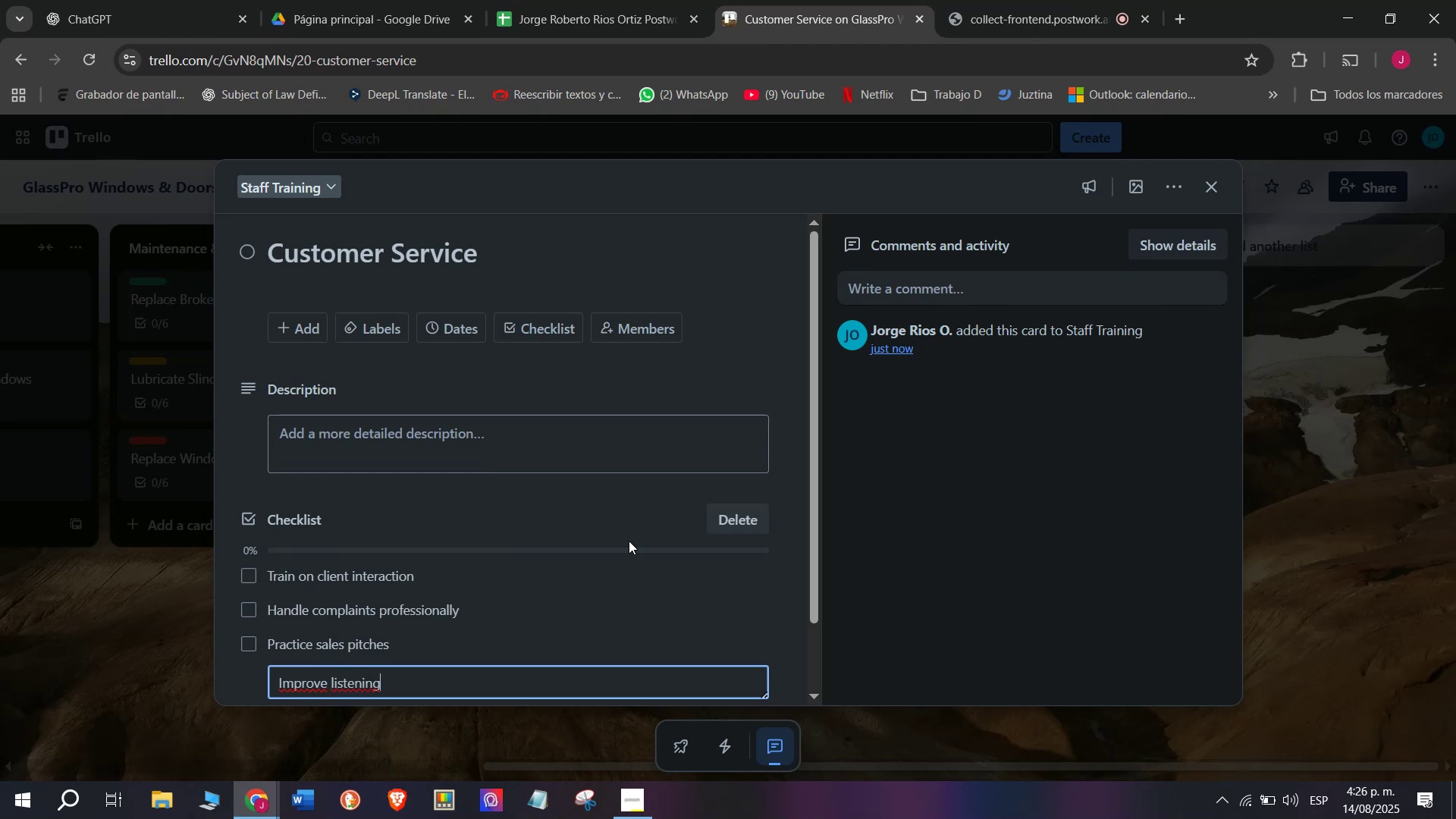 
wait(7.29)
 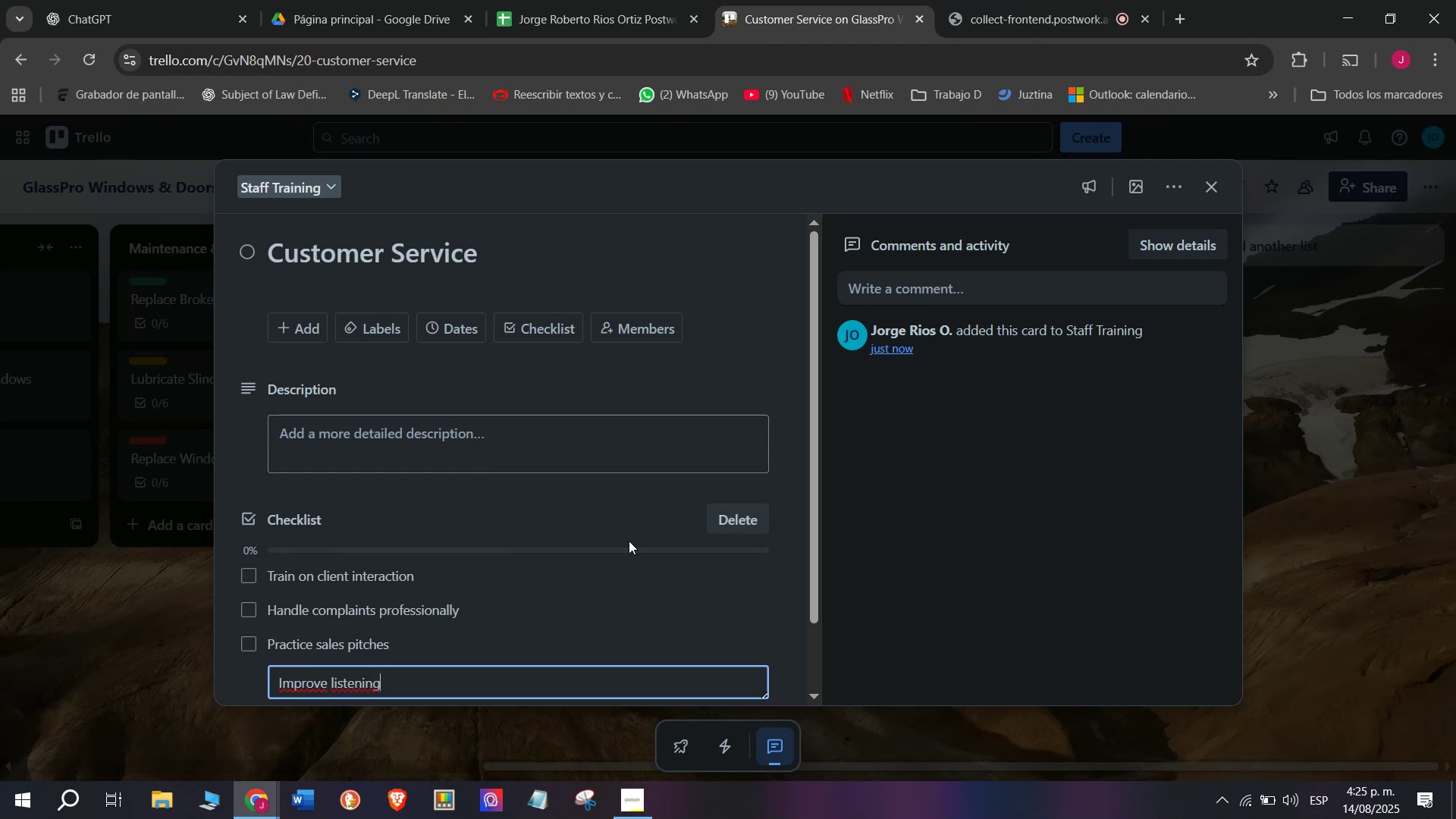 
type( ski)
 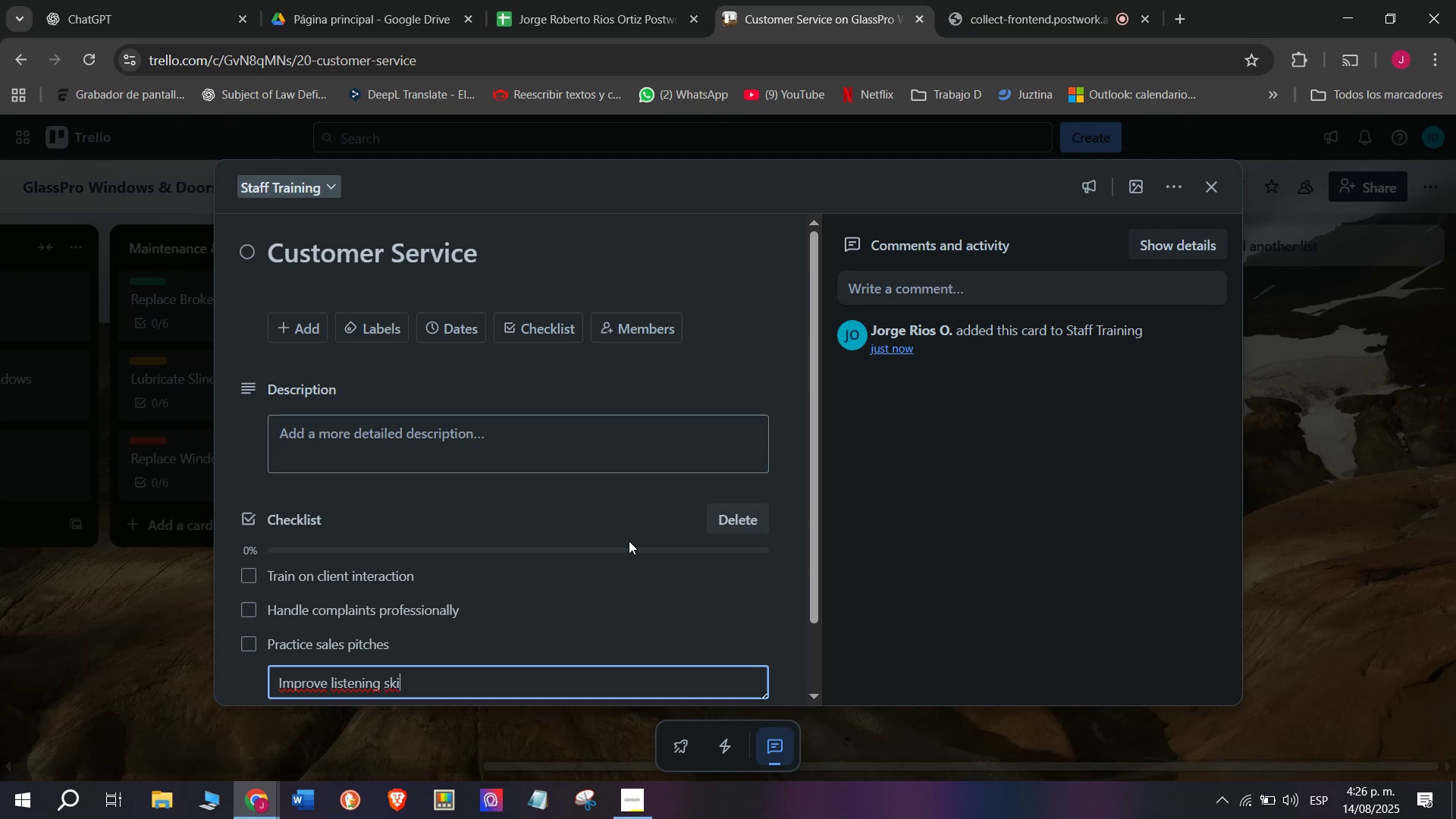 
type(lls )
 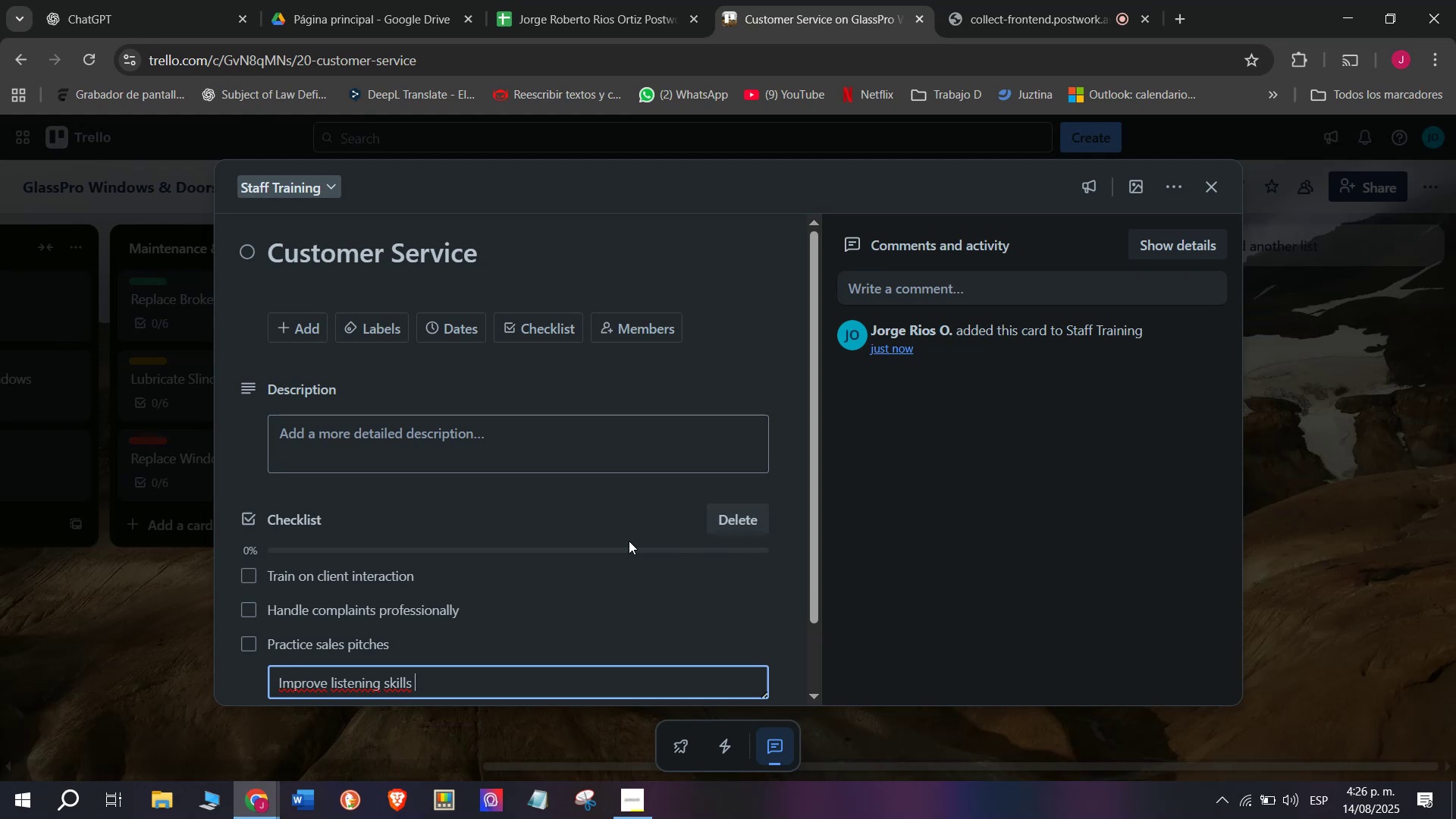 
wait(7.51)
 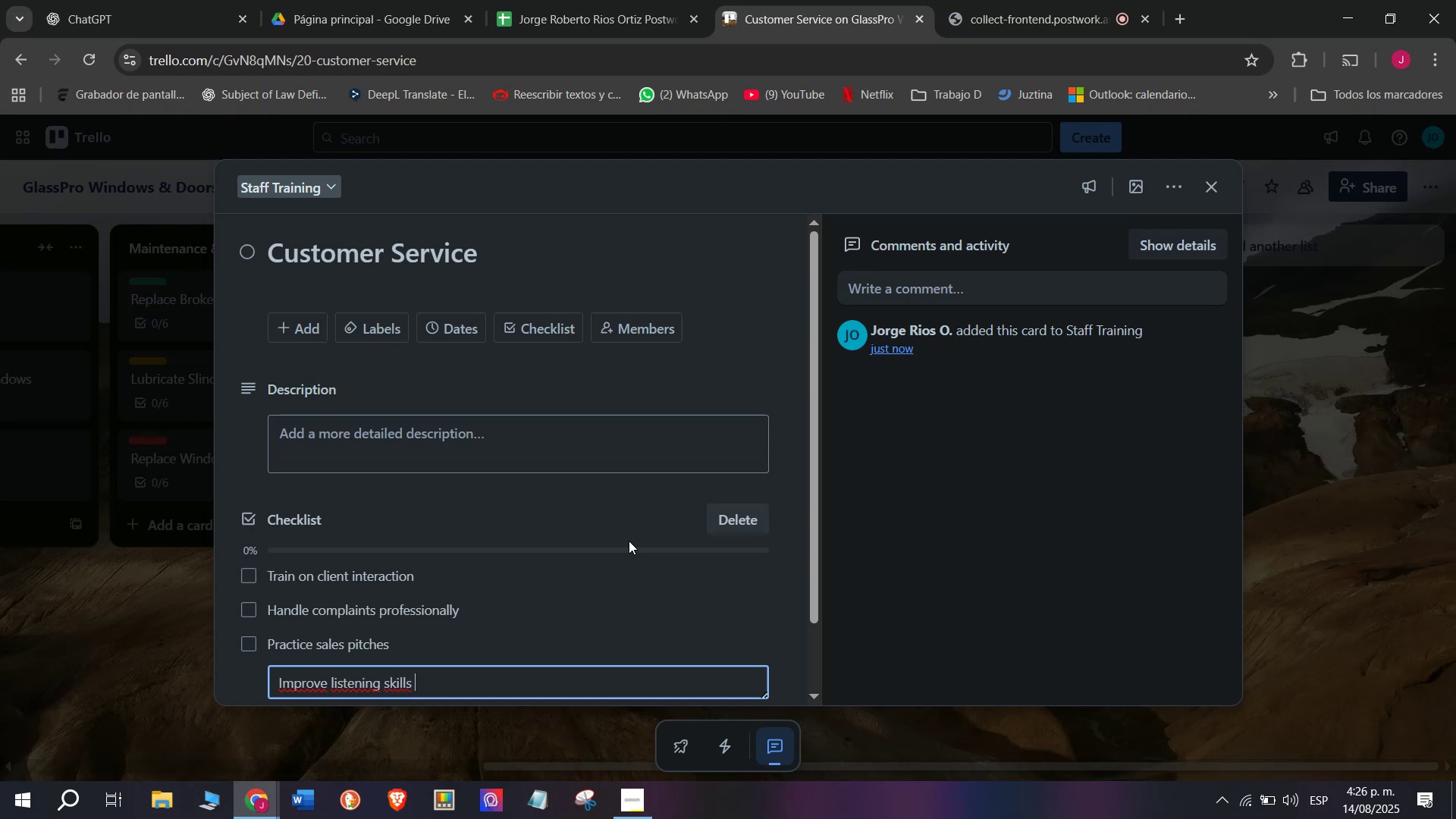 
key(Enter)
 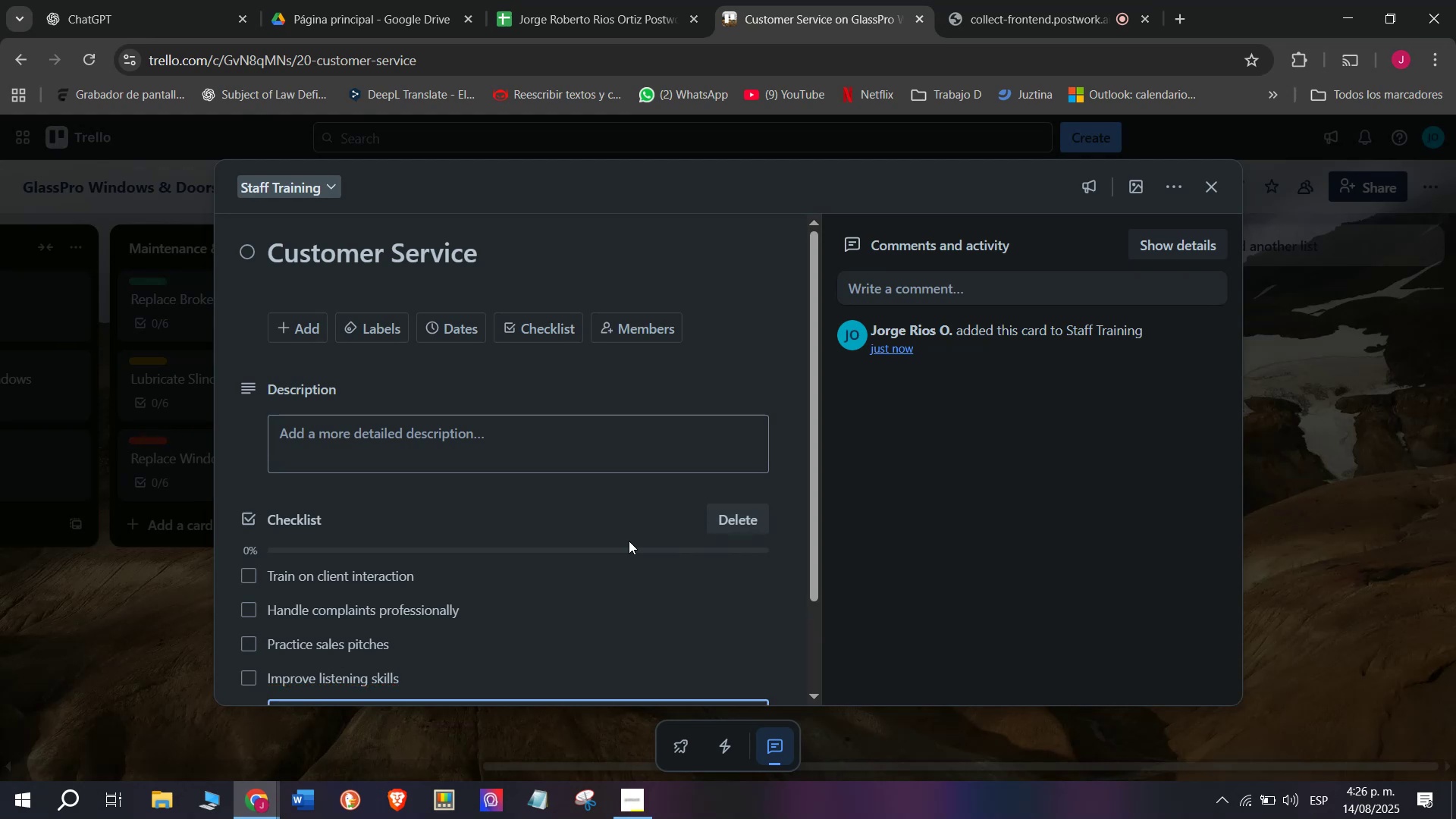 
type(Tea)
 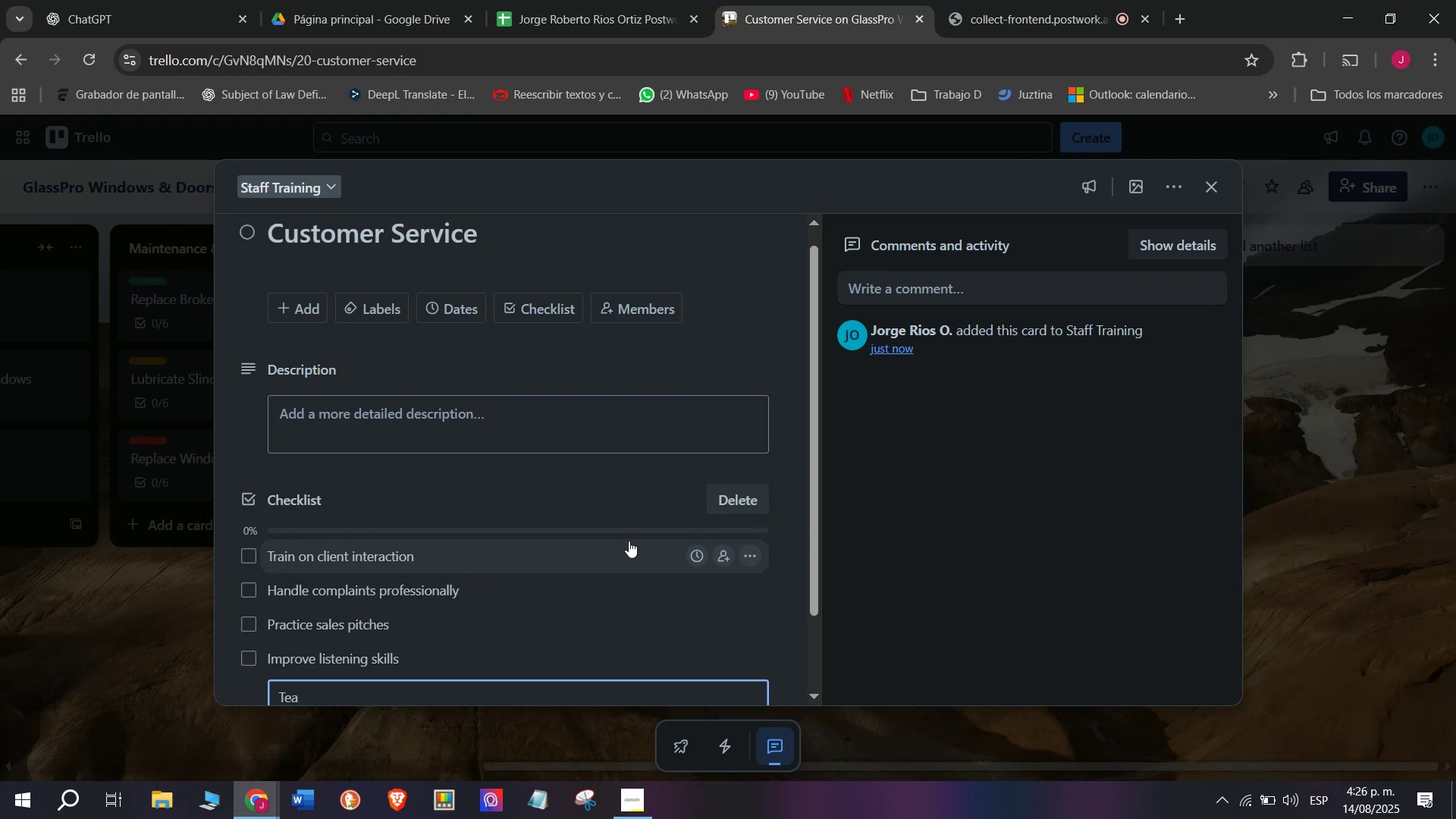 
wait(6.96)
 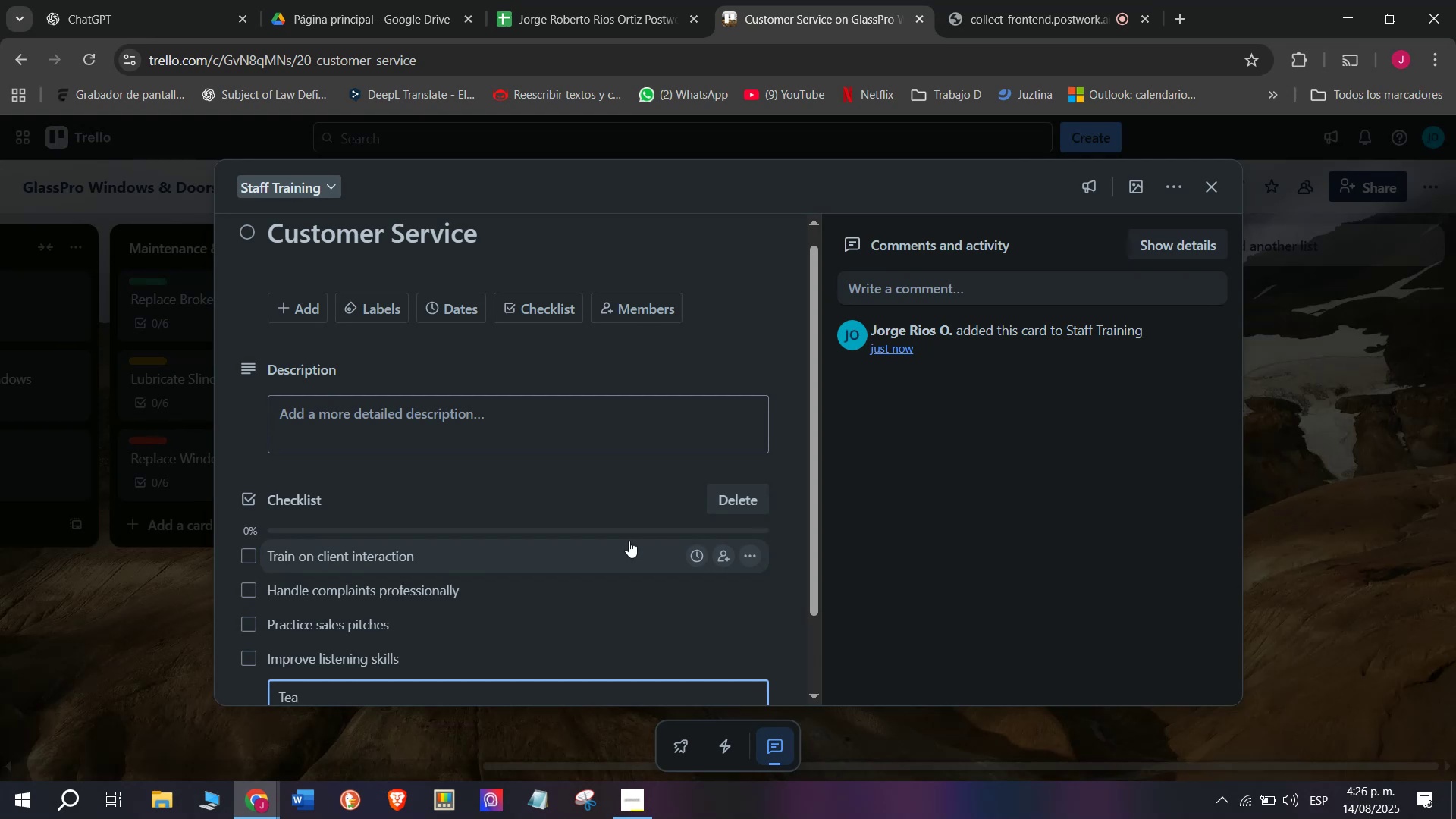 
type(ch fa)
key(Backspace)
type(ollow-)
 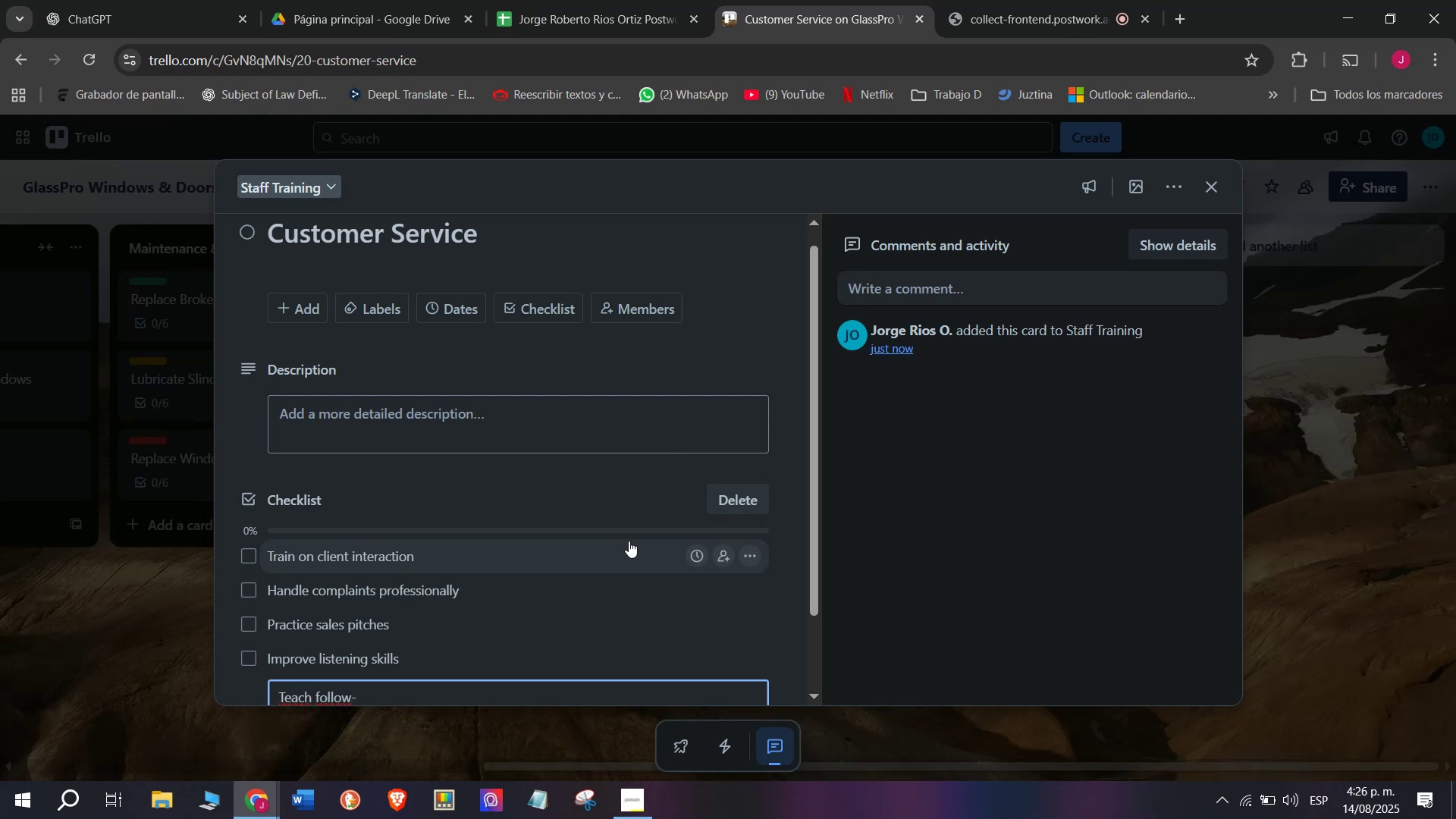 
type(up )
 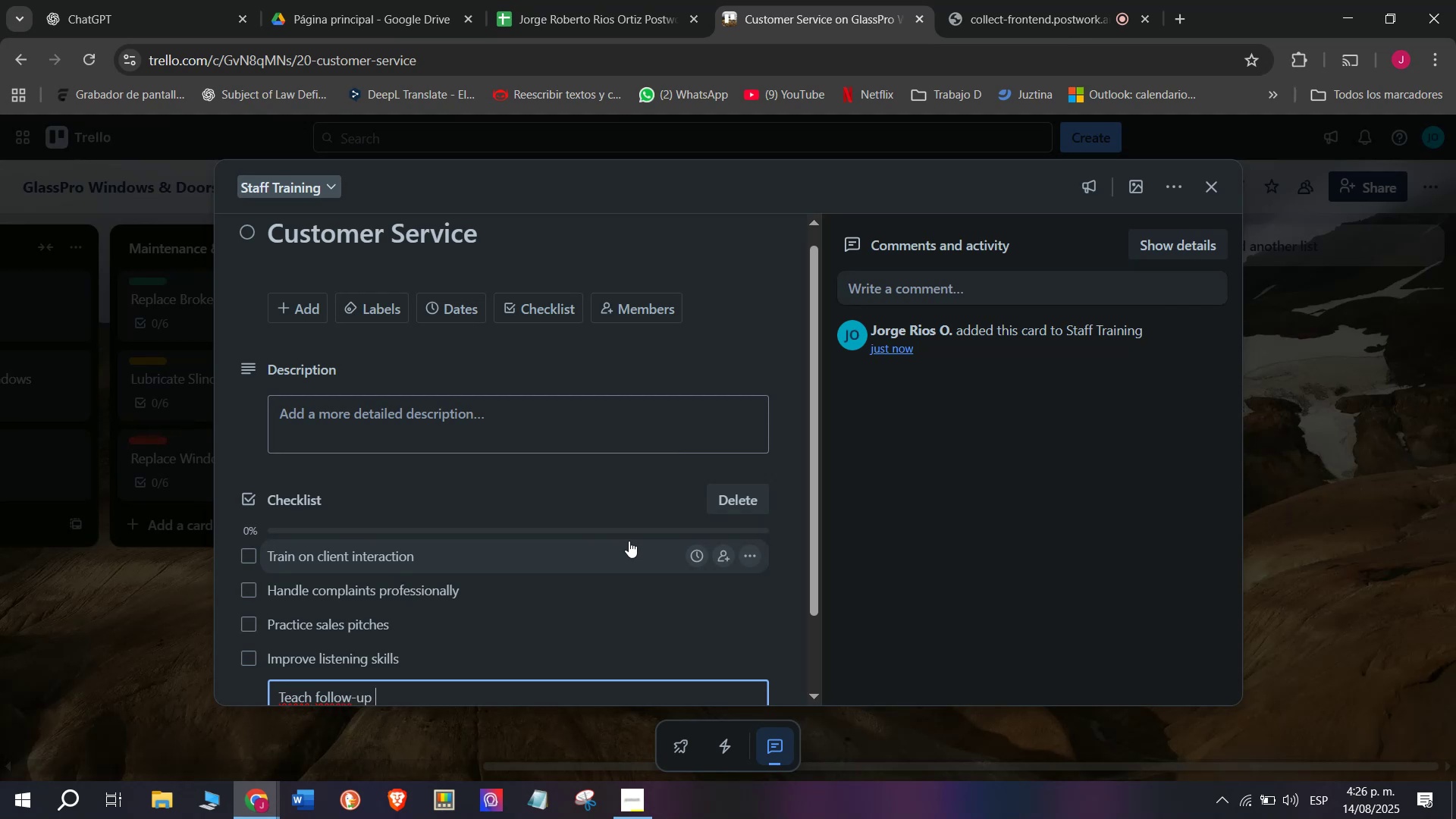 
type(processes)
 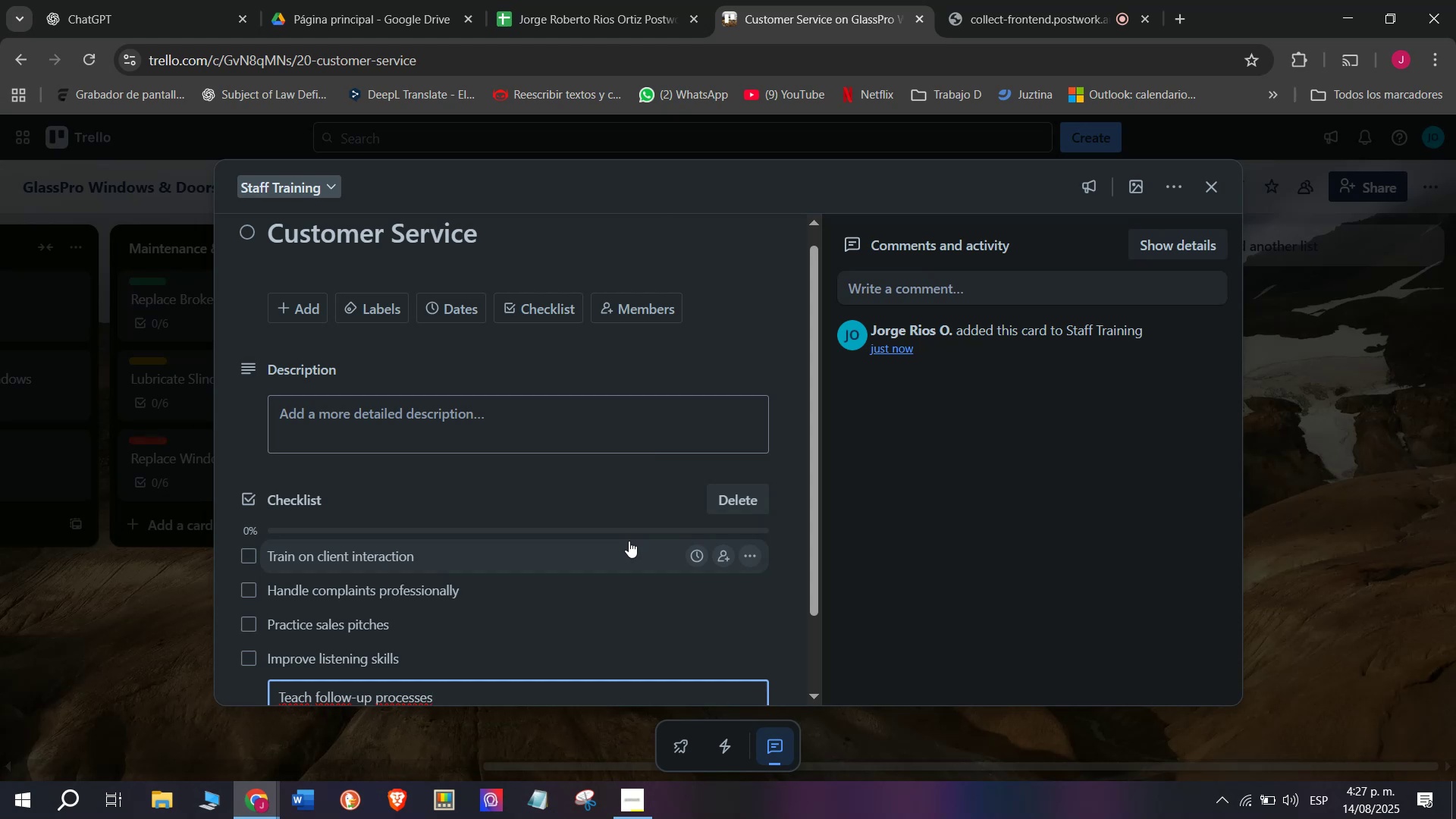 
wait(5.35)
 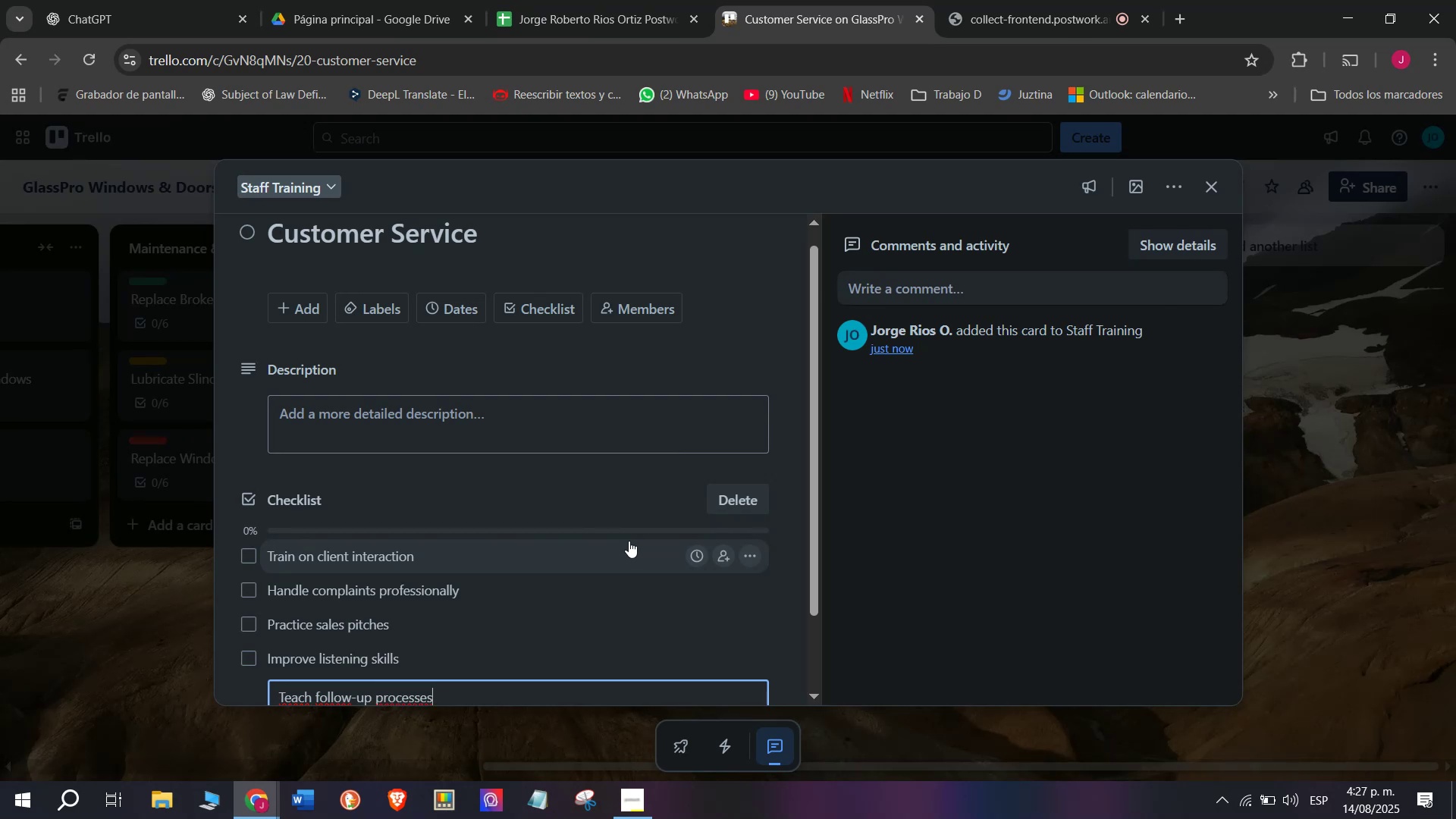 
key(Enter)
 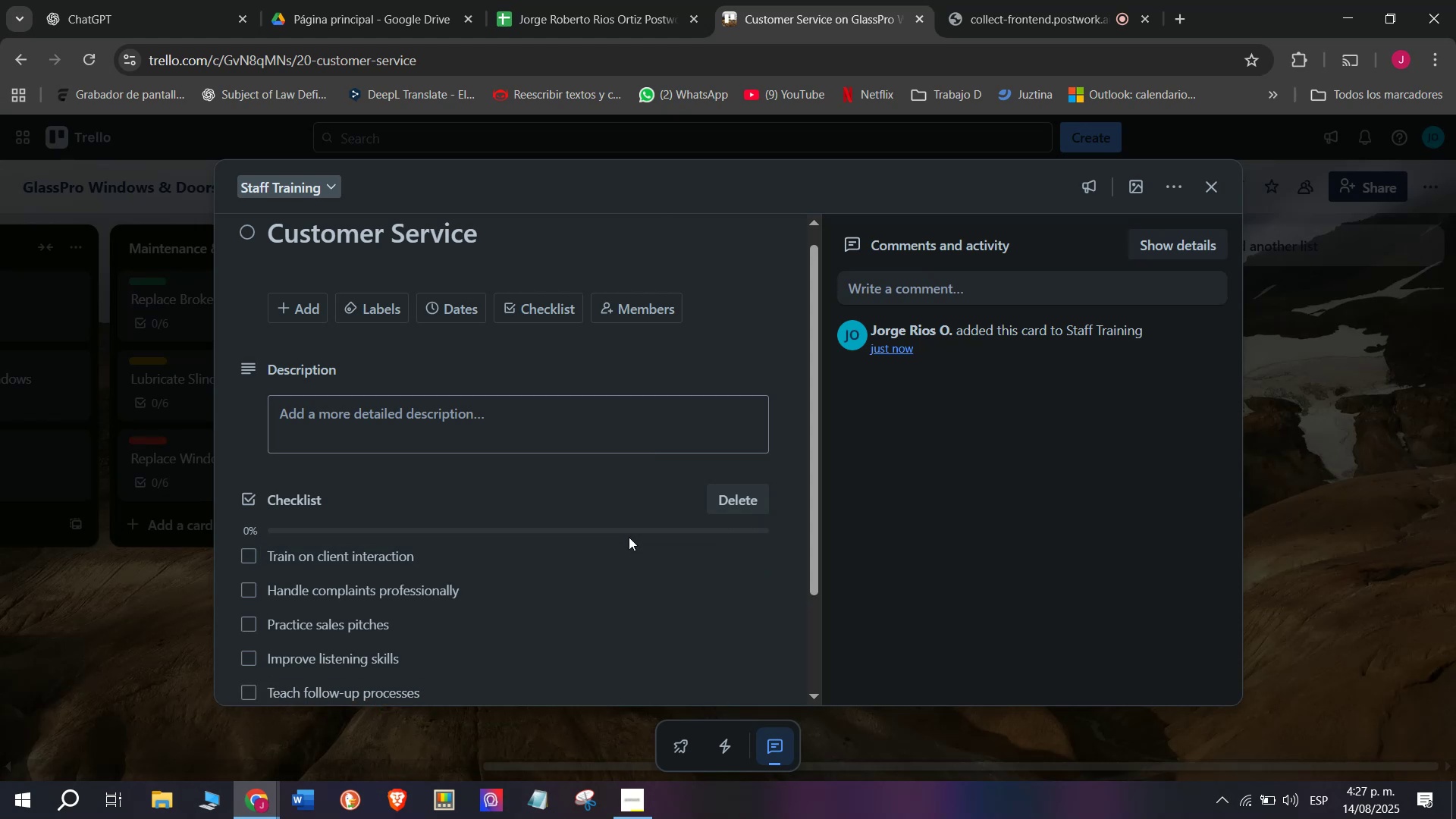 
scroll: coordinate [522, 564], scroll_direction: down, amount: 1.0
 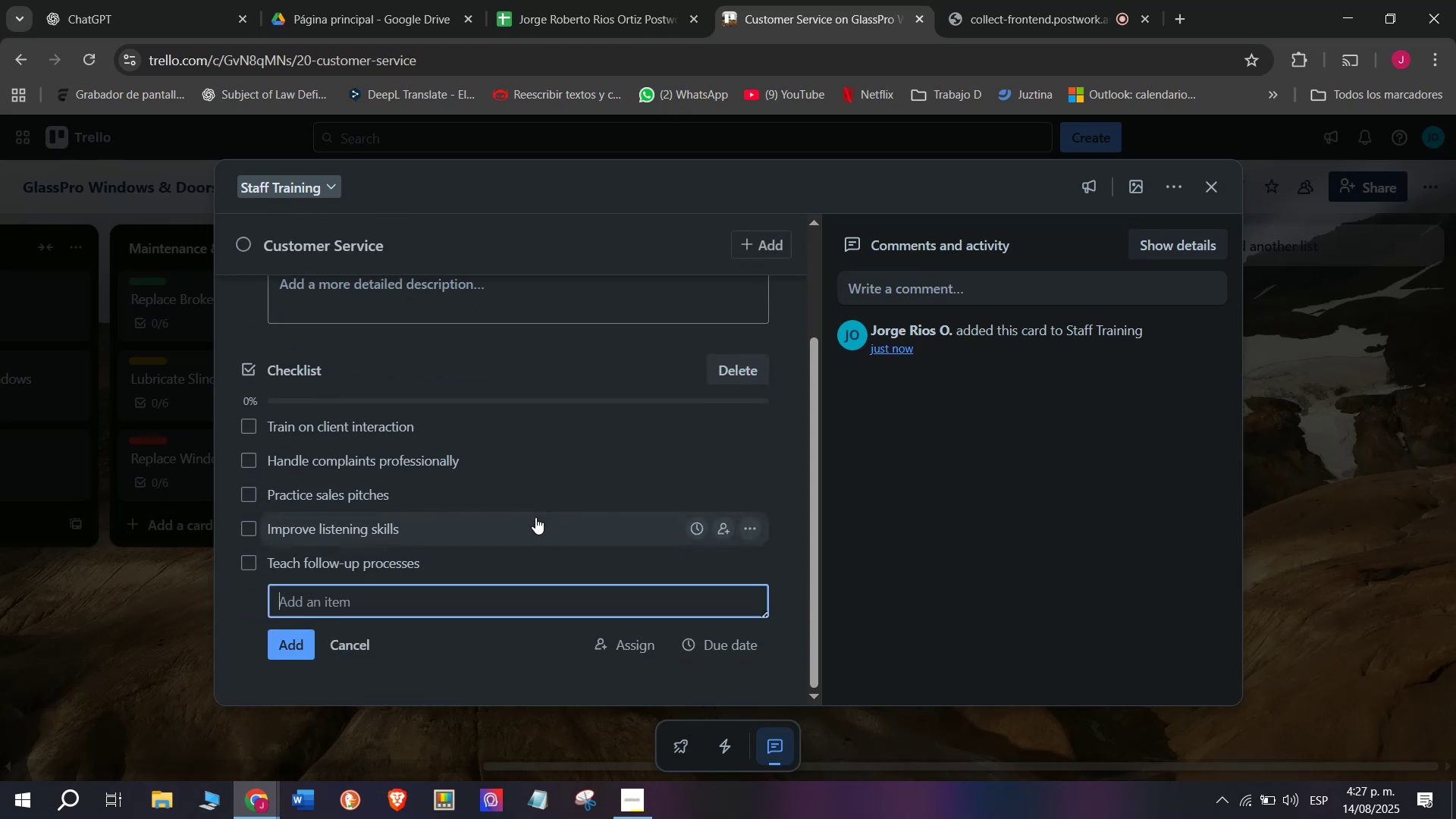 
type(evaluate)
key(Backspace)
key(Backspace)
type(evaluate)
 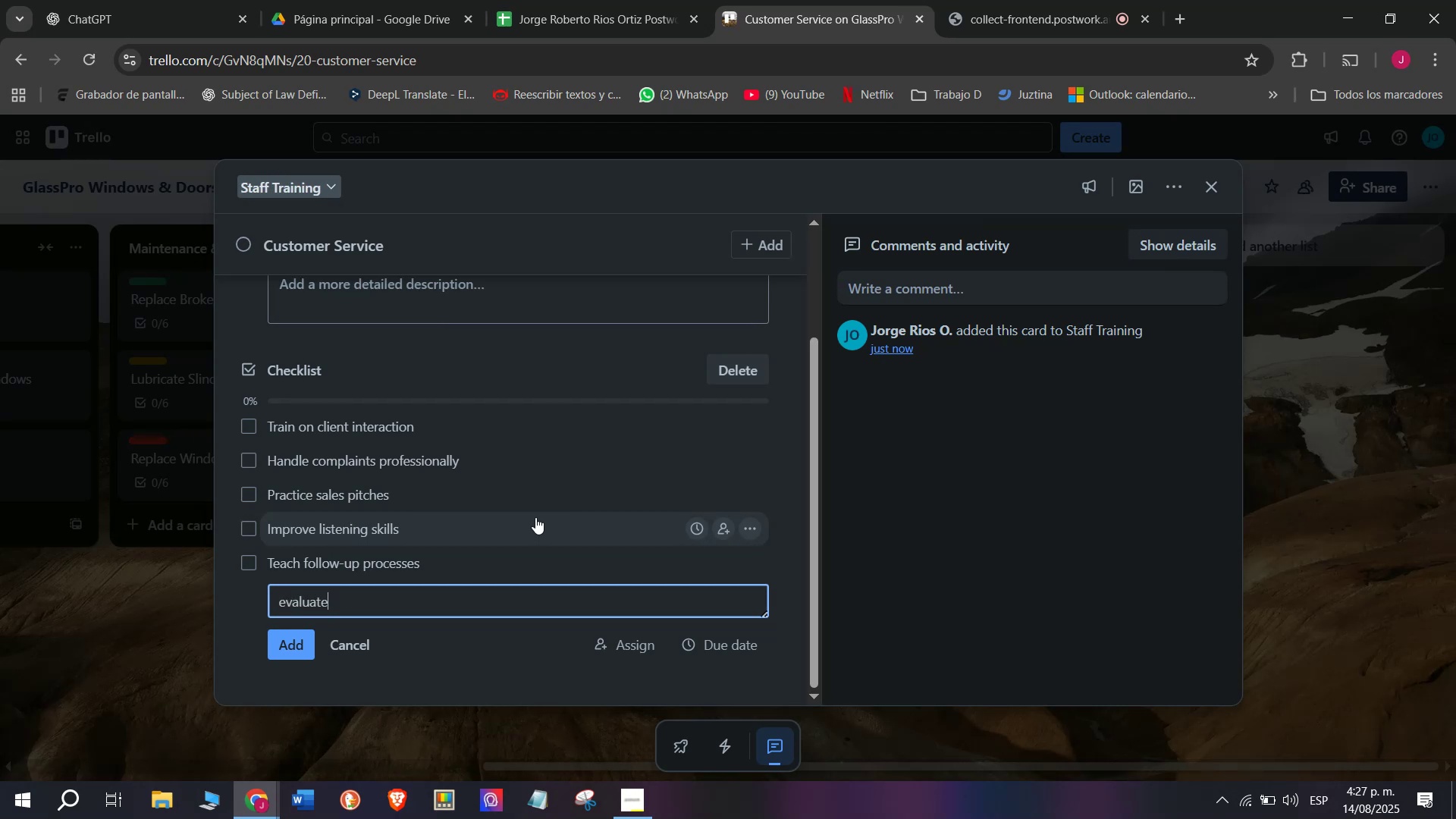 
left_click([287, 598])
 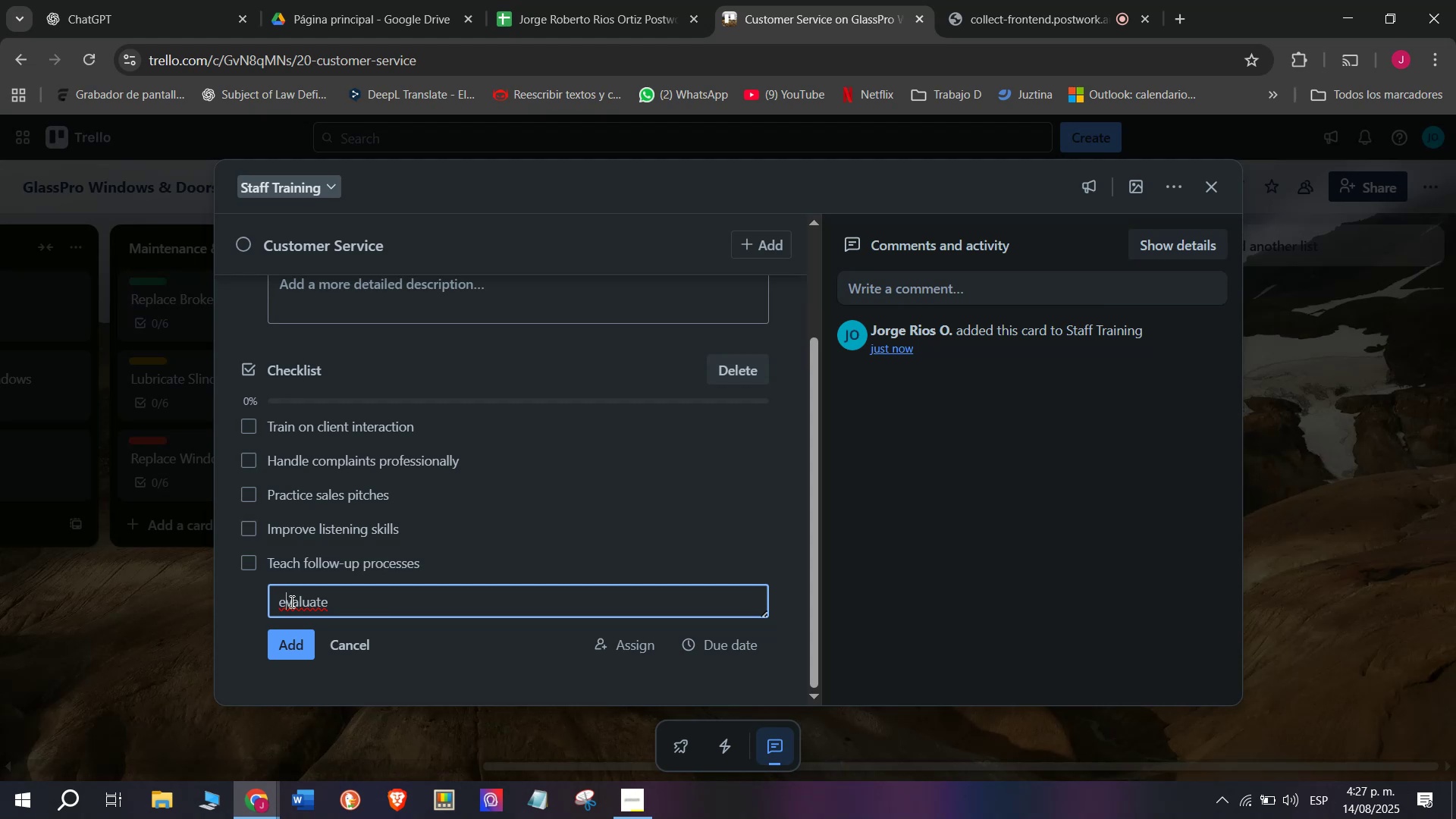 
key(Backspace)
 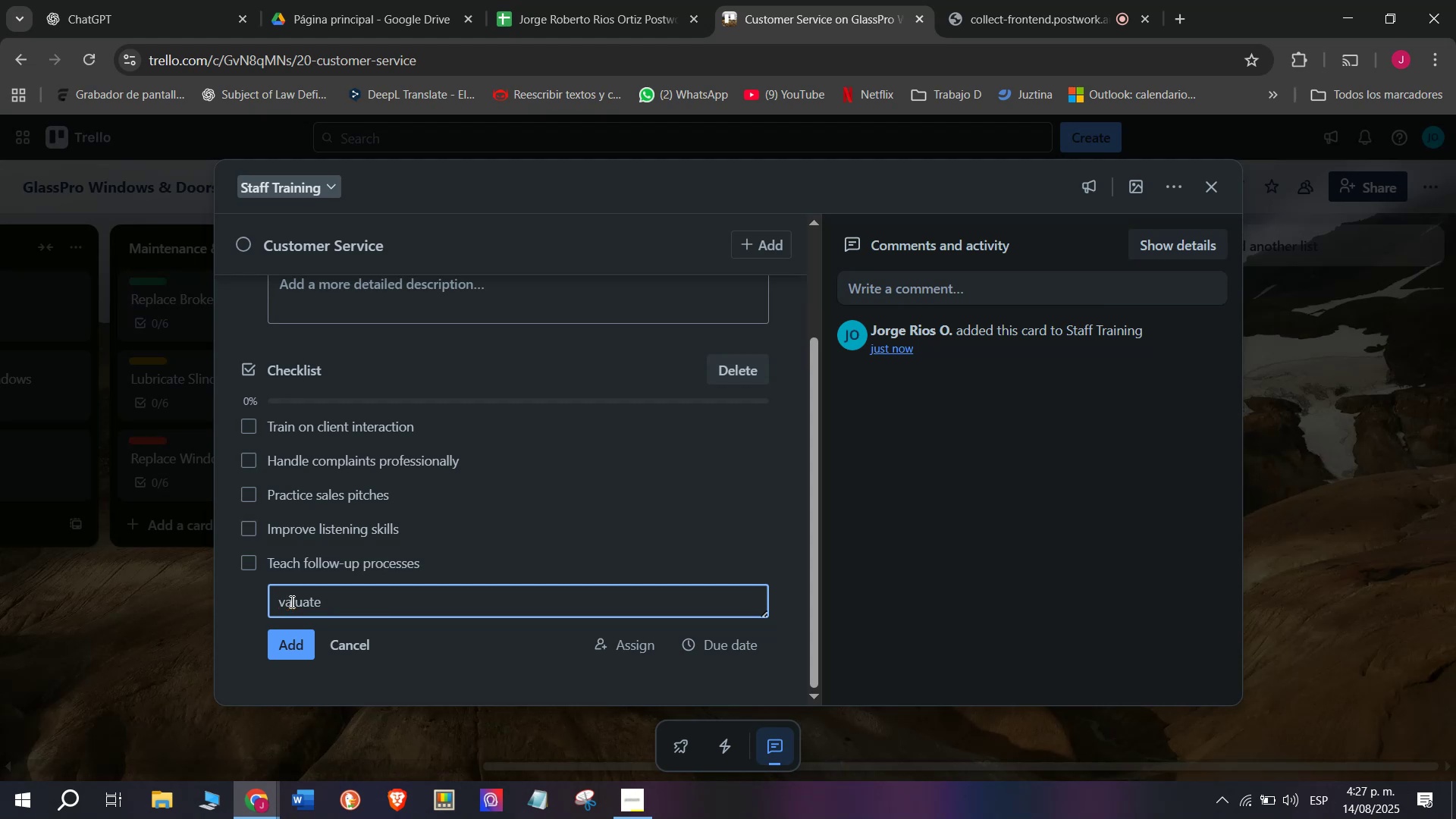 
key(Shift+E)
 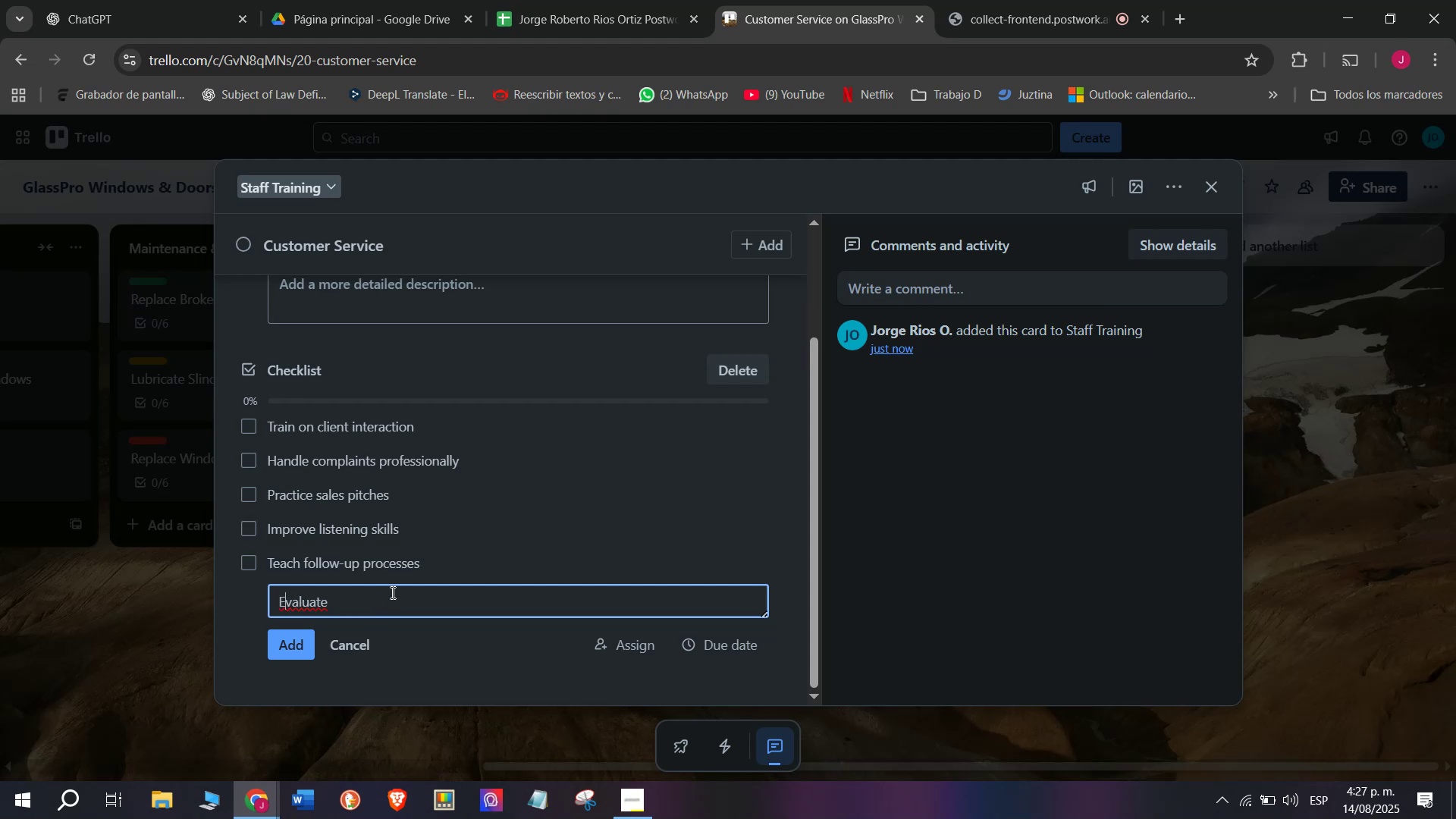 
left_click([378, 597])
 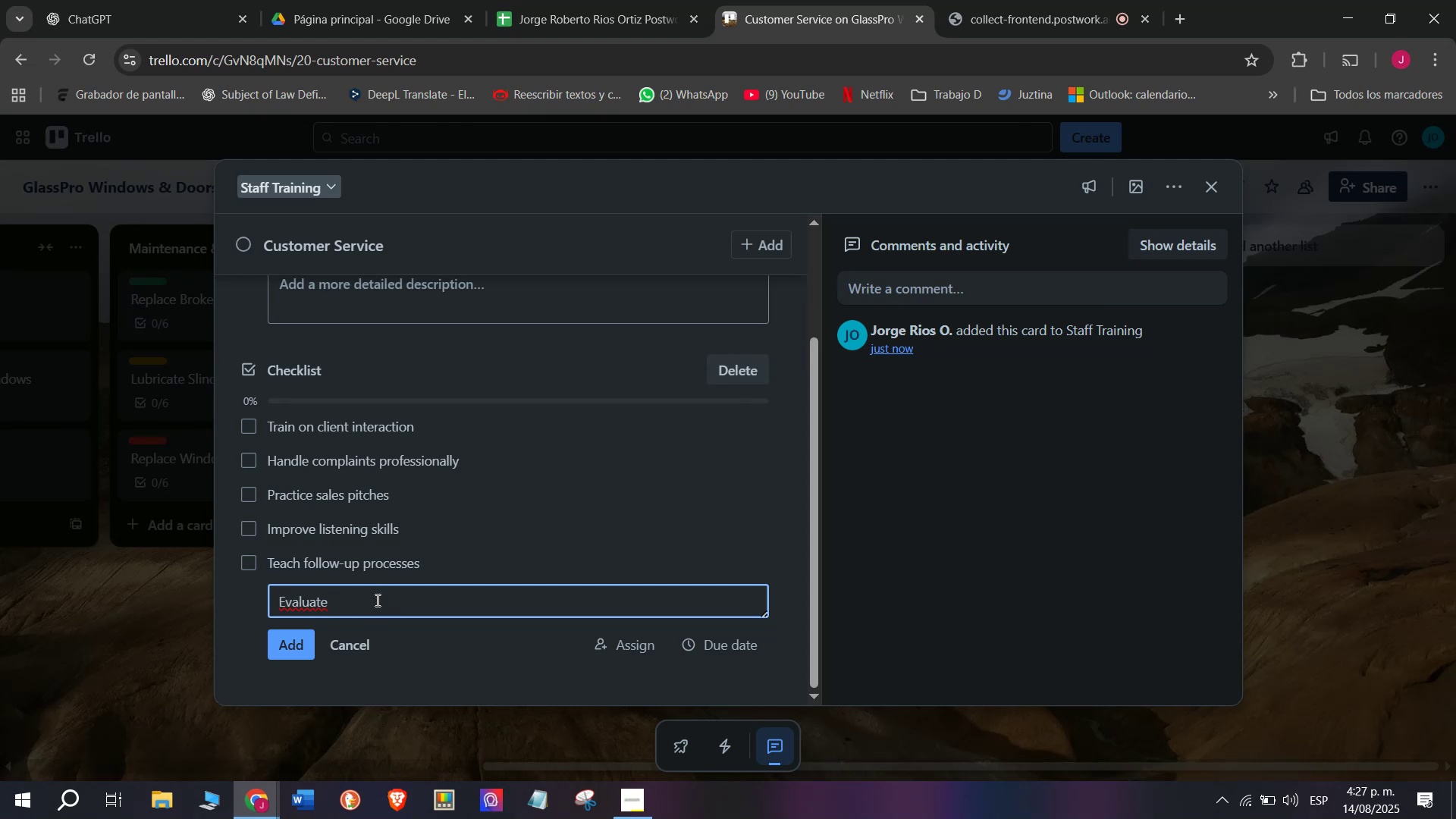 
key(Space)
 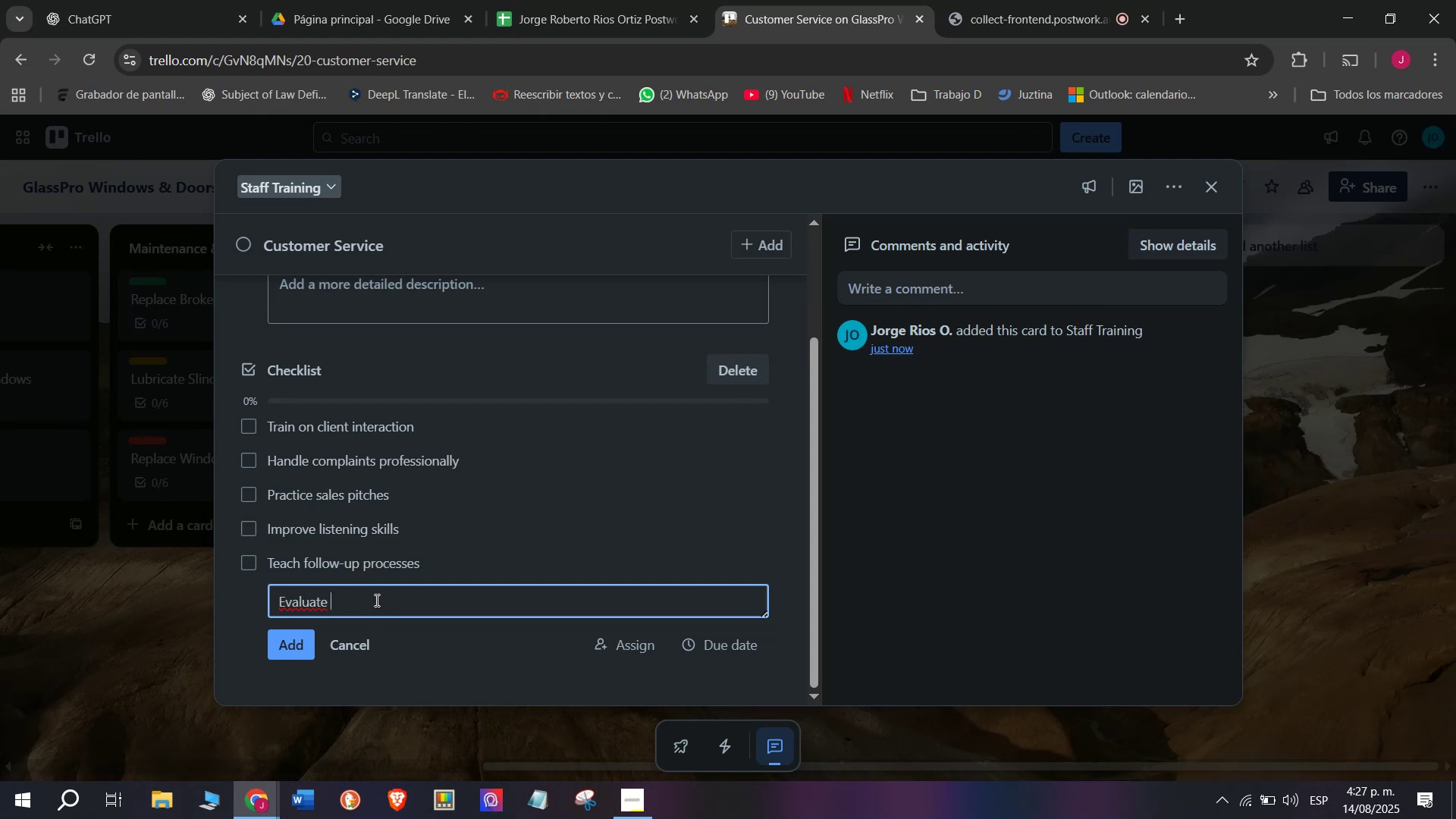 
wait(5.94)
 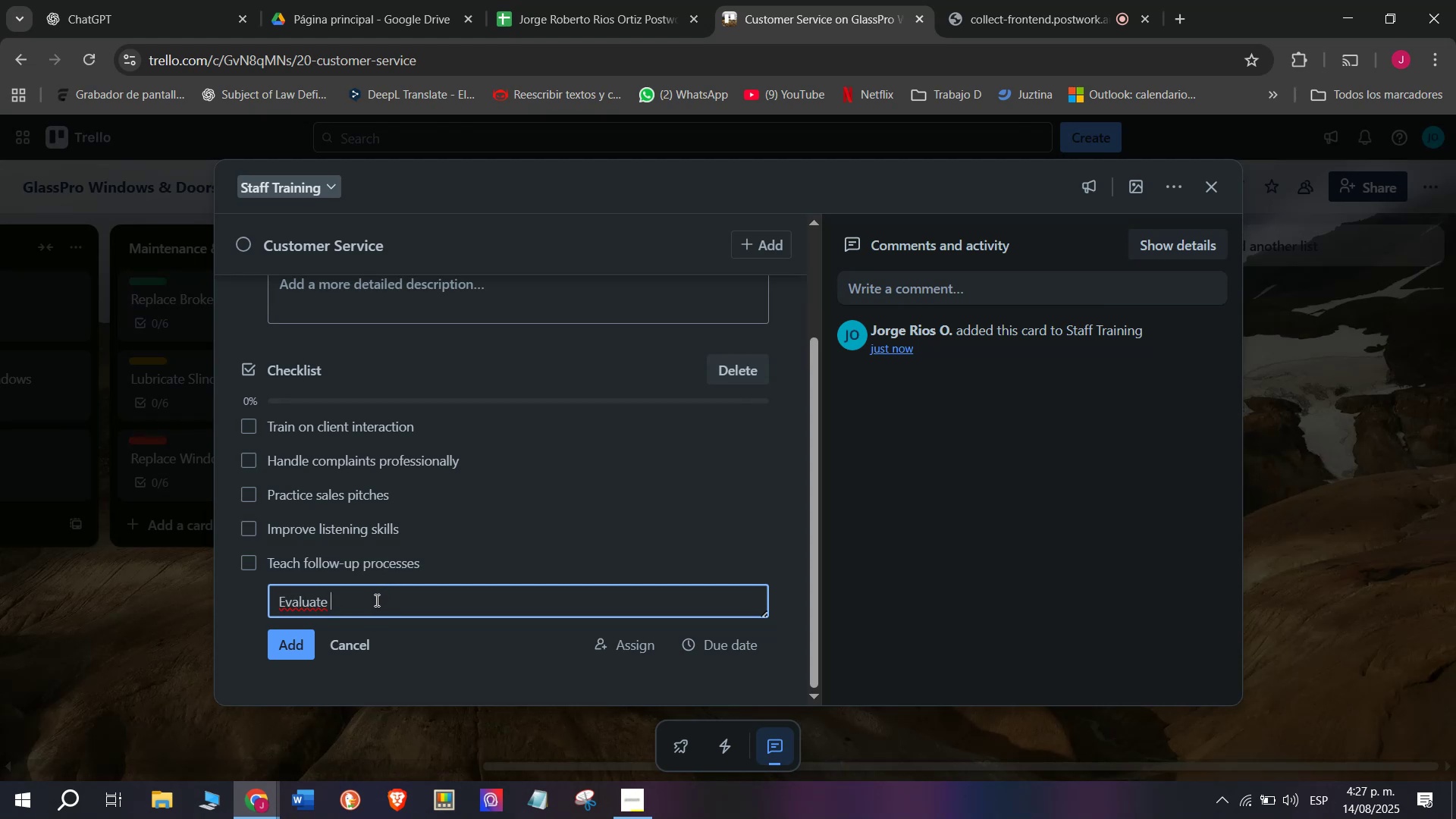 
type(perfomance)
 